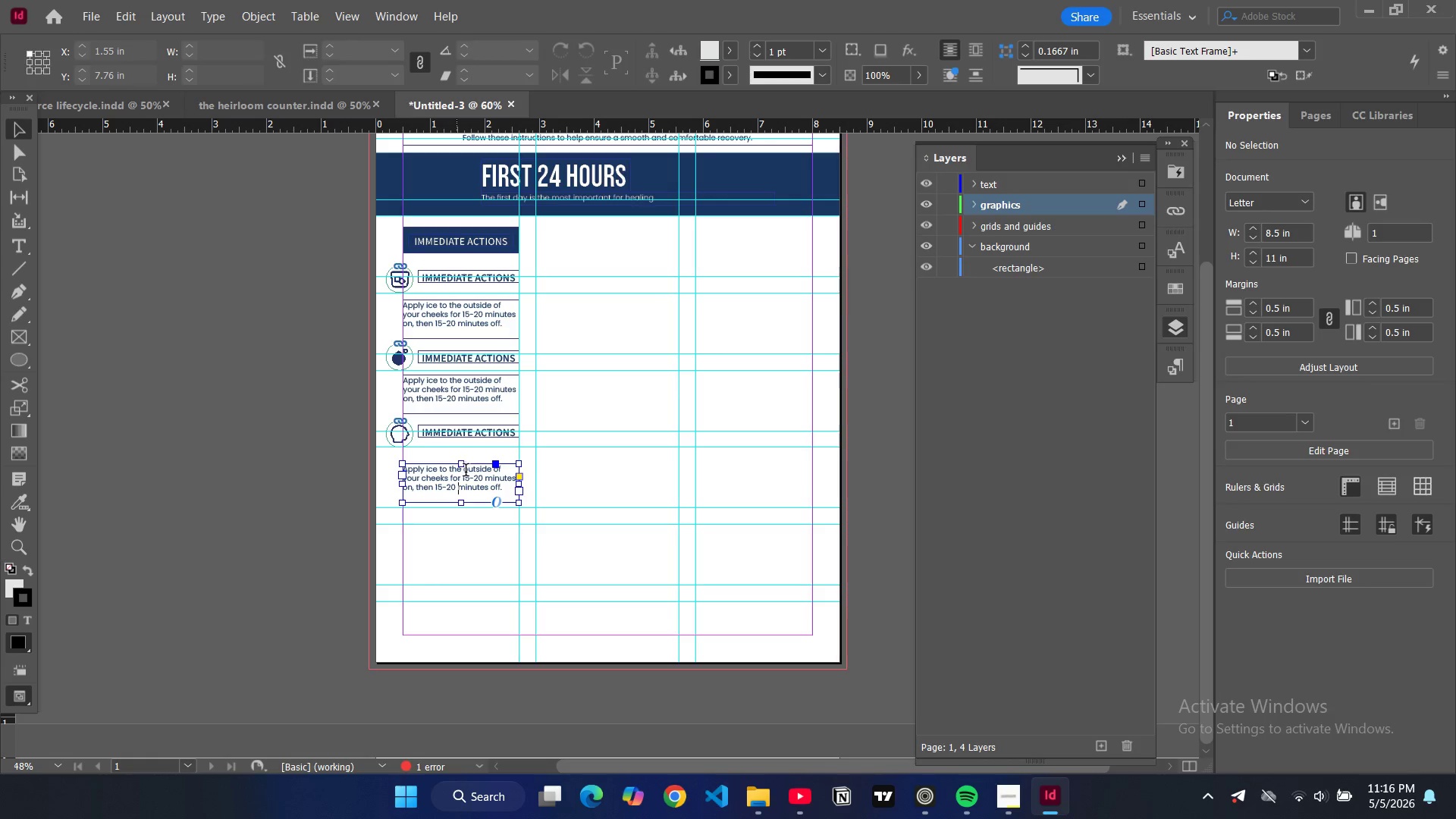 
left_click_drag(start_coordinate=[463, 463], to_coordinate=[465, 472])
 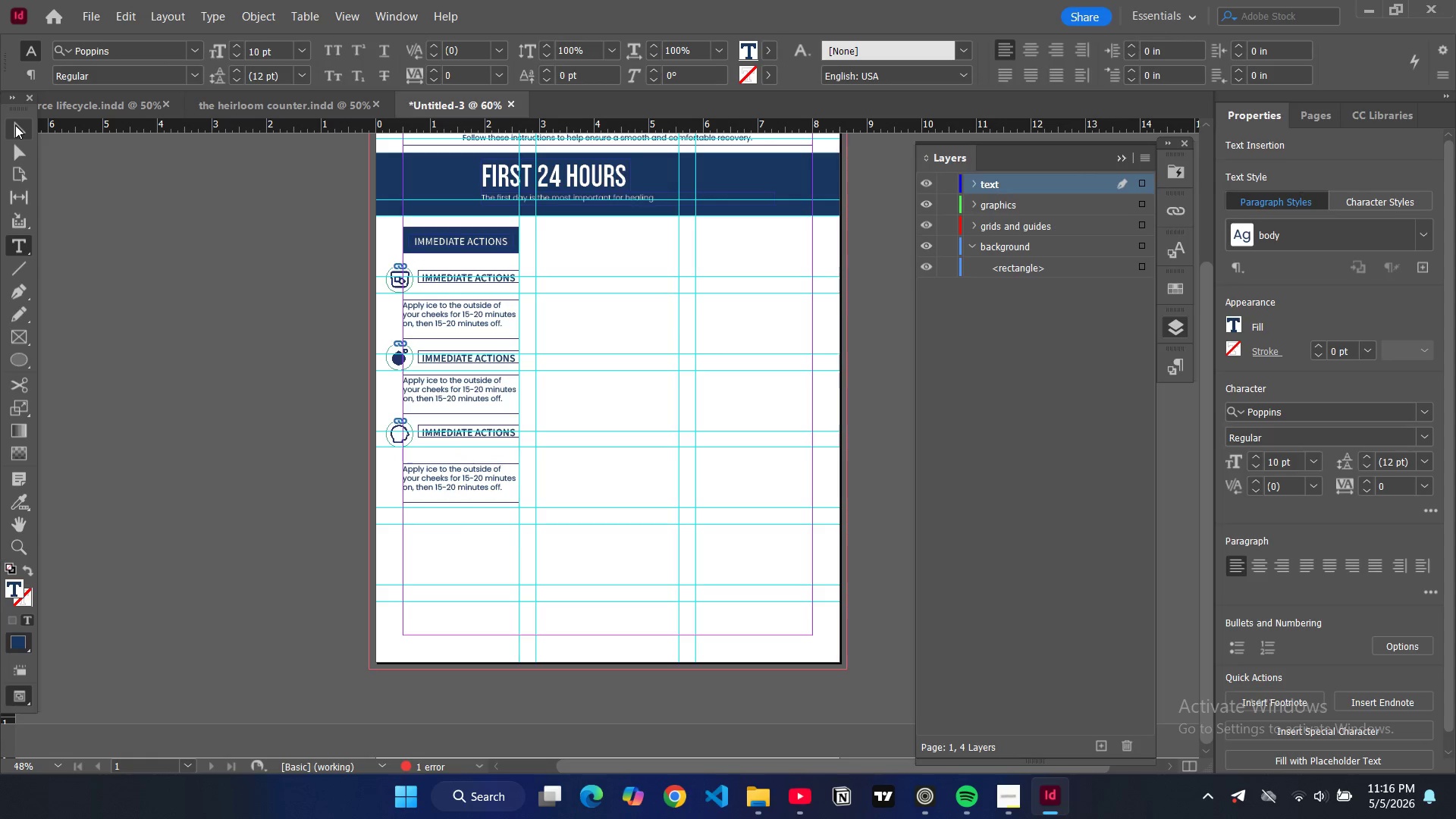 
left_click([15, 125])
 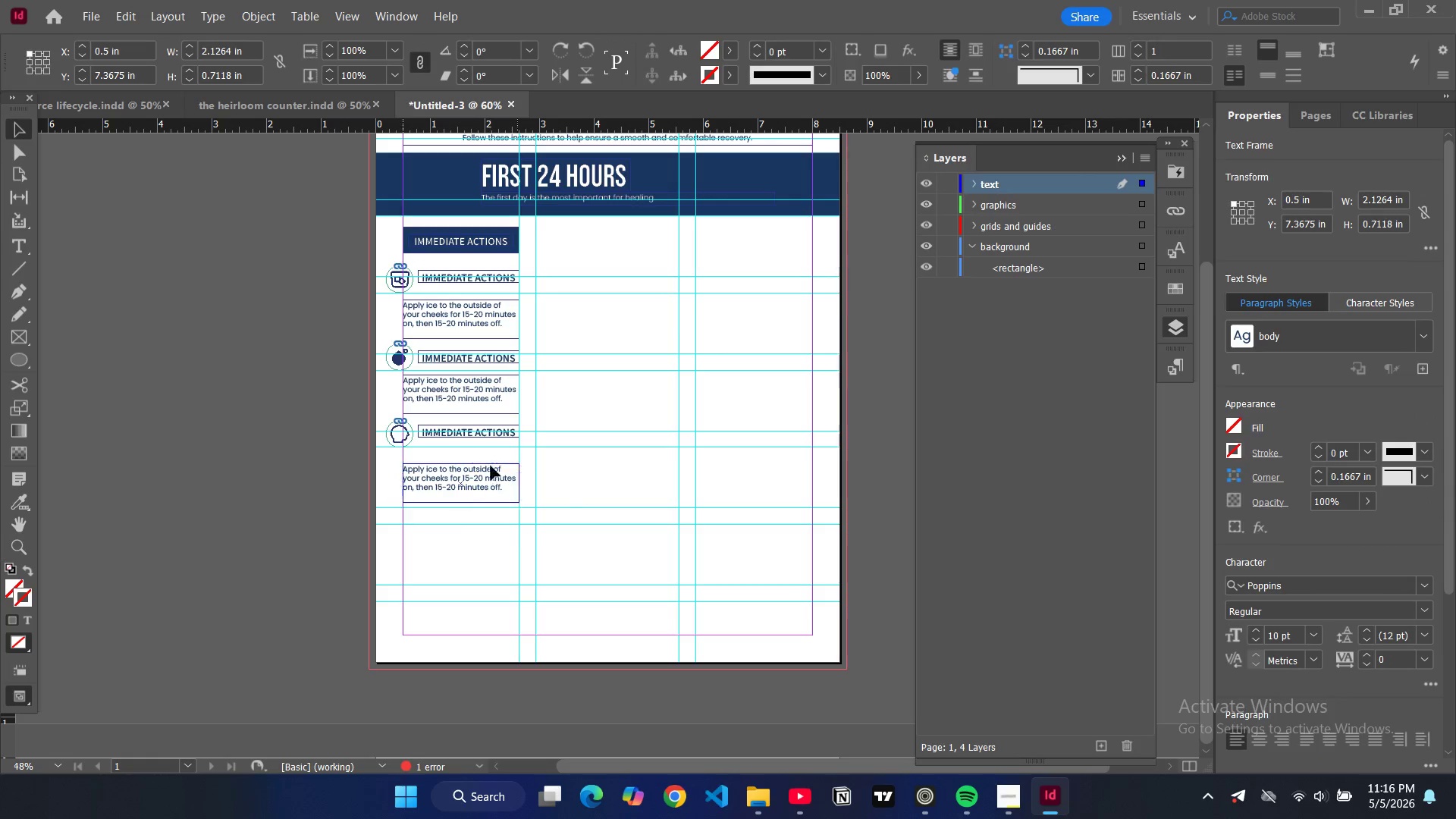 
left_click_drag(start_coordinate=[490, 480], to_coordinate=[492, 466])
 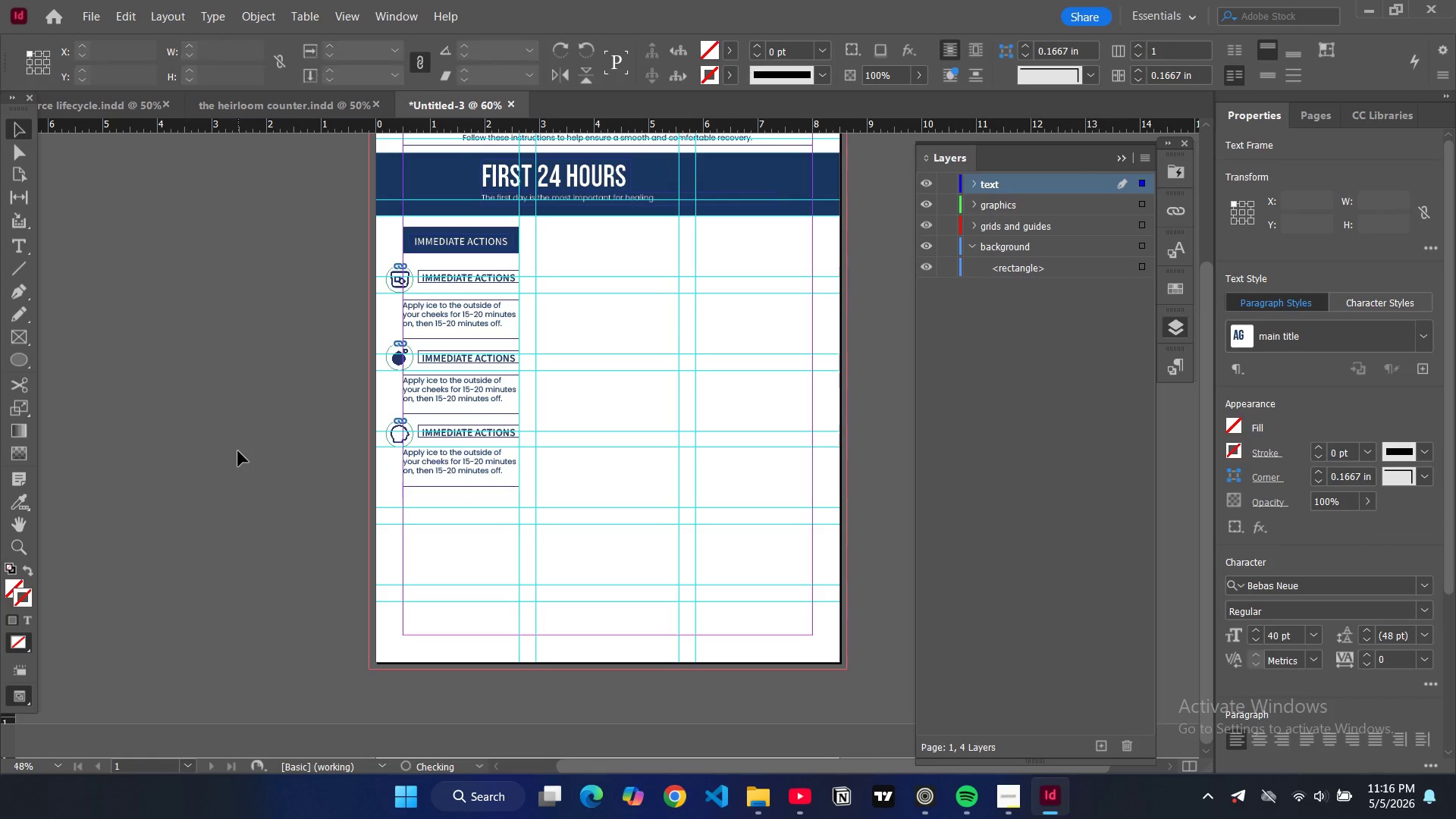 
left_click([238, 451])
 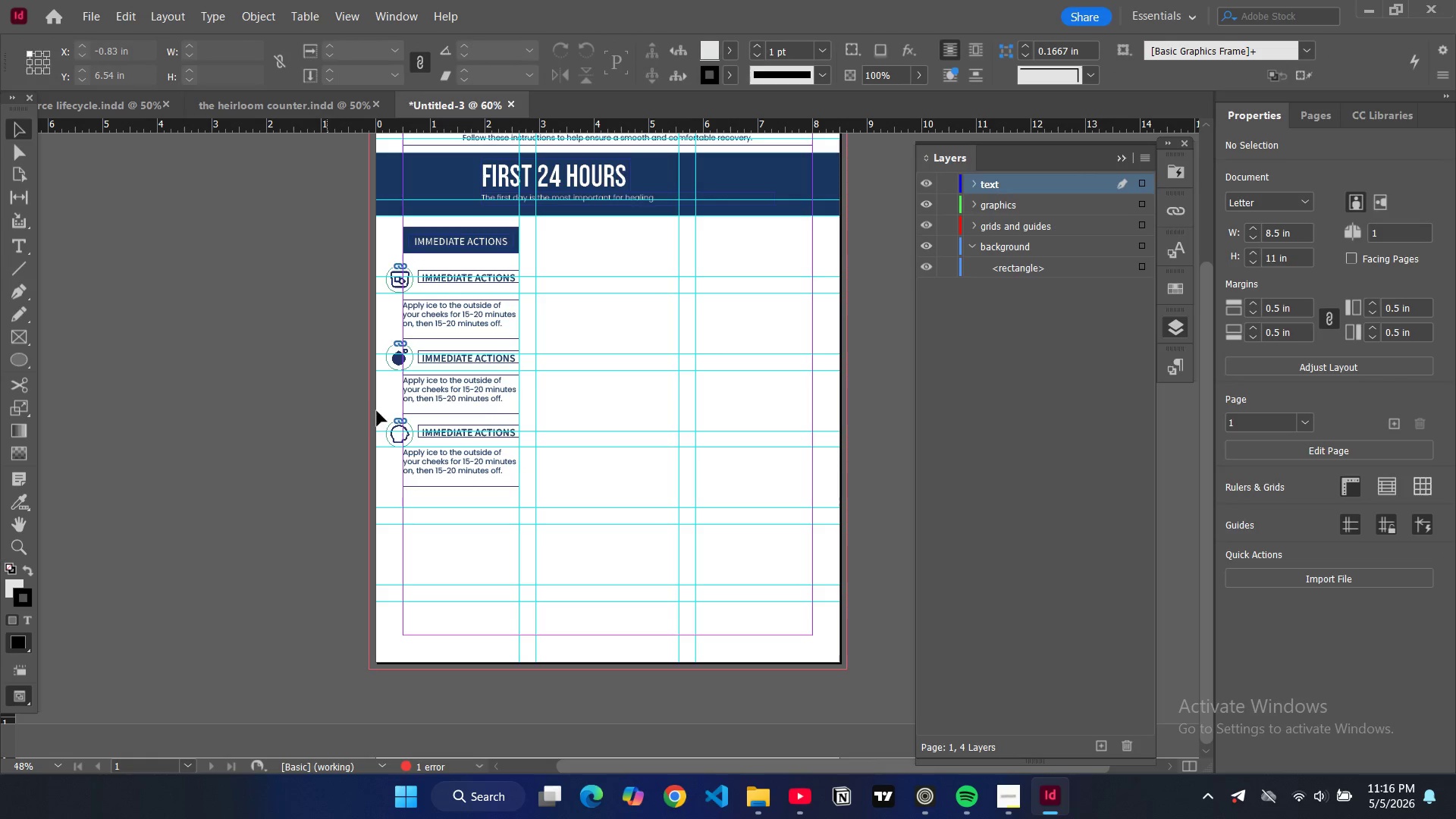 
double_click([477, 430])
 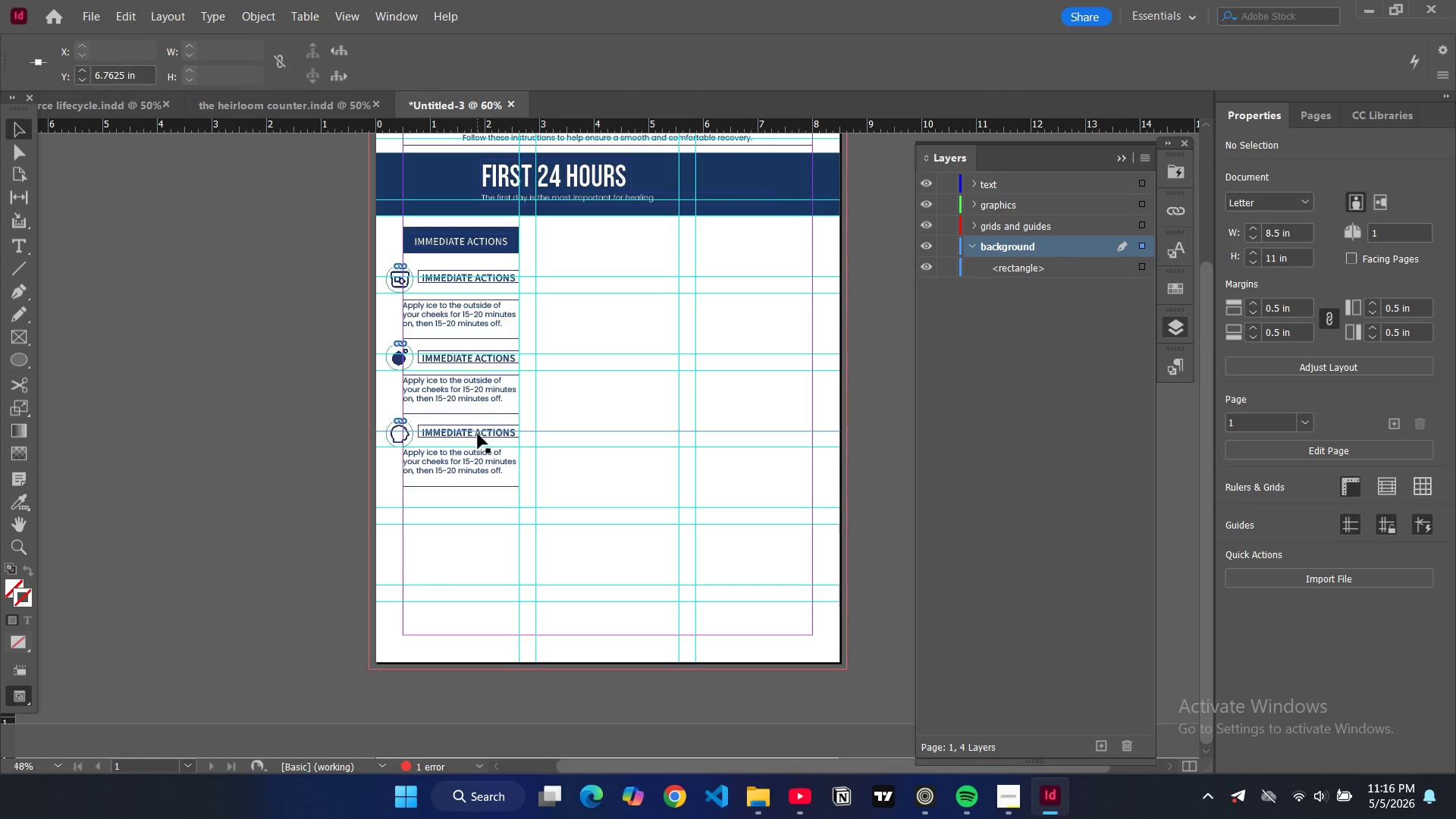 
triple_click([477, 430])
 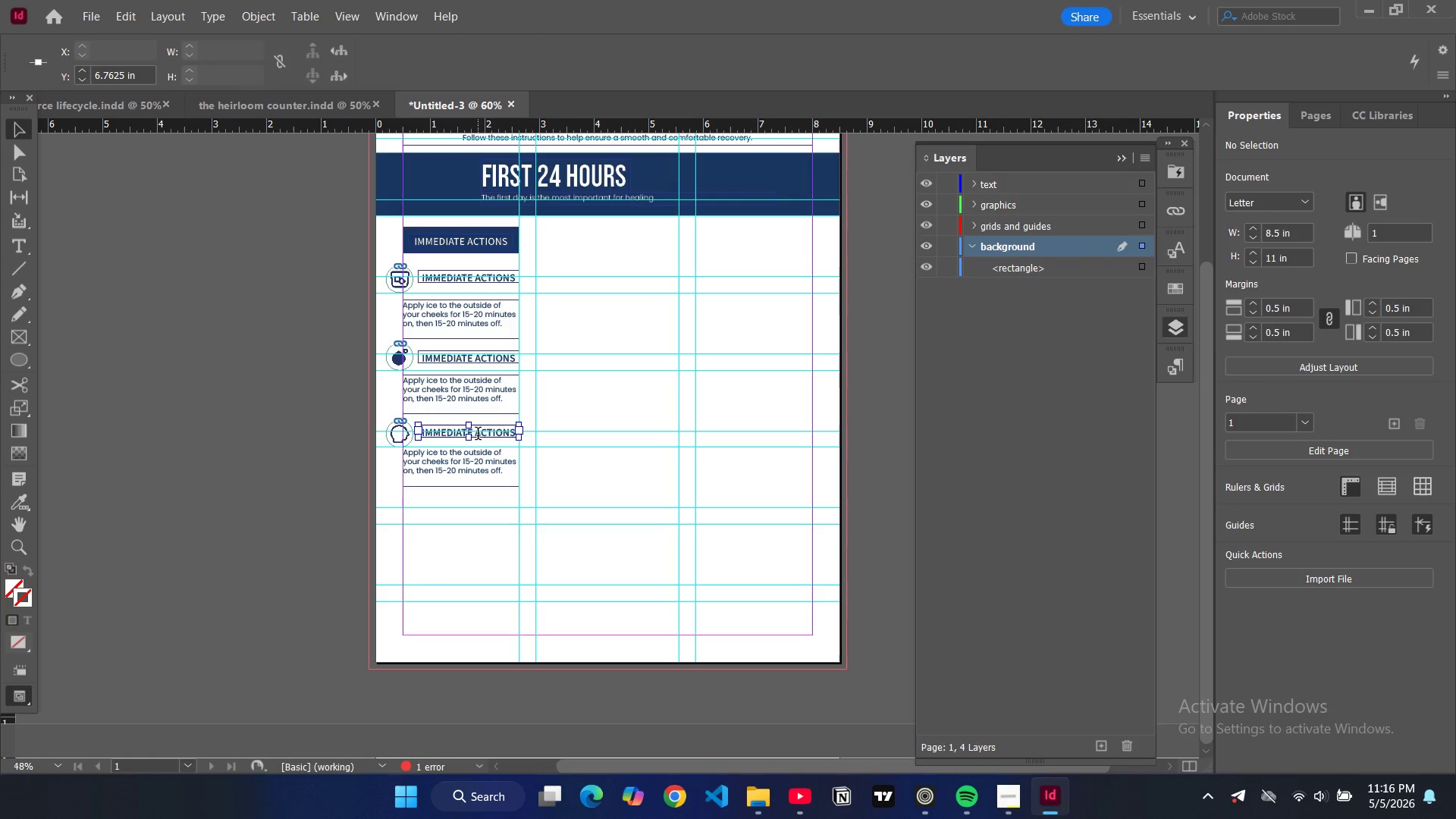 
double_click([478, 435])
 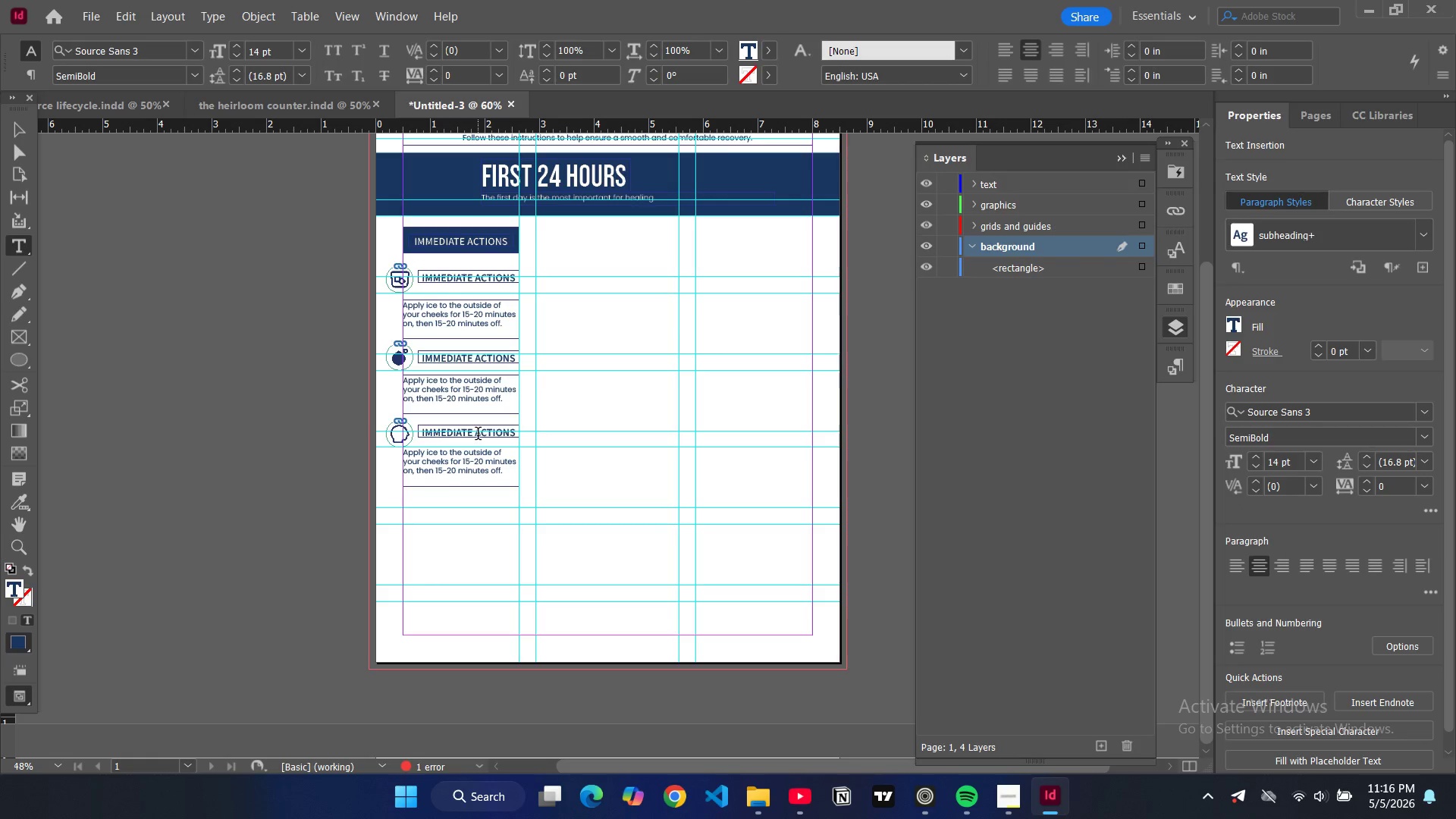 
key(Control+A)
 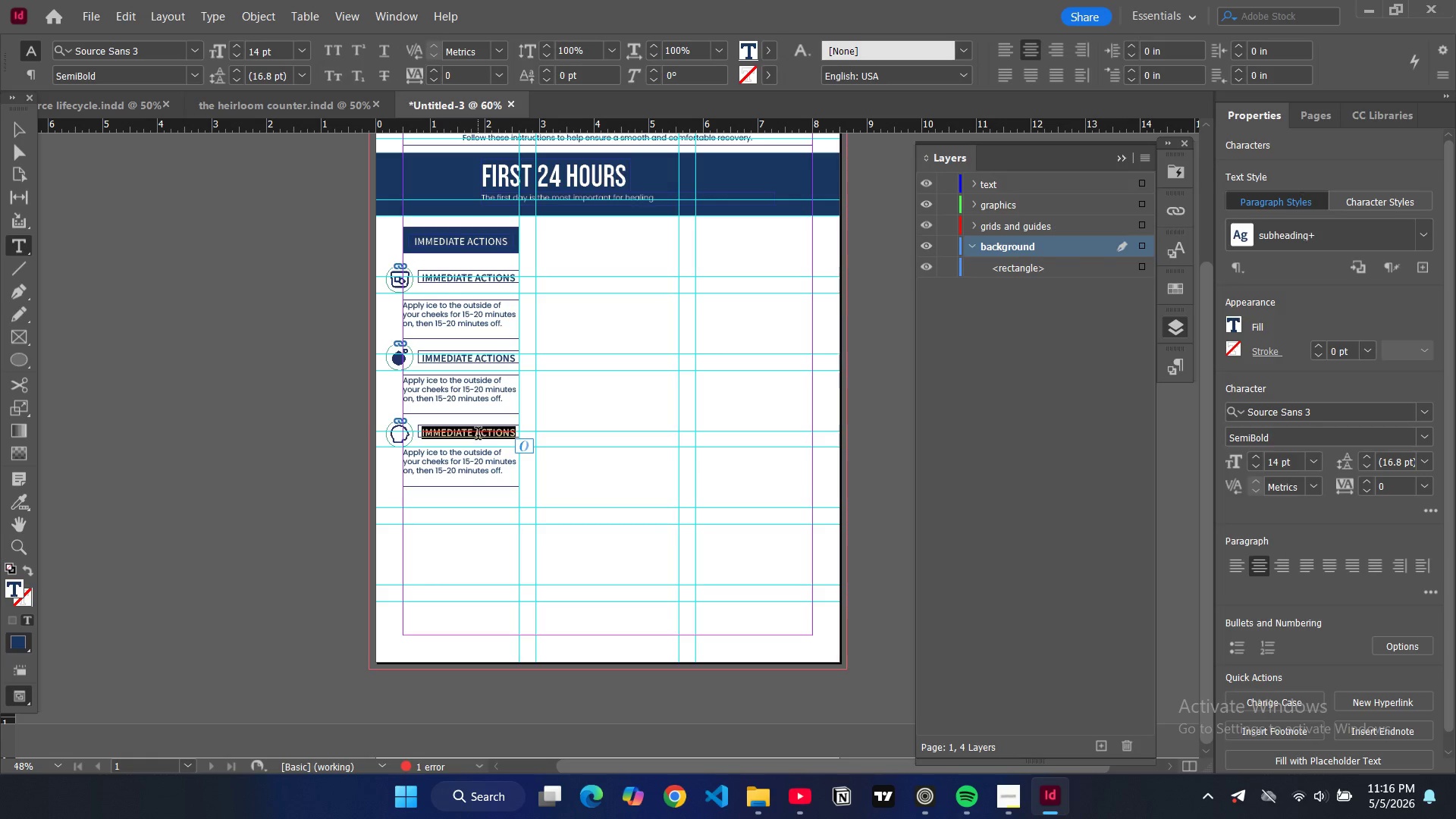 
type(keep )
key(Backspace)
key(Backspace)
key(Backspace)
key(Backspace)
key(Backspace)
type(KEEP HEAD ELEVATED)
 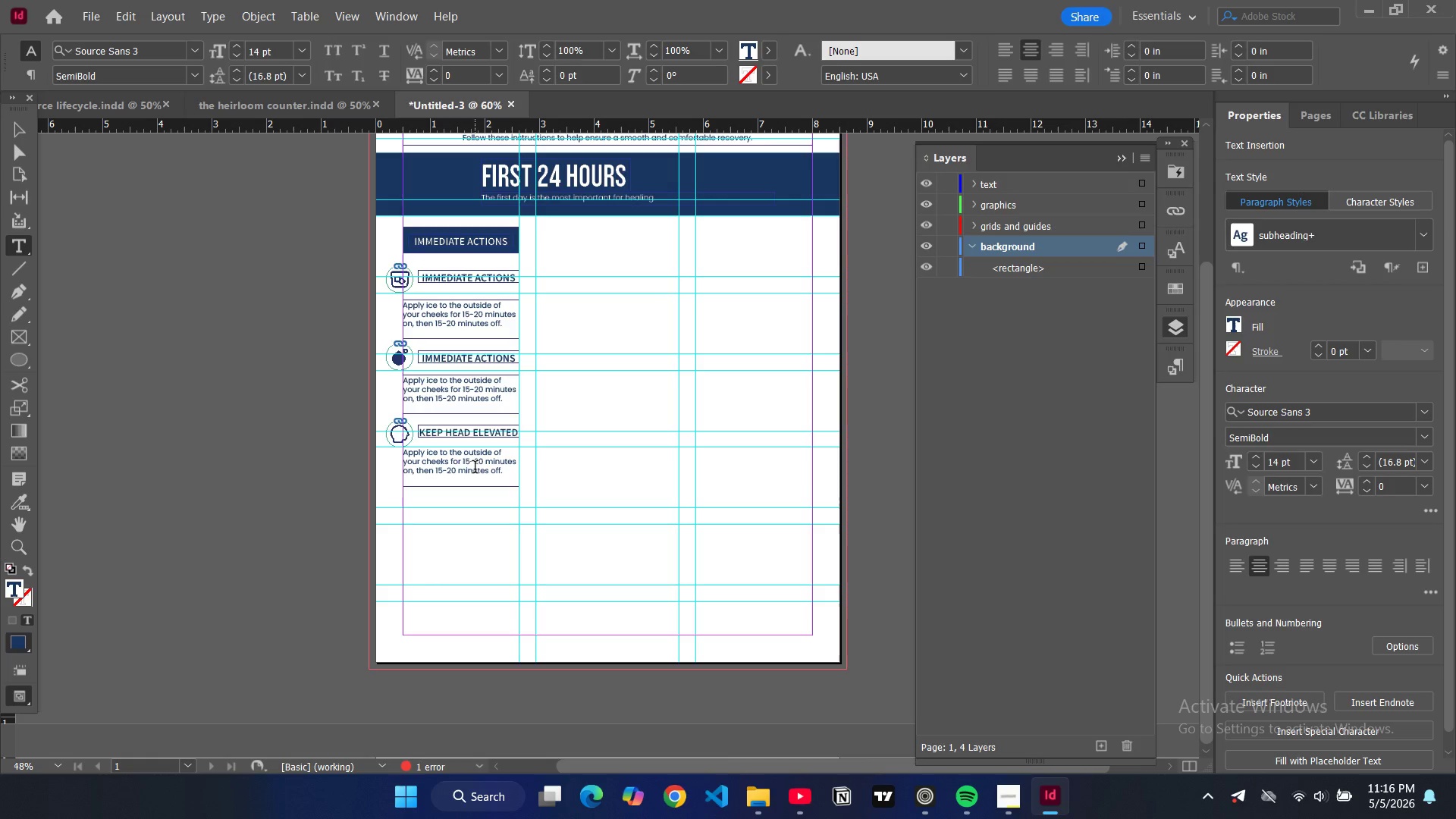 
double_click([475, 469])
 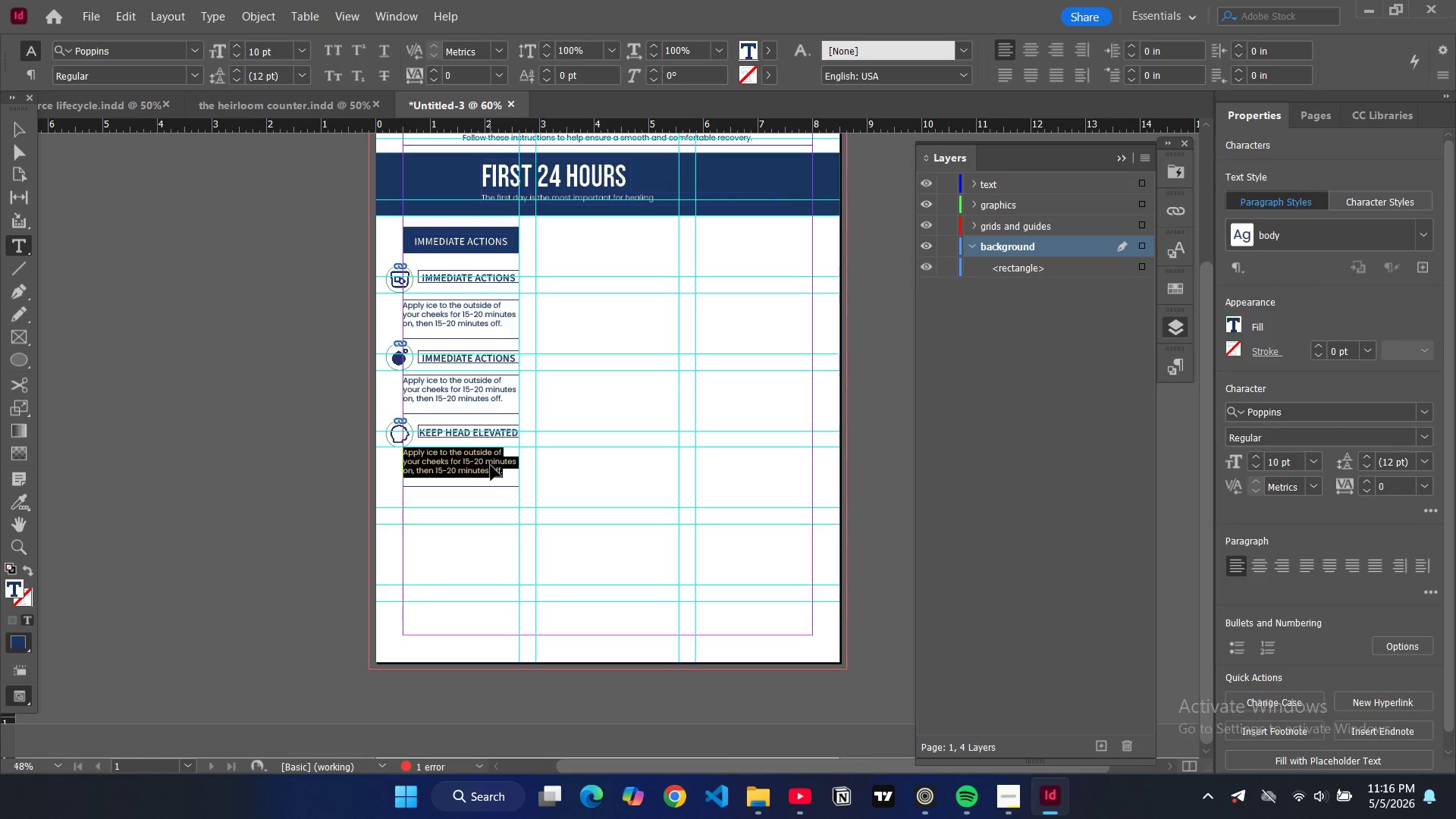 
key(Control+A)
 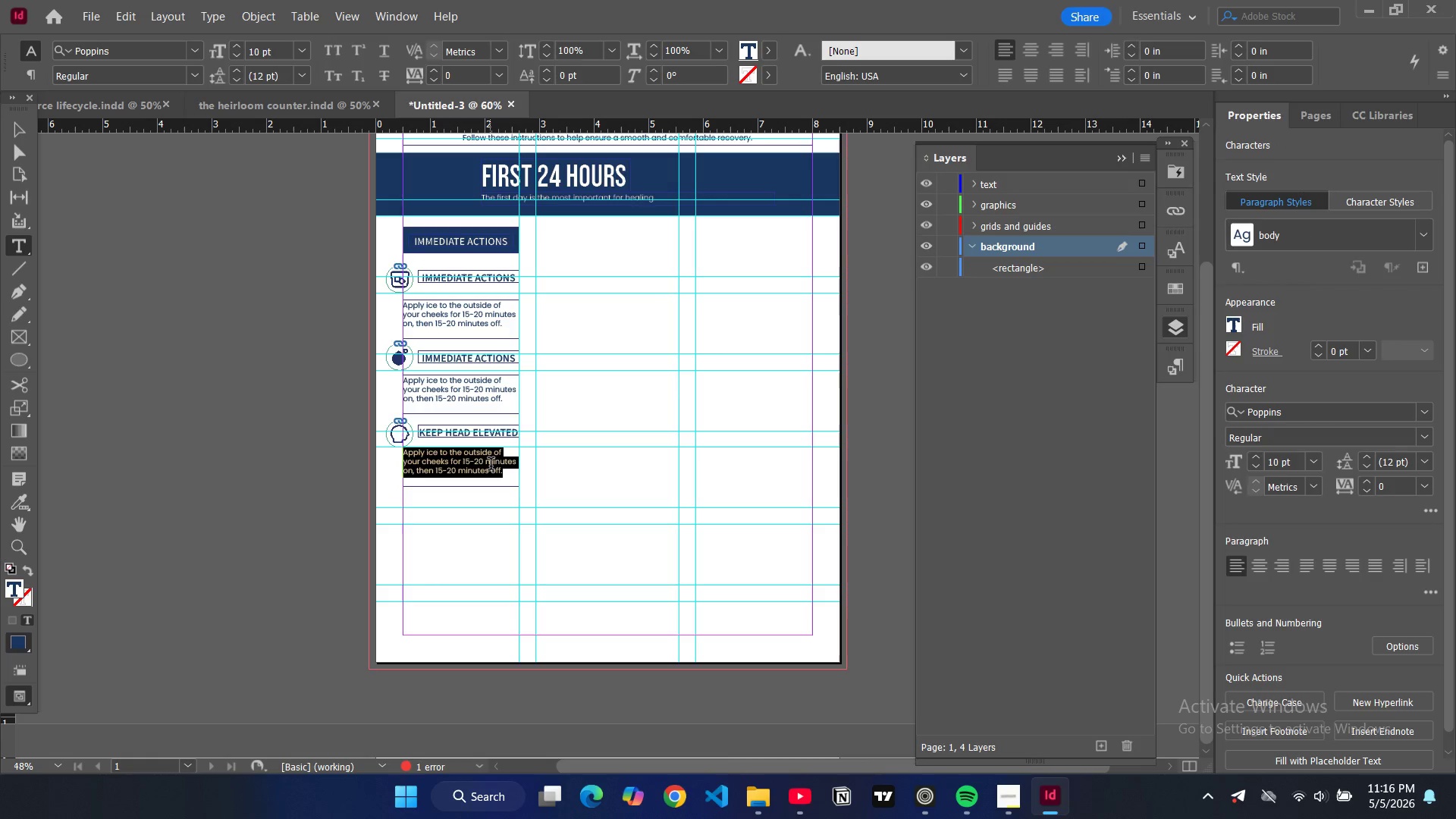 
type(Use extra pilows )
key(Backspace)
key(Backspace)
key(Backspace)
key(Backspace)
key(Backspace)
key(Backspace)
key(Backspace)
key(Backspace)
type(SE EXTRA PILLOWS TO KEEP YOUR HEAD )
 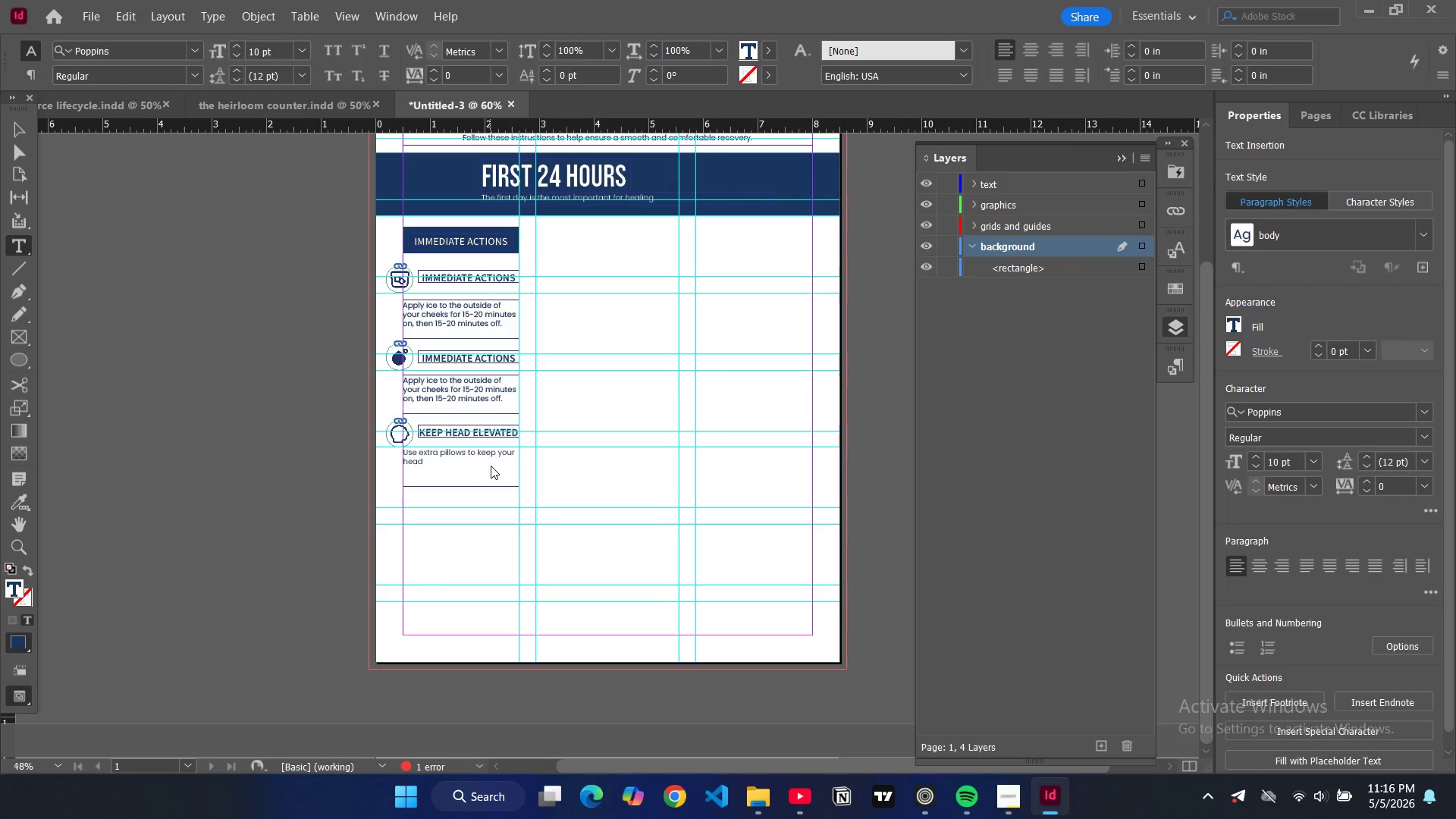 
type(RAISED WHILE RESTINF)
key(Backspace)
type(G AND SLEEPING.)
 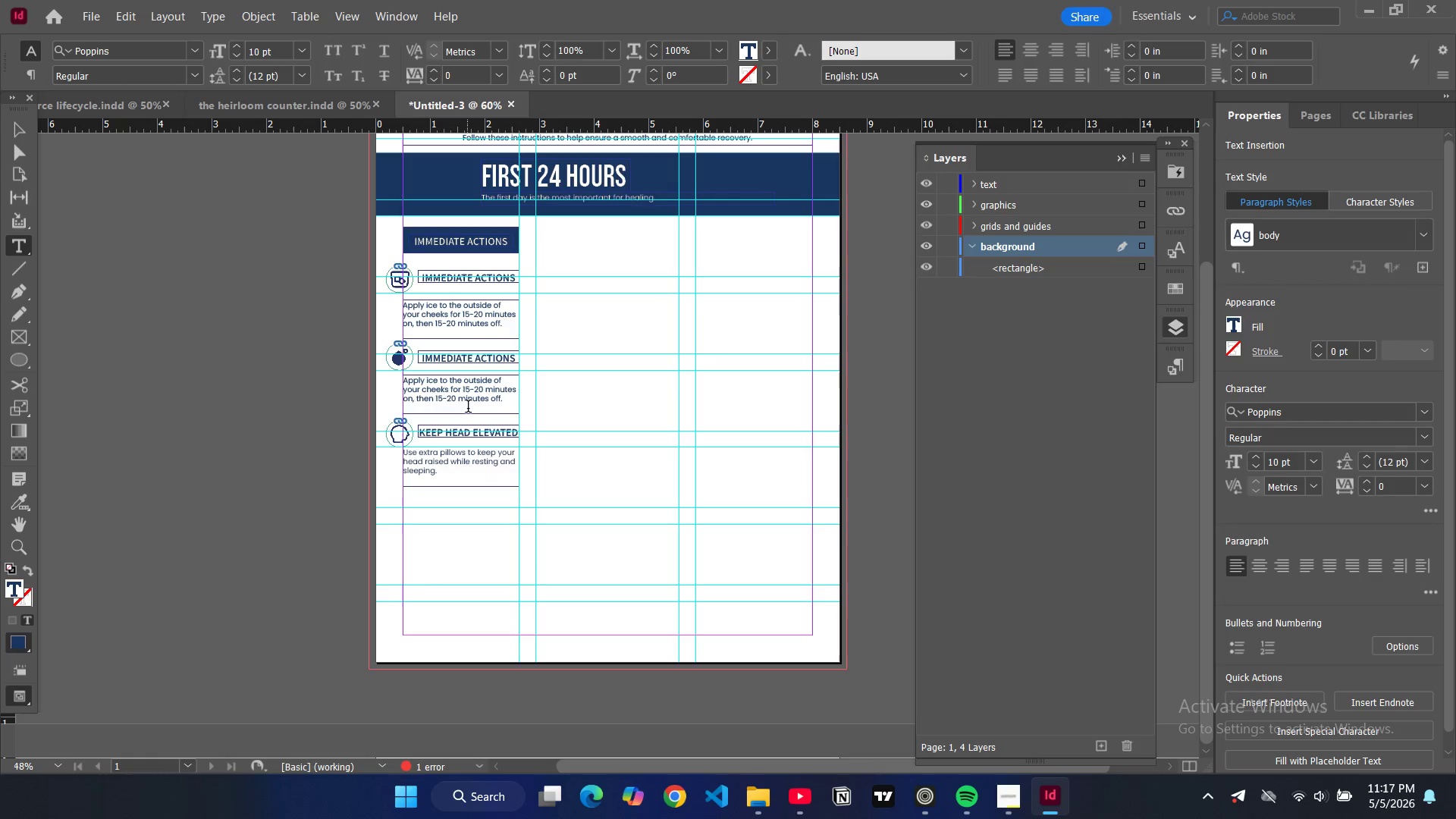 
double_click([468, 408])
 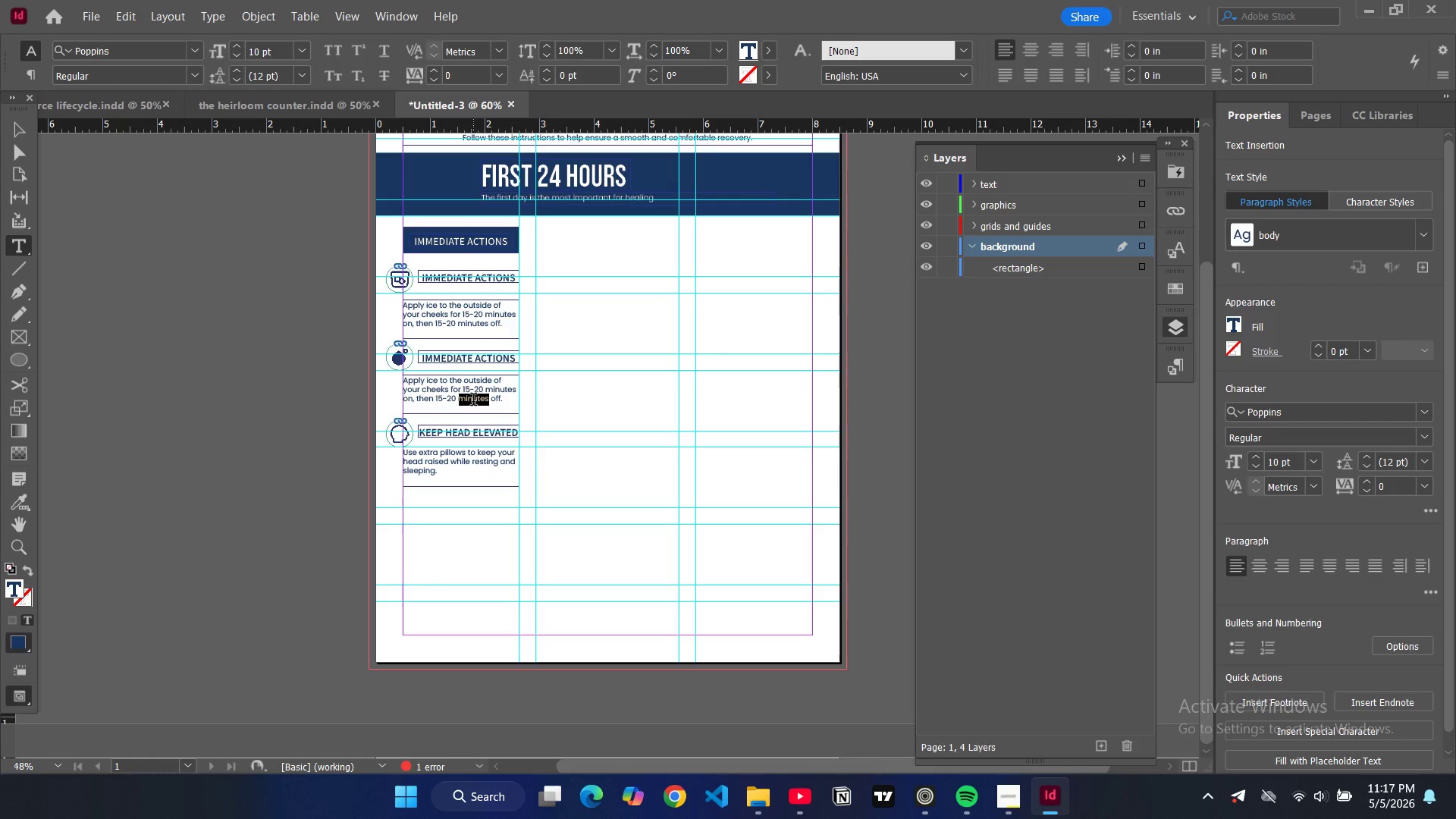 
double_click([473, 401])
 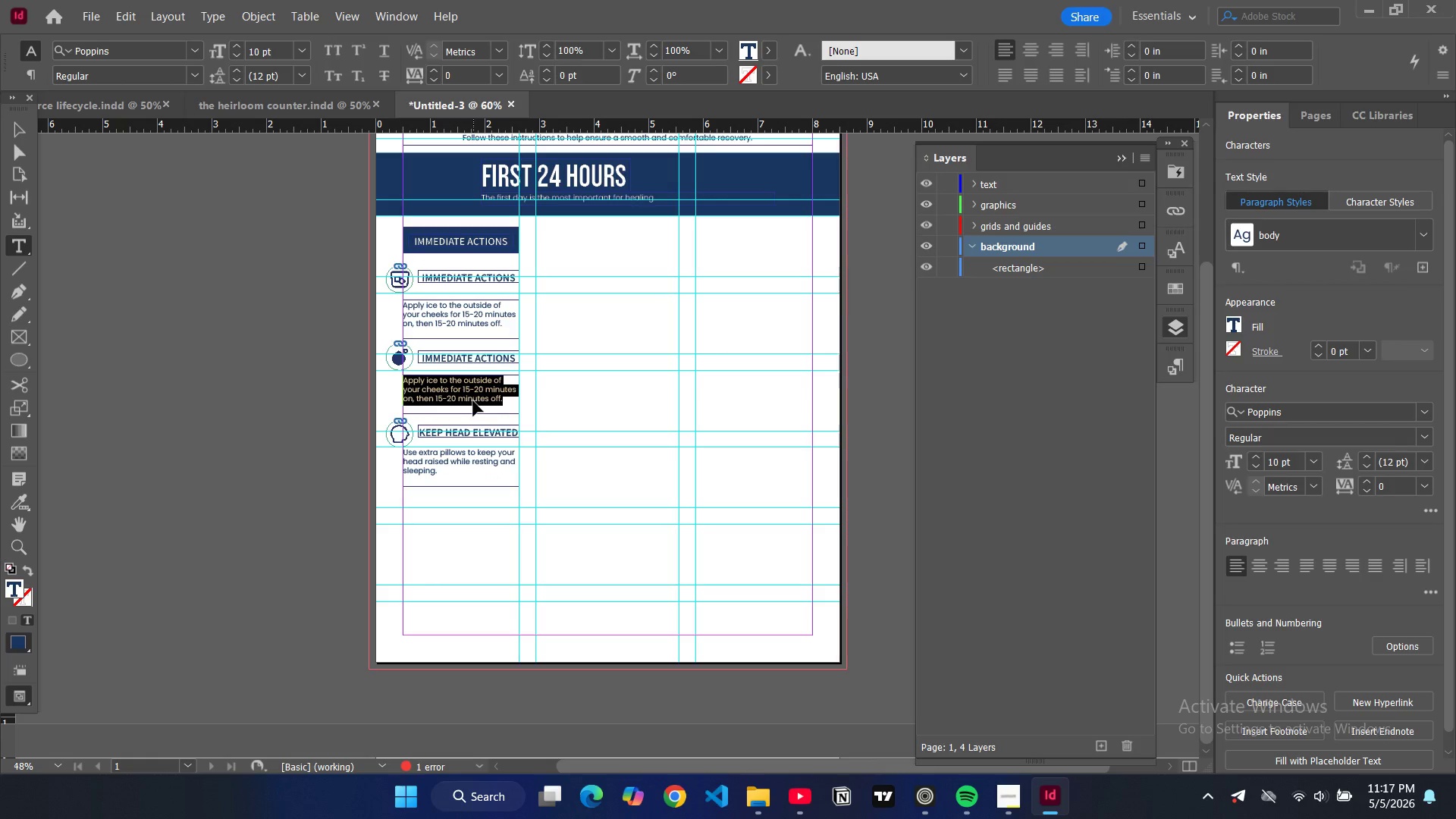 
key(Control+A)
 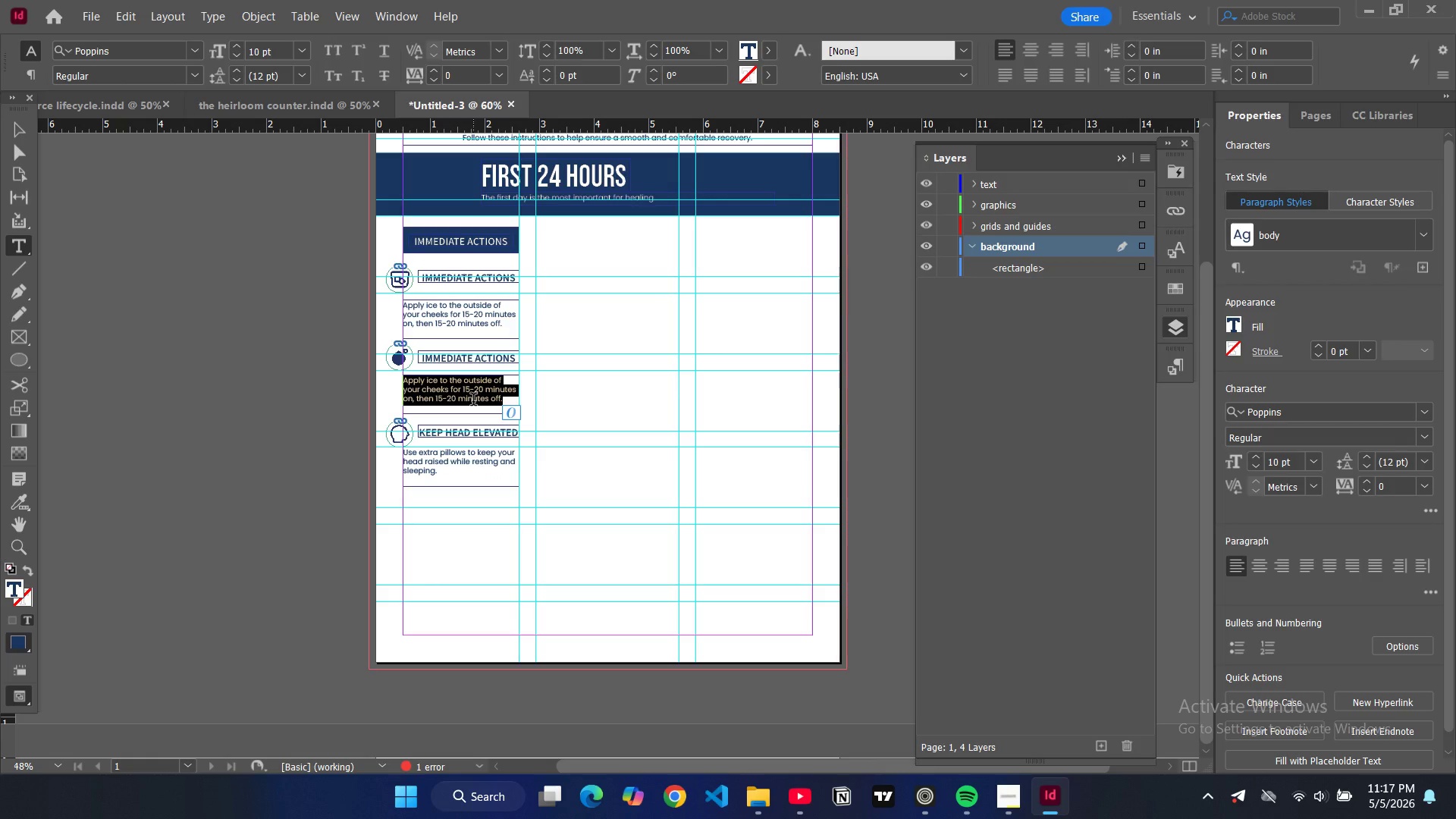 
type(Bit )
key(Backspace)
type(e down go)
key(Backspace)
type(ently on the gauze powder )
key(Backspace)
key(Backspace)
key(Backspace)
key(Backspace)
key(Backspace)
key(Backspace)
type(eds for 30-45 minutes)
 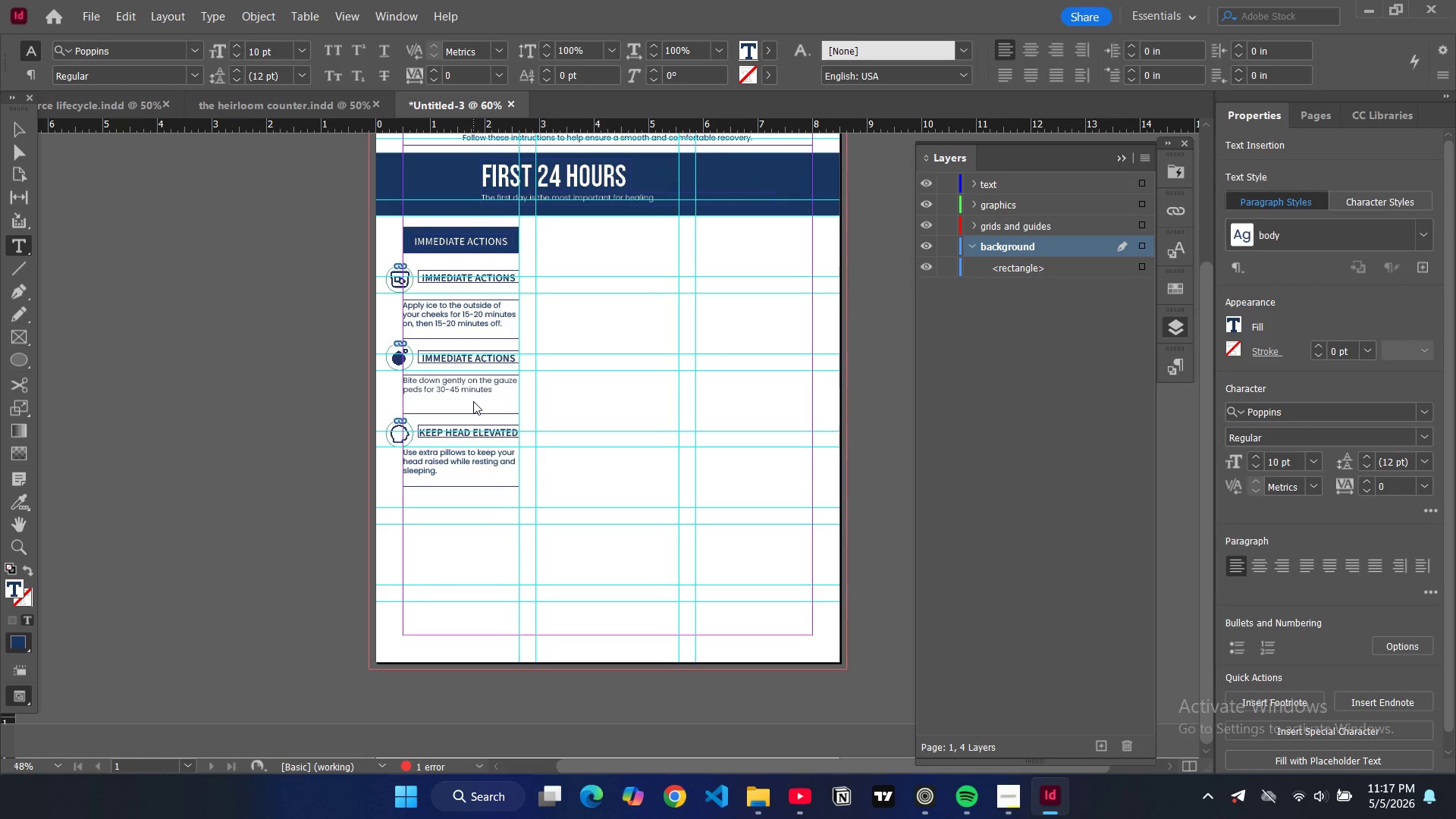 
wait(8.33)
 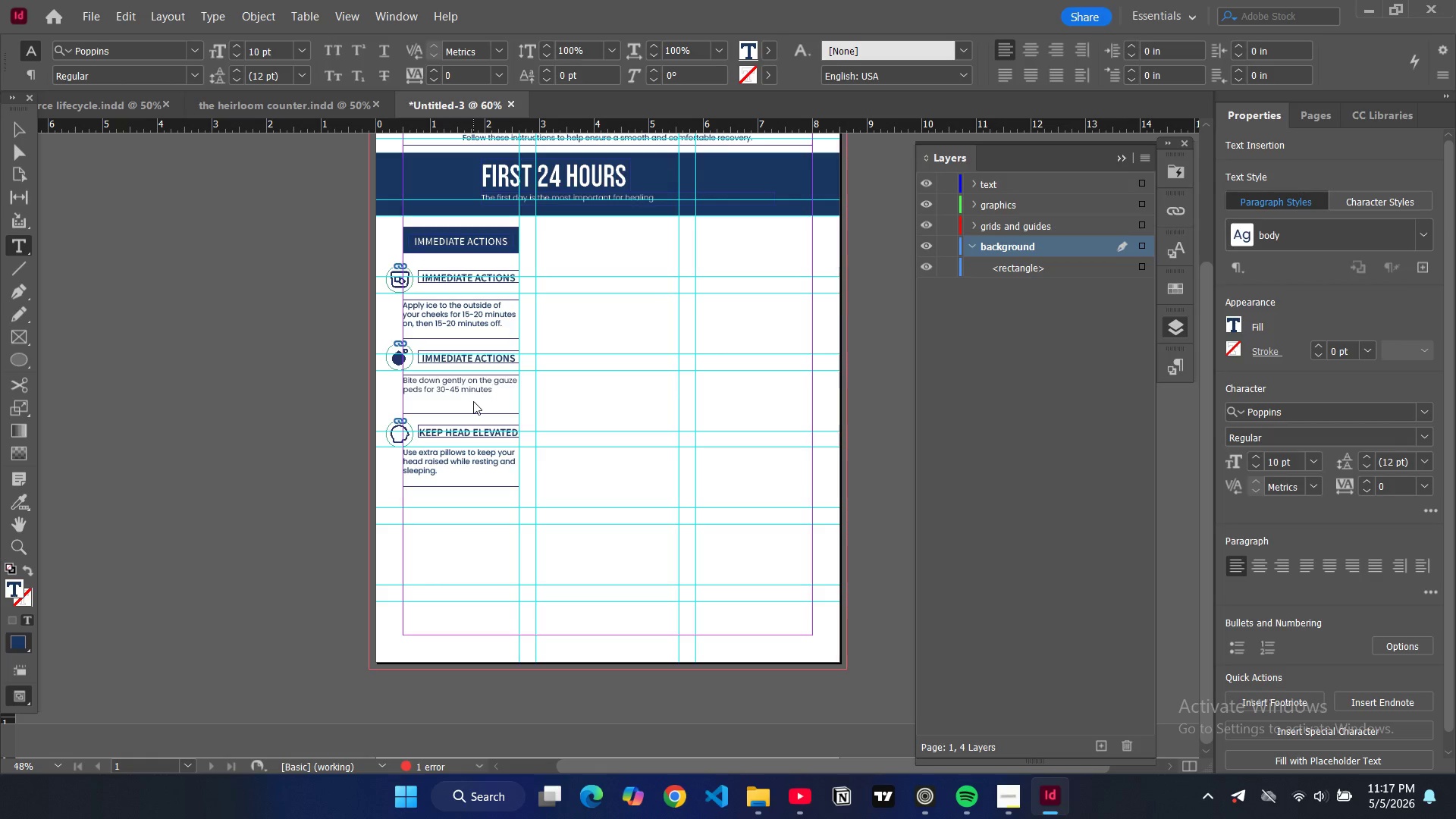 
type( )
key(Backspace)
type(. Replace if needed. Some oozing isn)
key(Backspace)
type( normal.)
 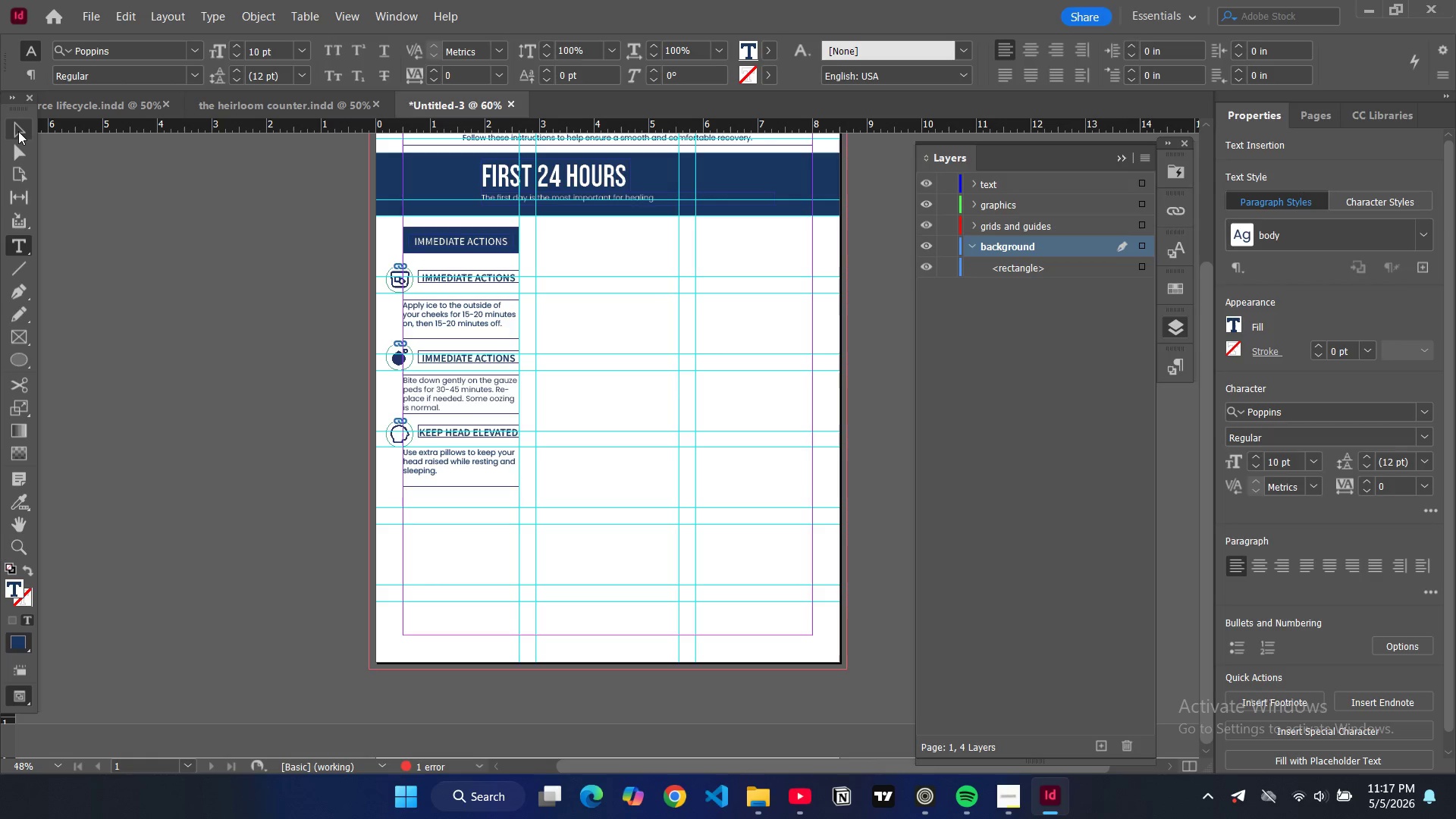 
left_click([18, 131])
 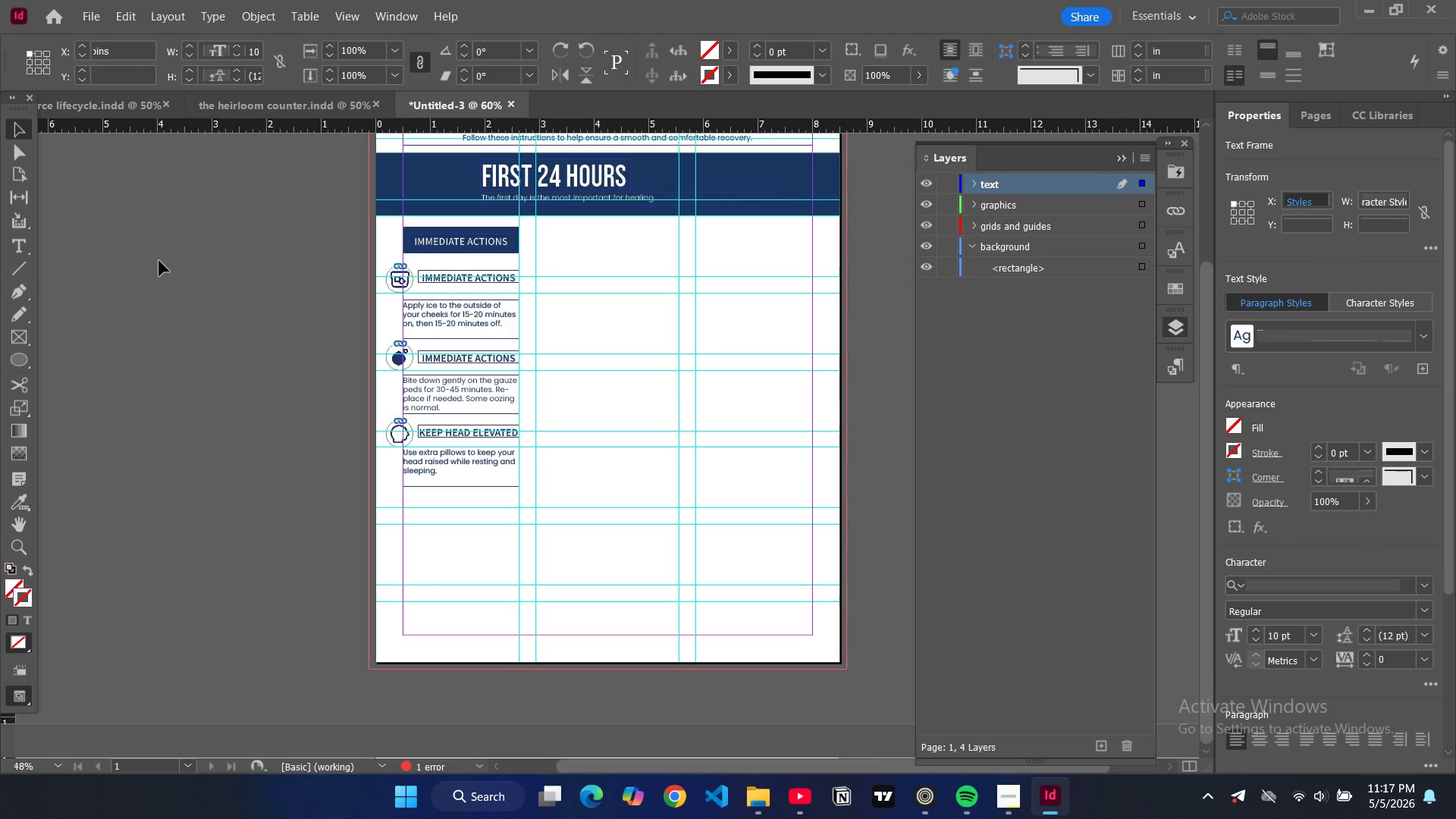 
left_click([159, 261])
 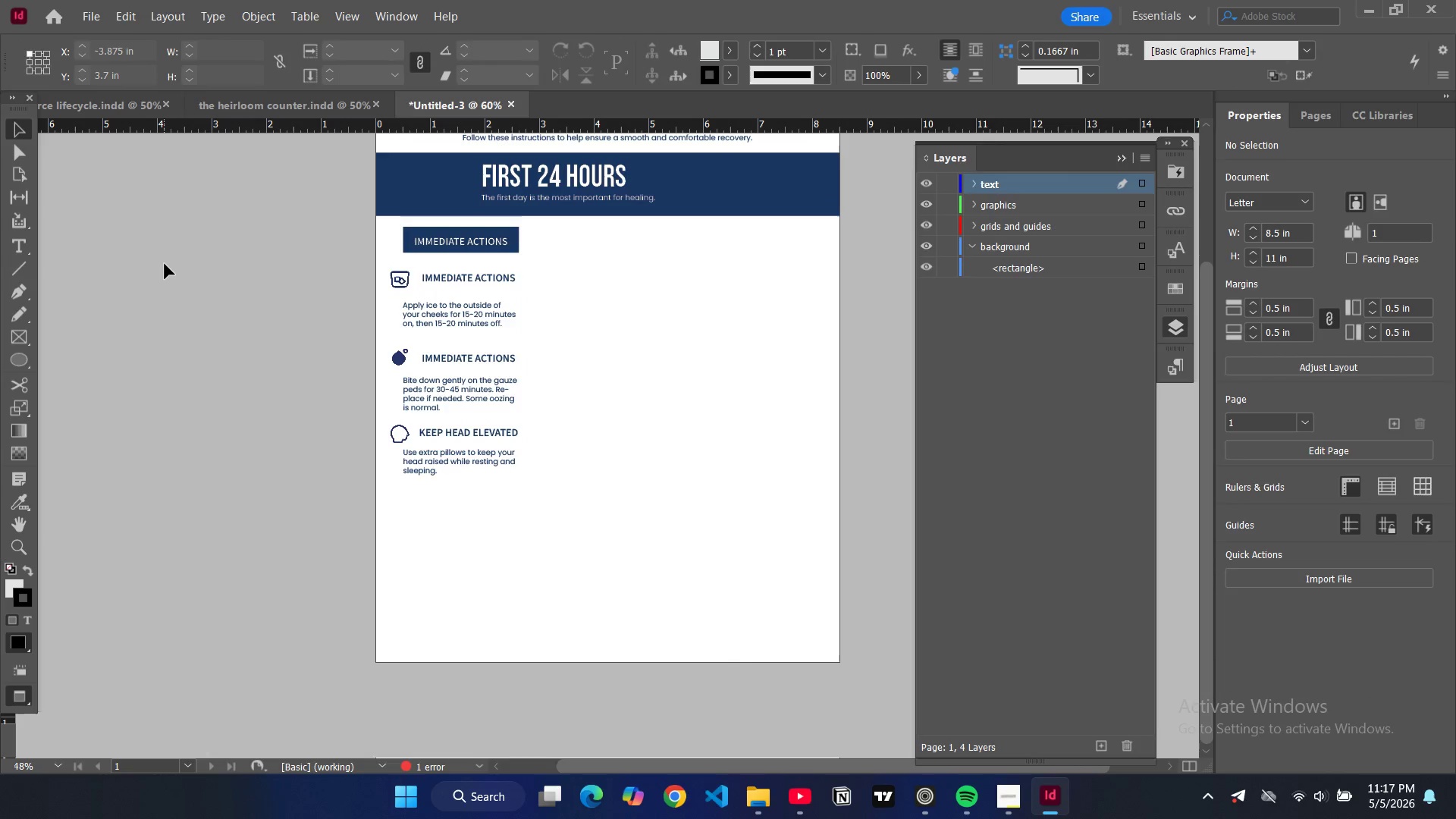 
key(W)
 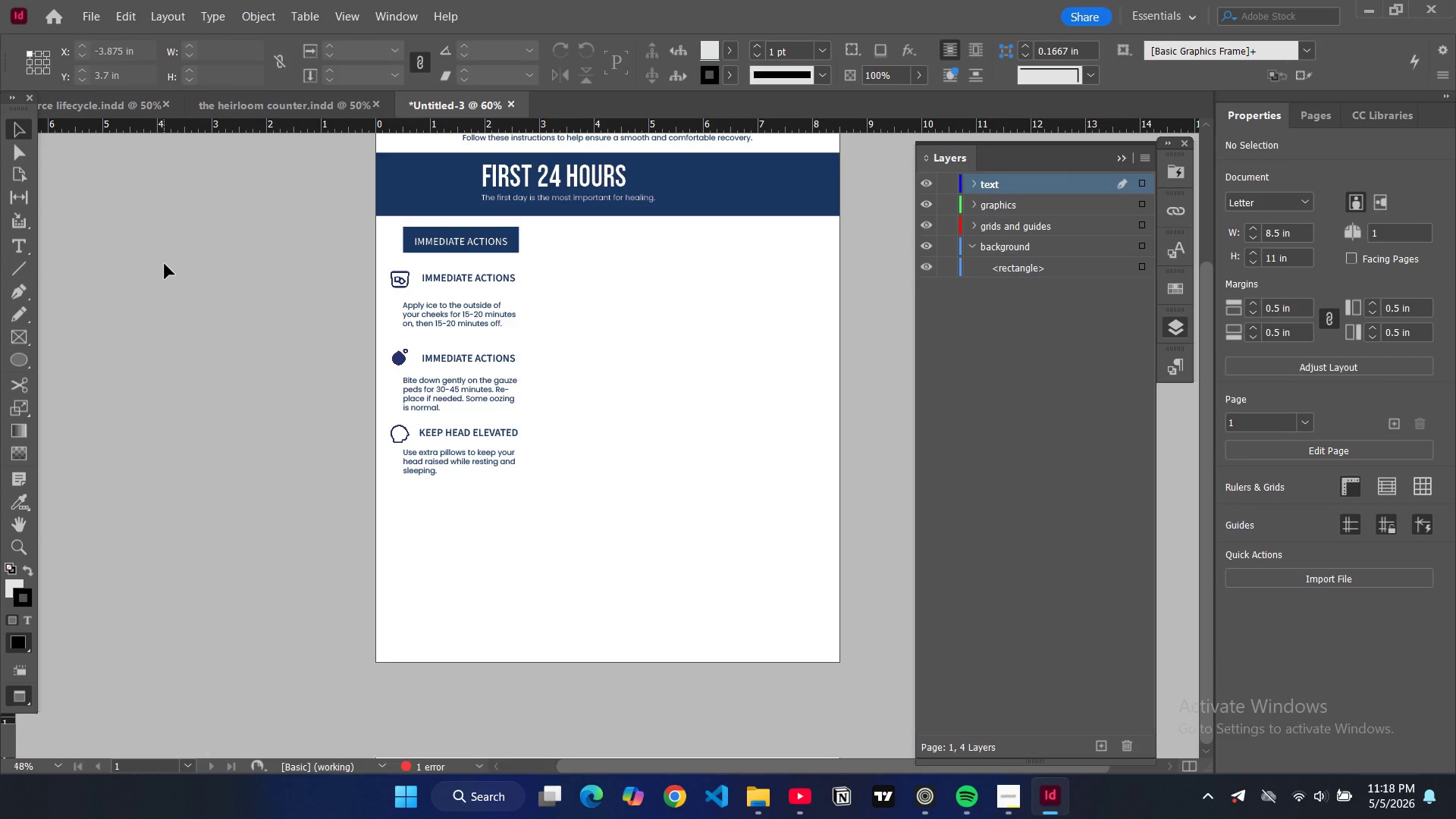 
key(W)
 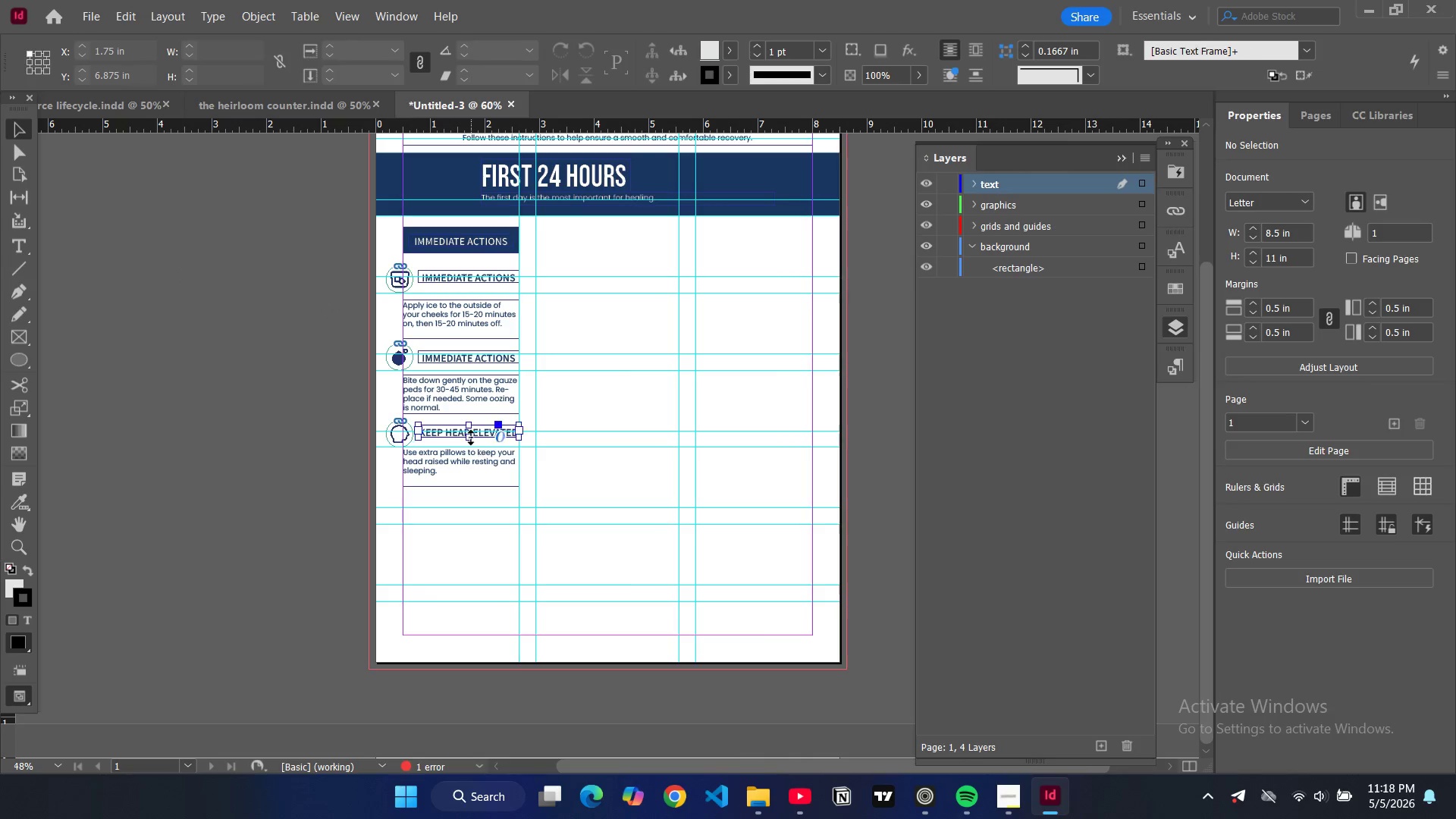 
left_click([471, 438])
 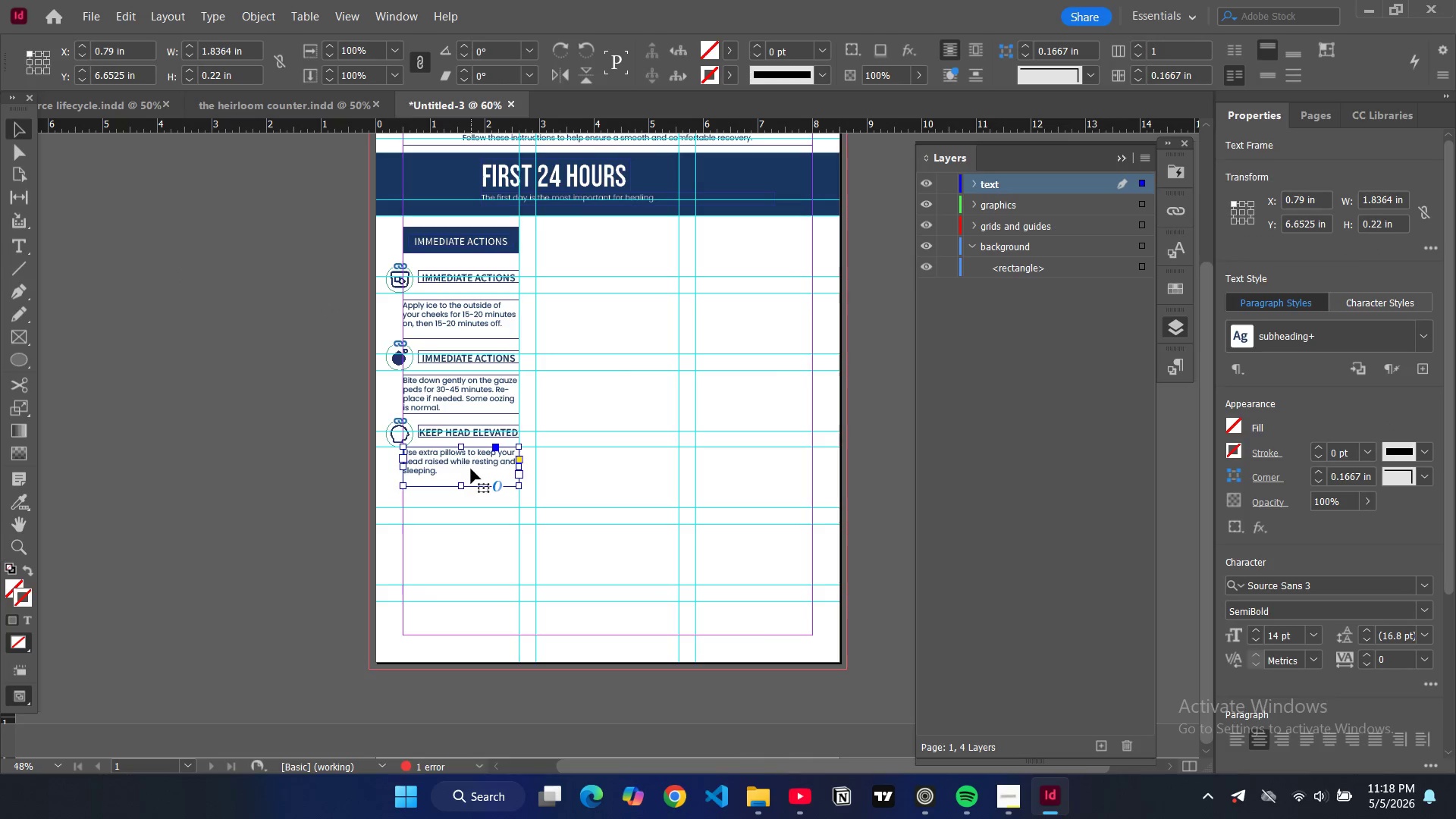 
left_click([471, 469])
 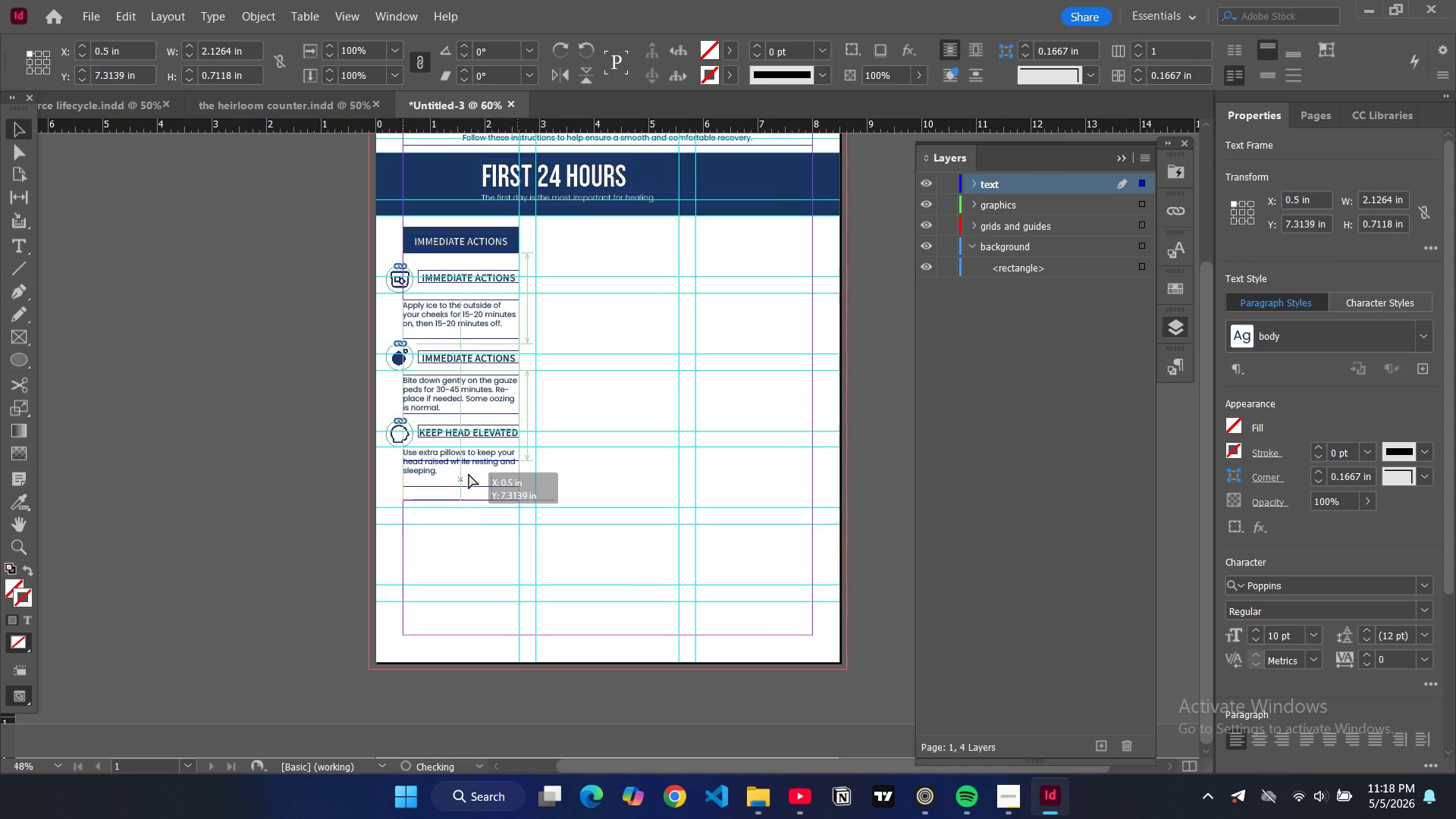 
left_click_drag(start_coordinate=[469, 462], to_coordinate=[470, 474])
 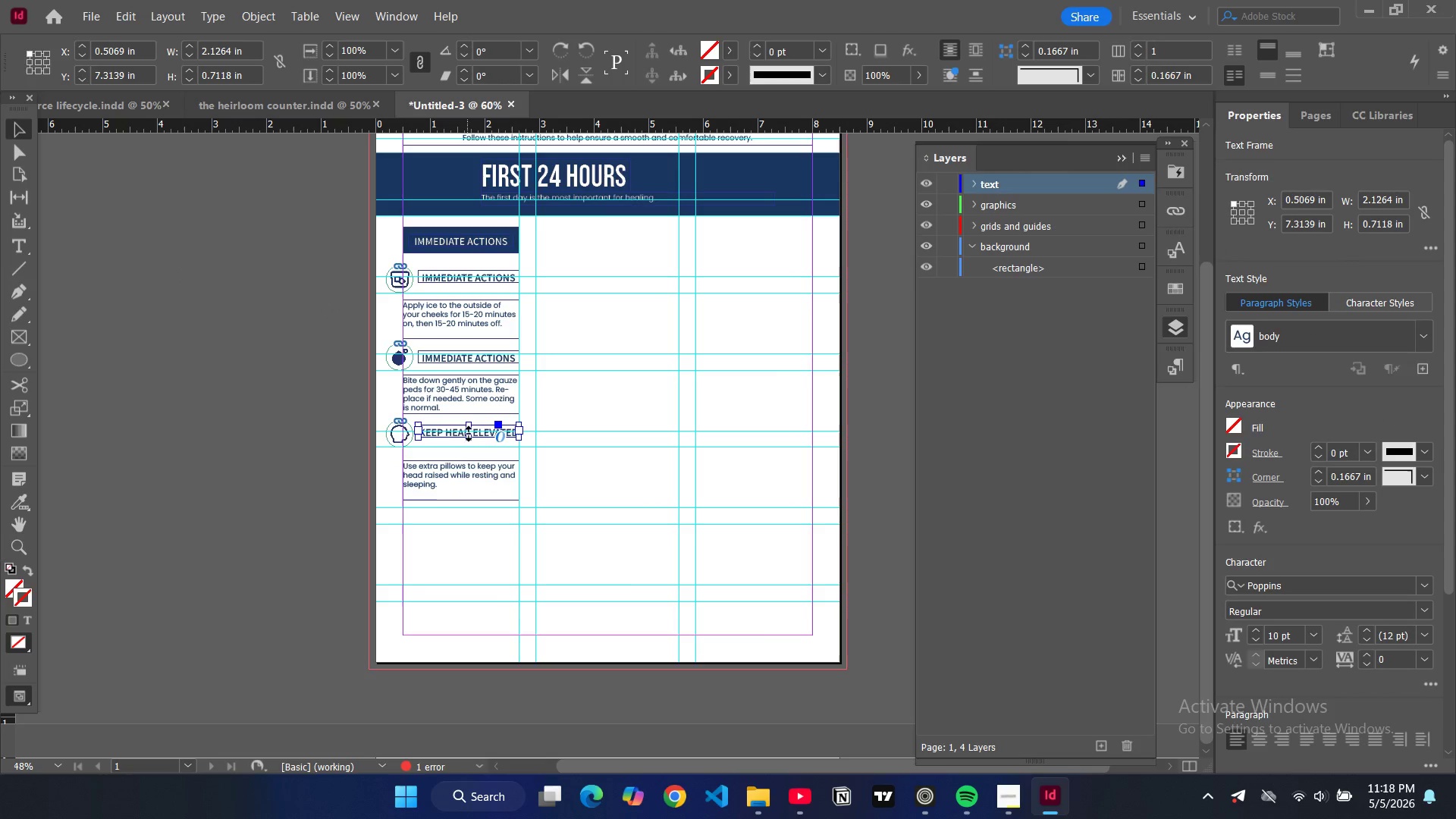 
left_click([467, 433])
 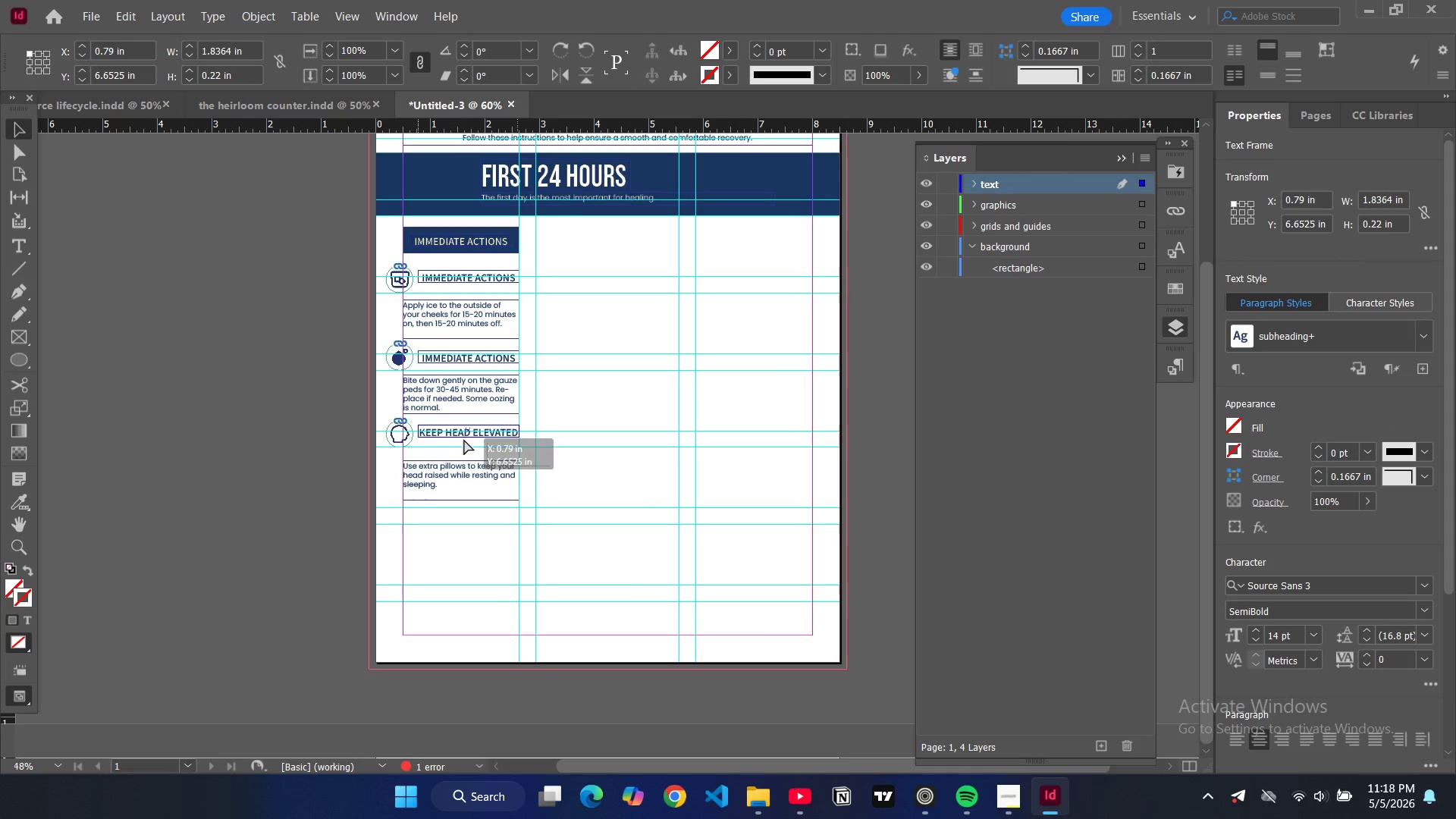 
left_click_drag(start_coordinate=[463, 430], to_coordinate=[464, 441])
 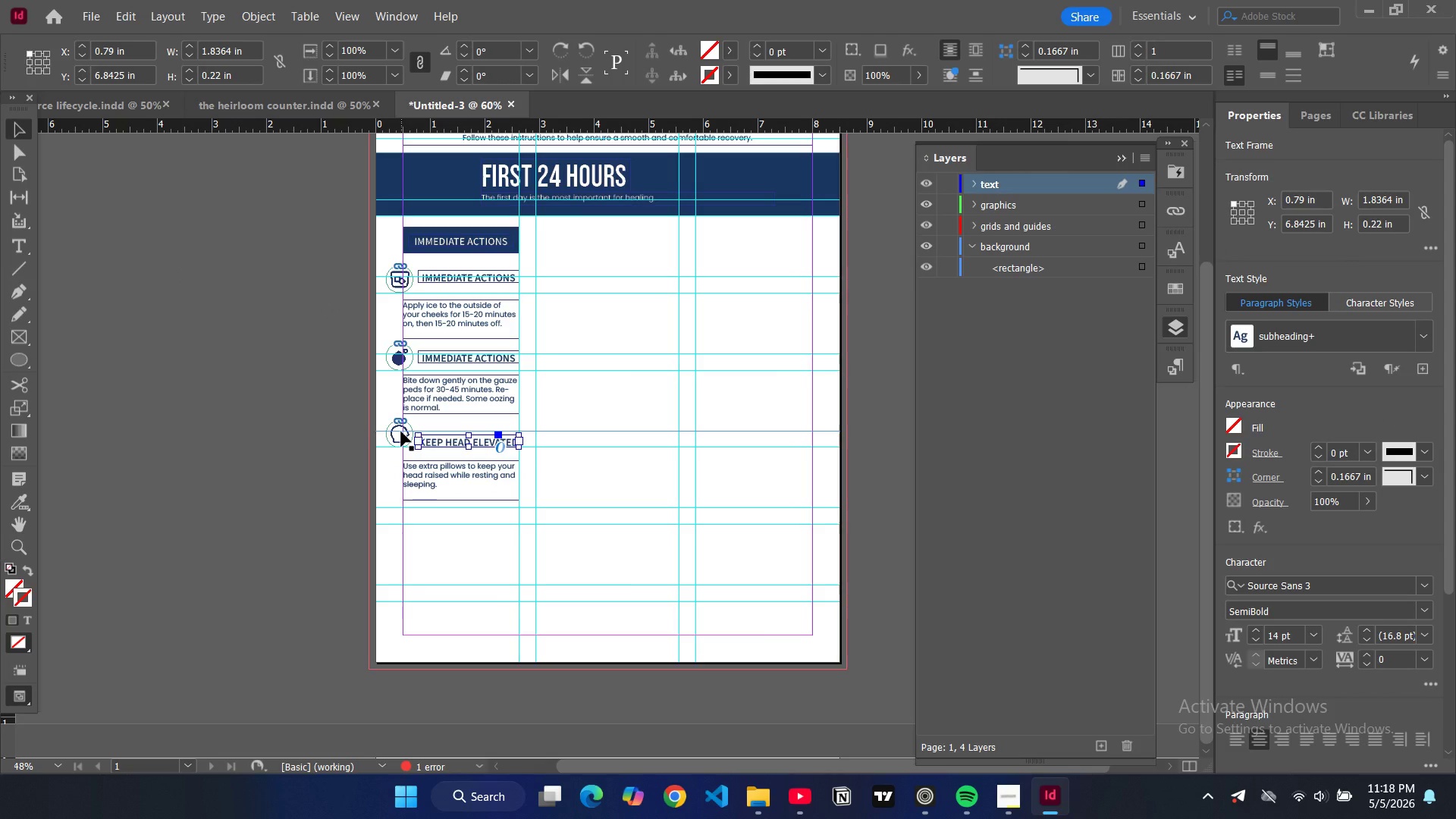 
key(W)
 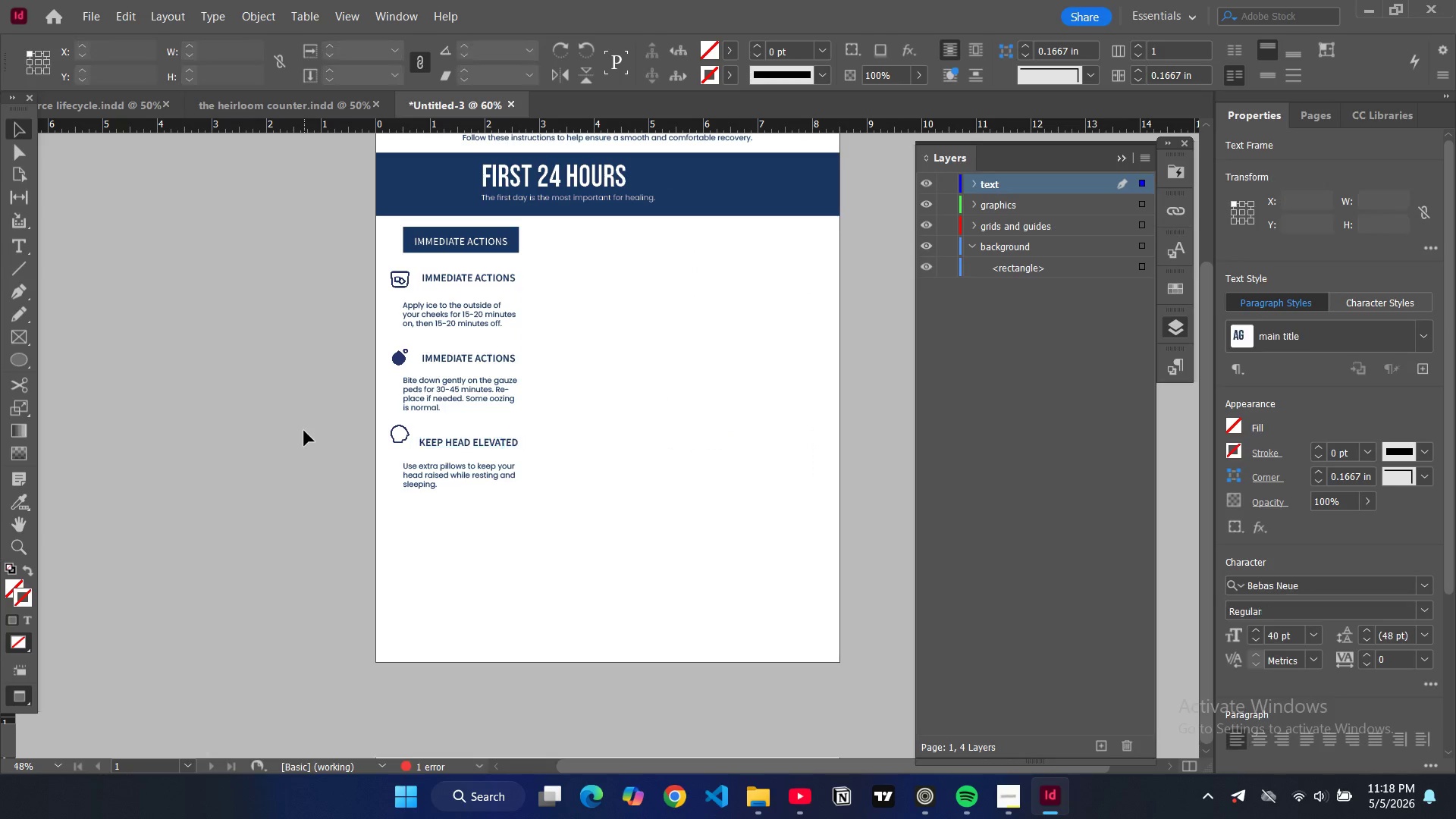 
left_click([304, 431])
 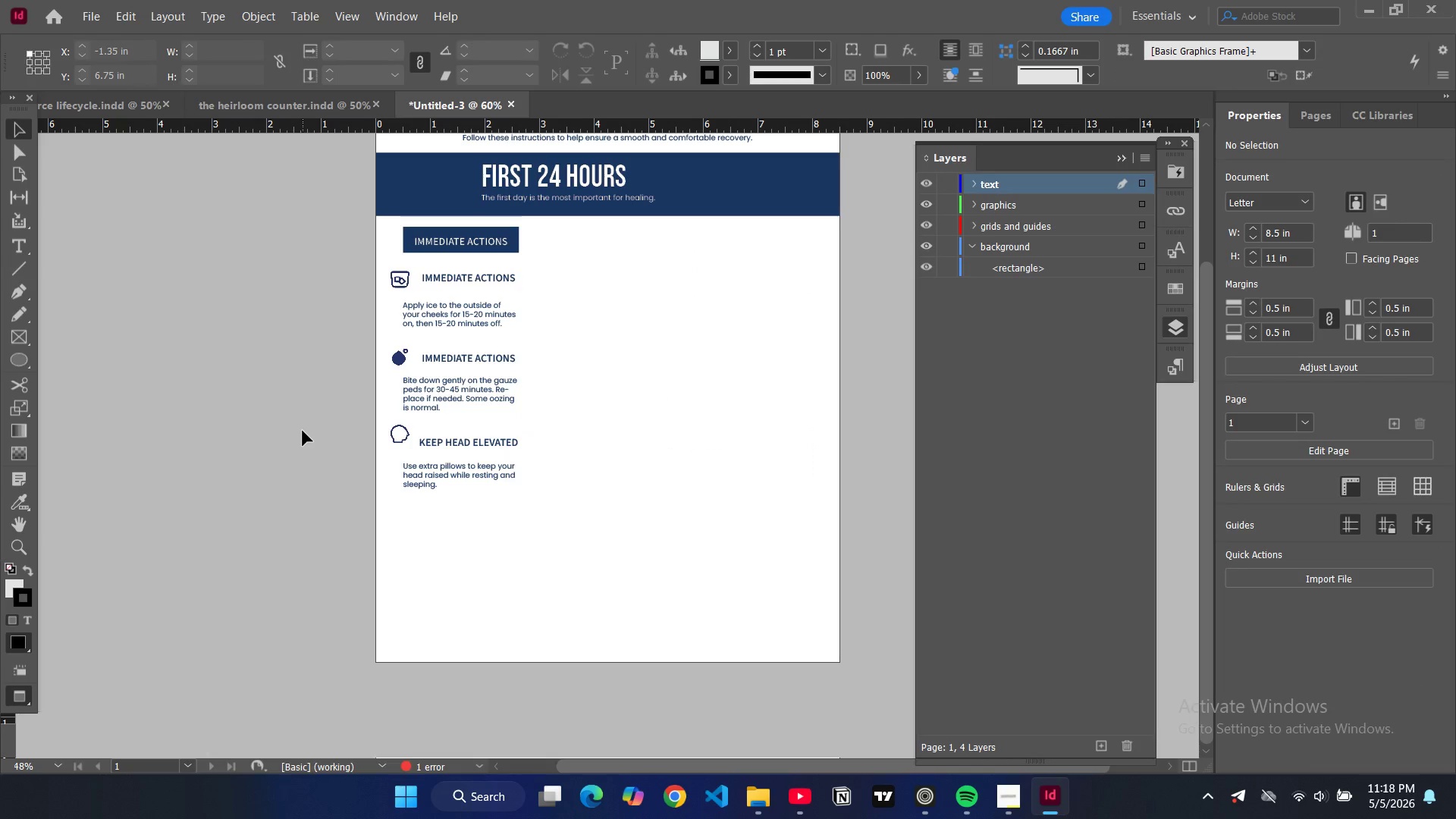 
key(W)
 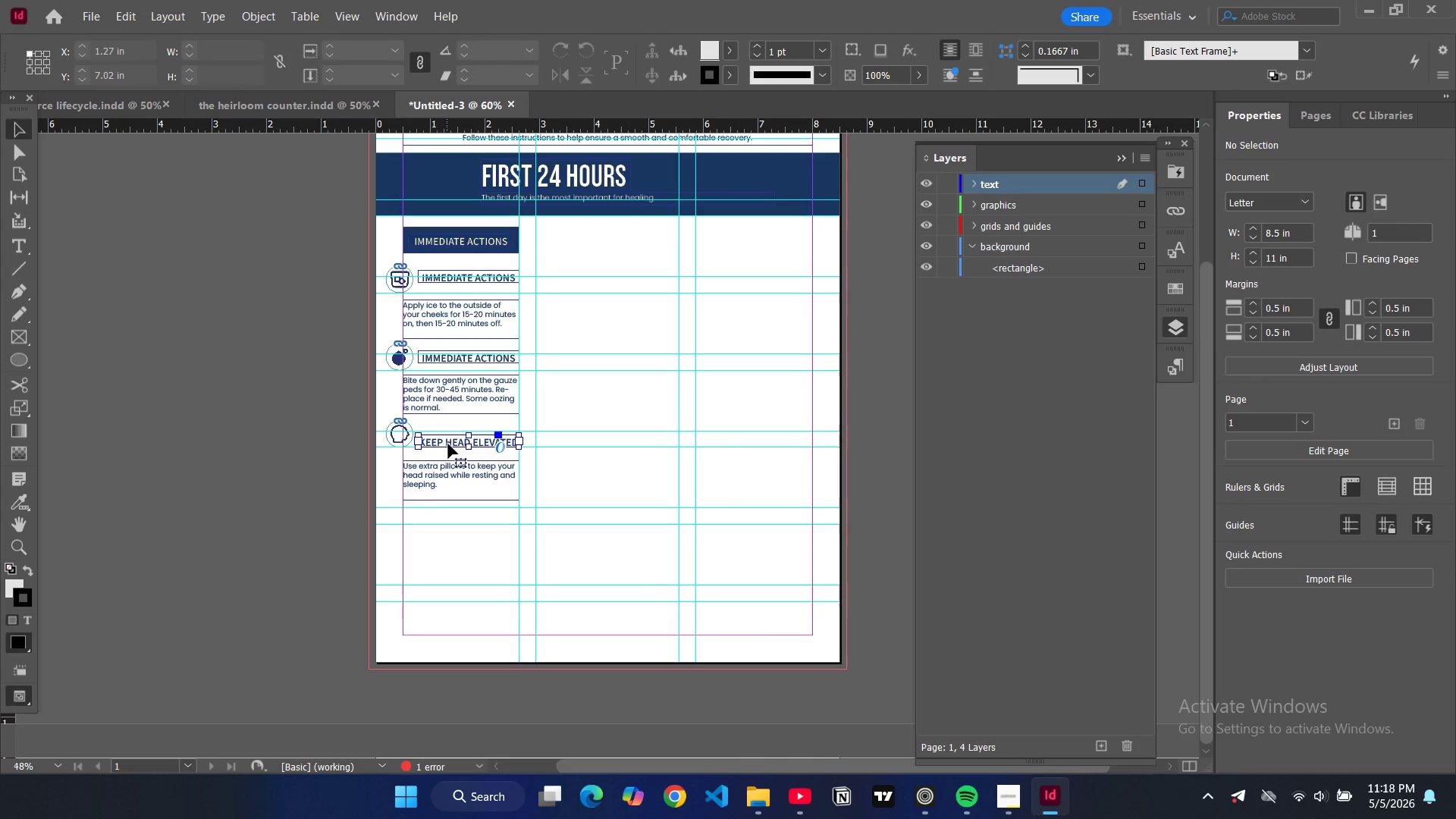 
left_click([446, 445])
 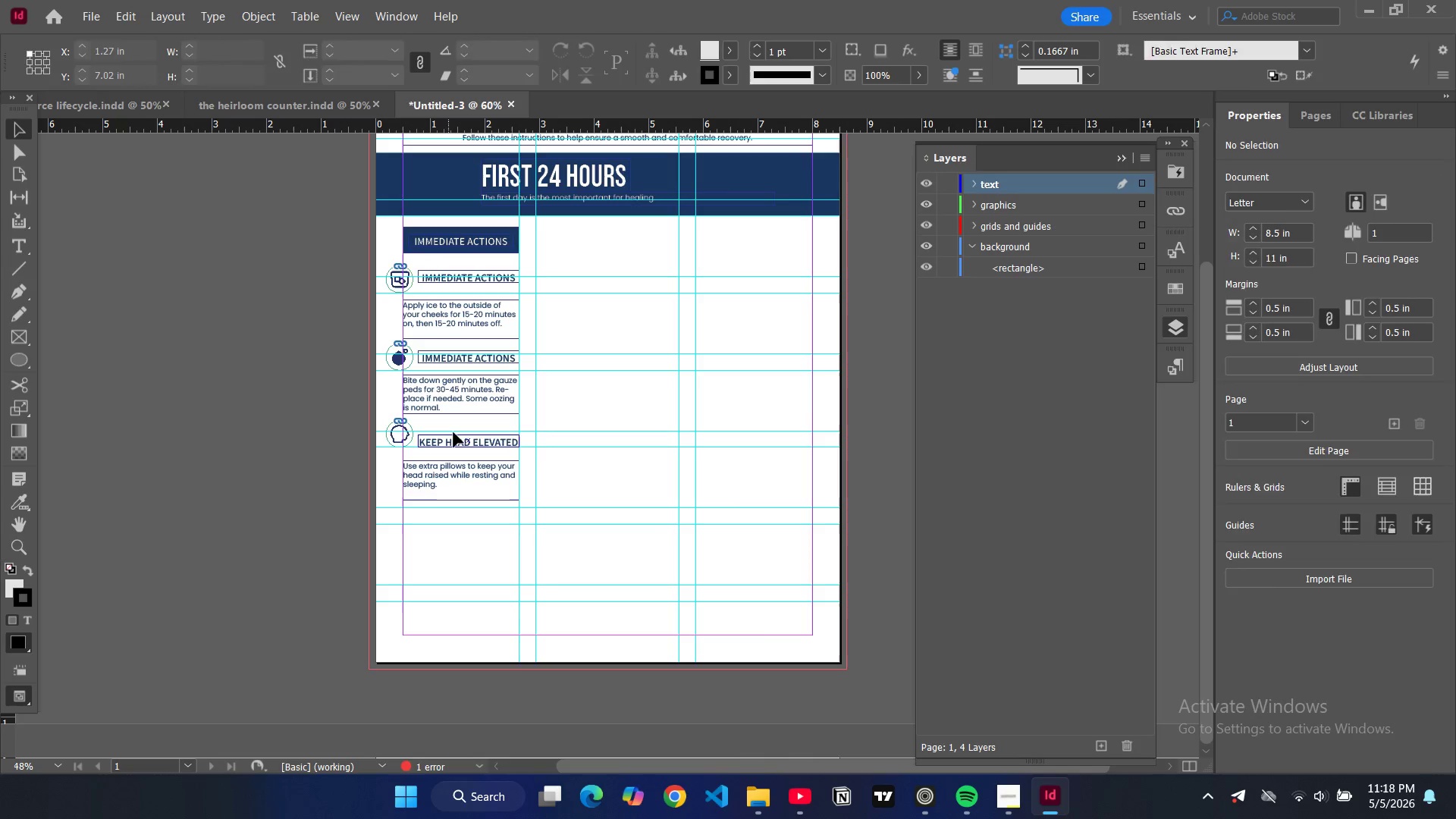 
left_click_drag(start_coordinate=[451, 442], to_coordinate=[453, 434])
 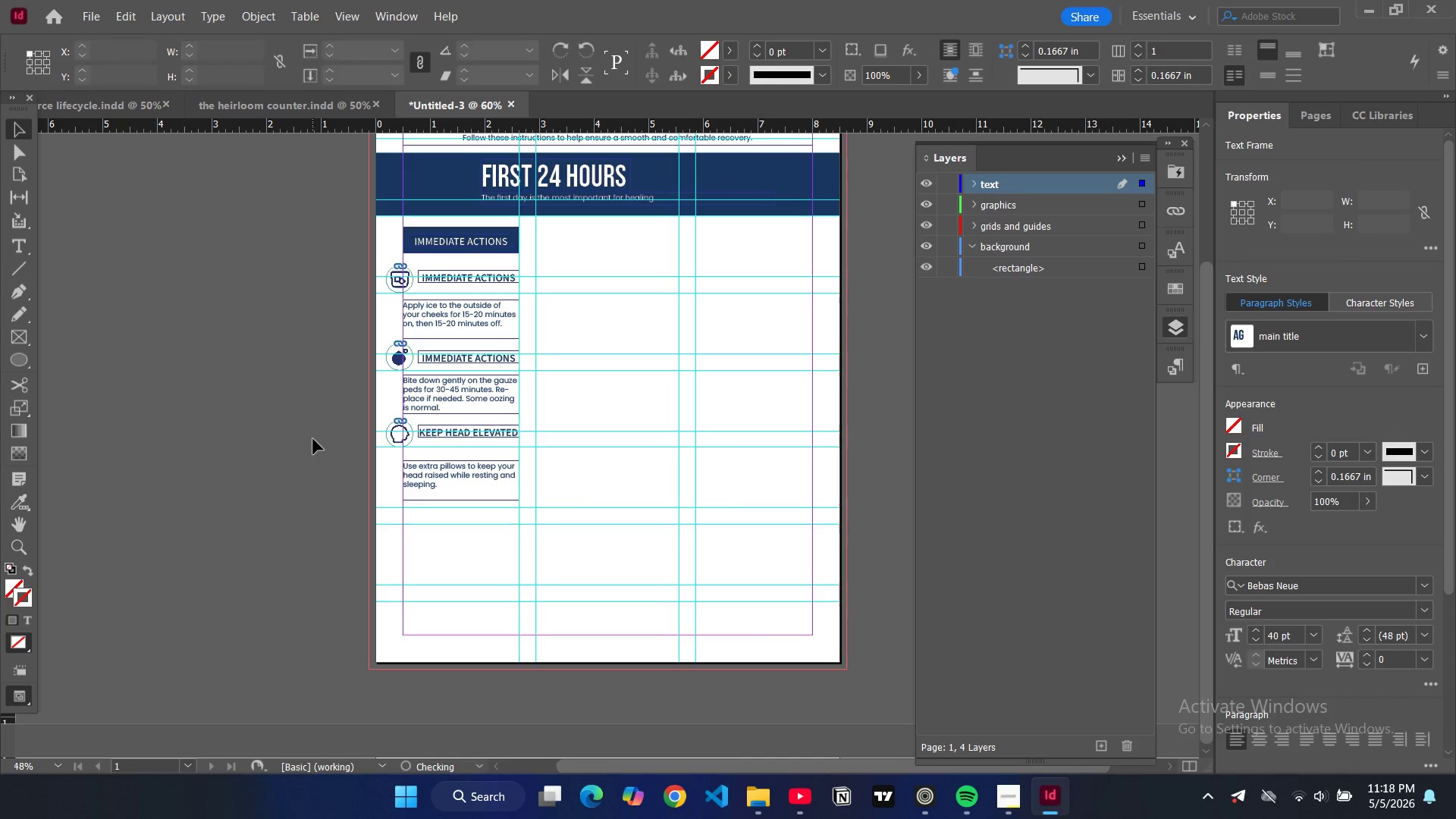 
left_click([313, 439])
 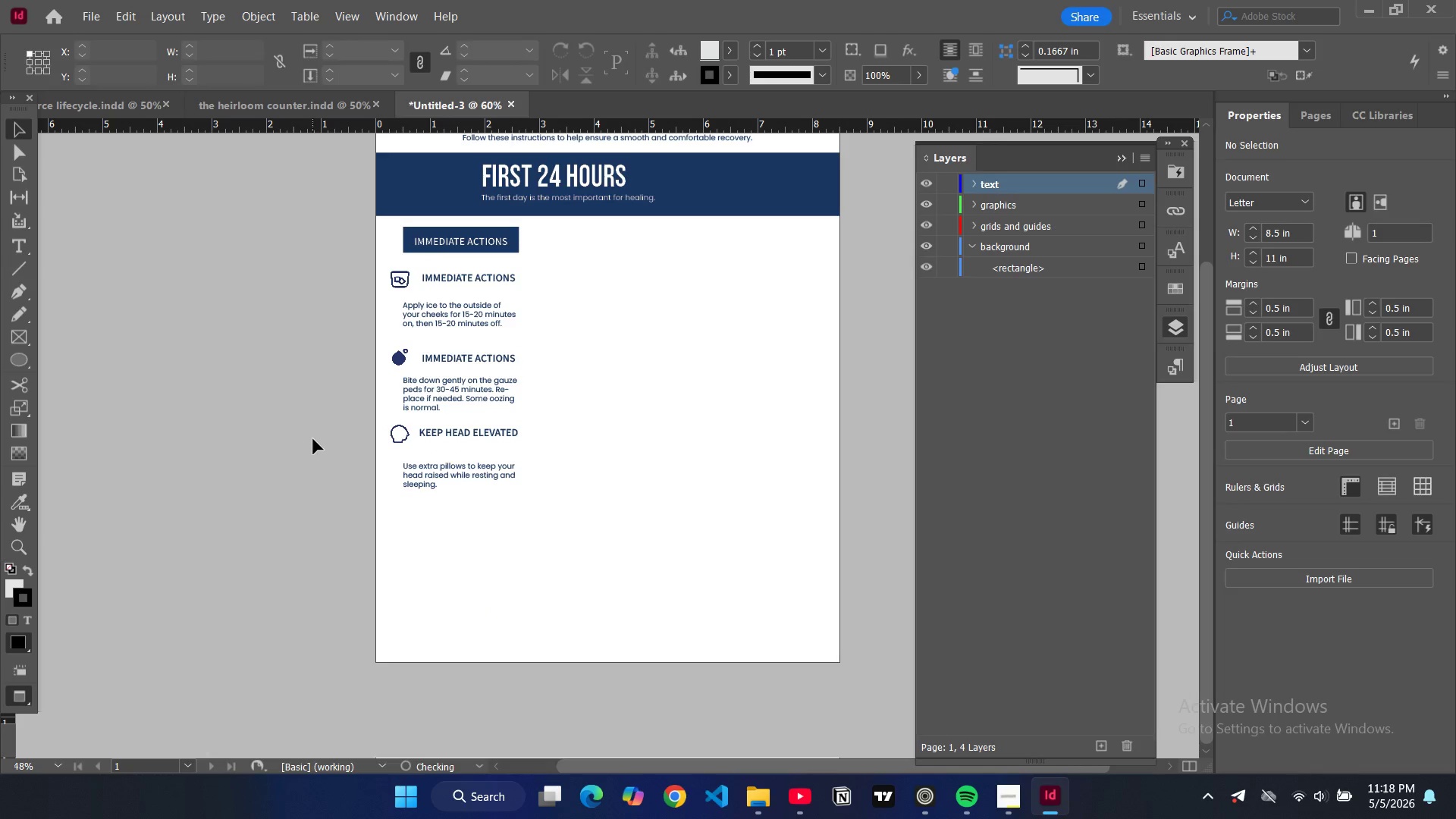 
key(W)
 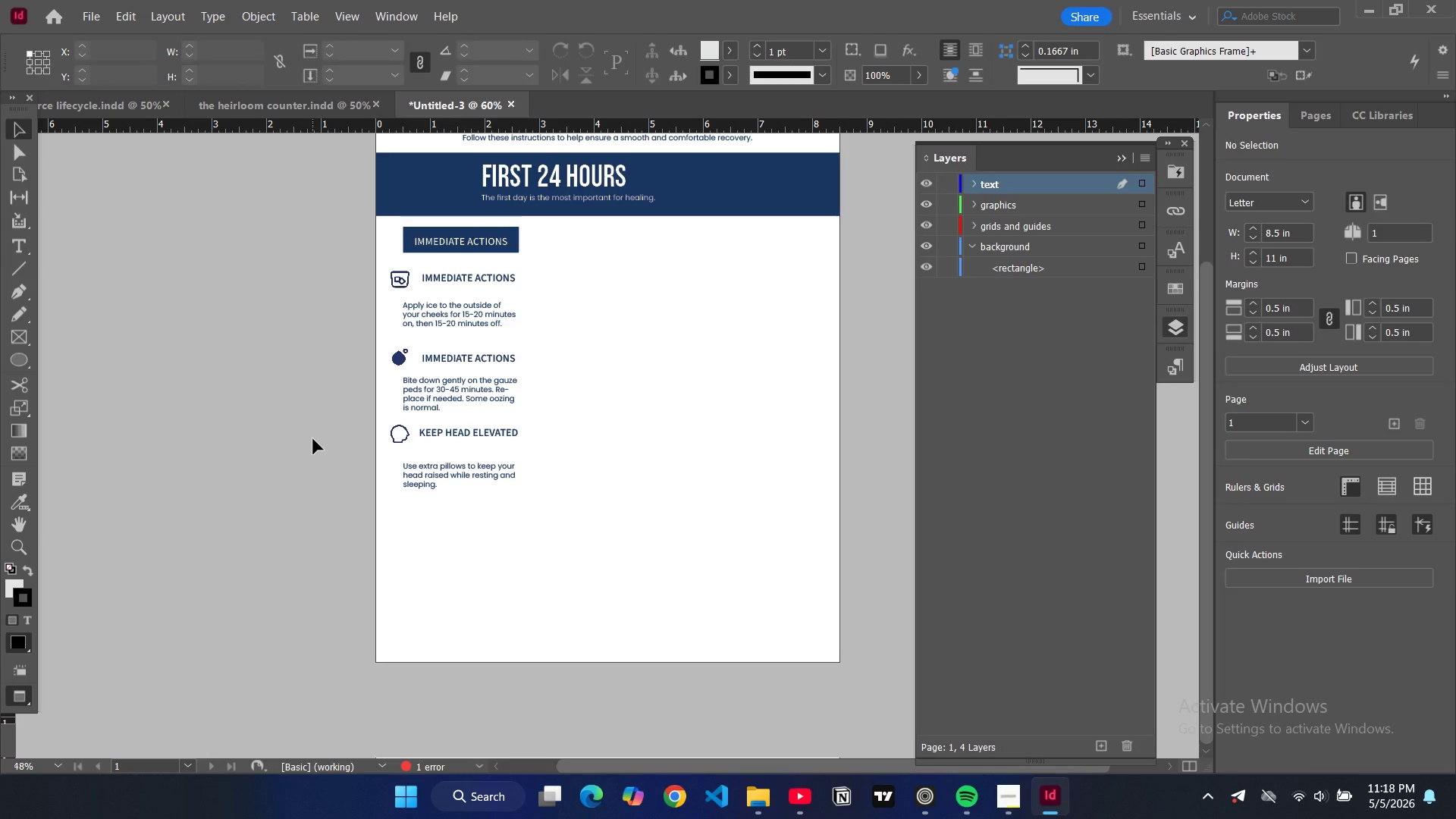 
key(Control+Z)
 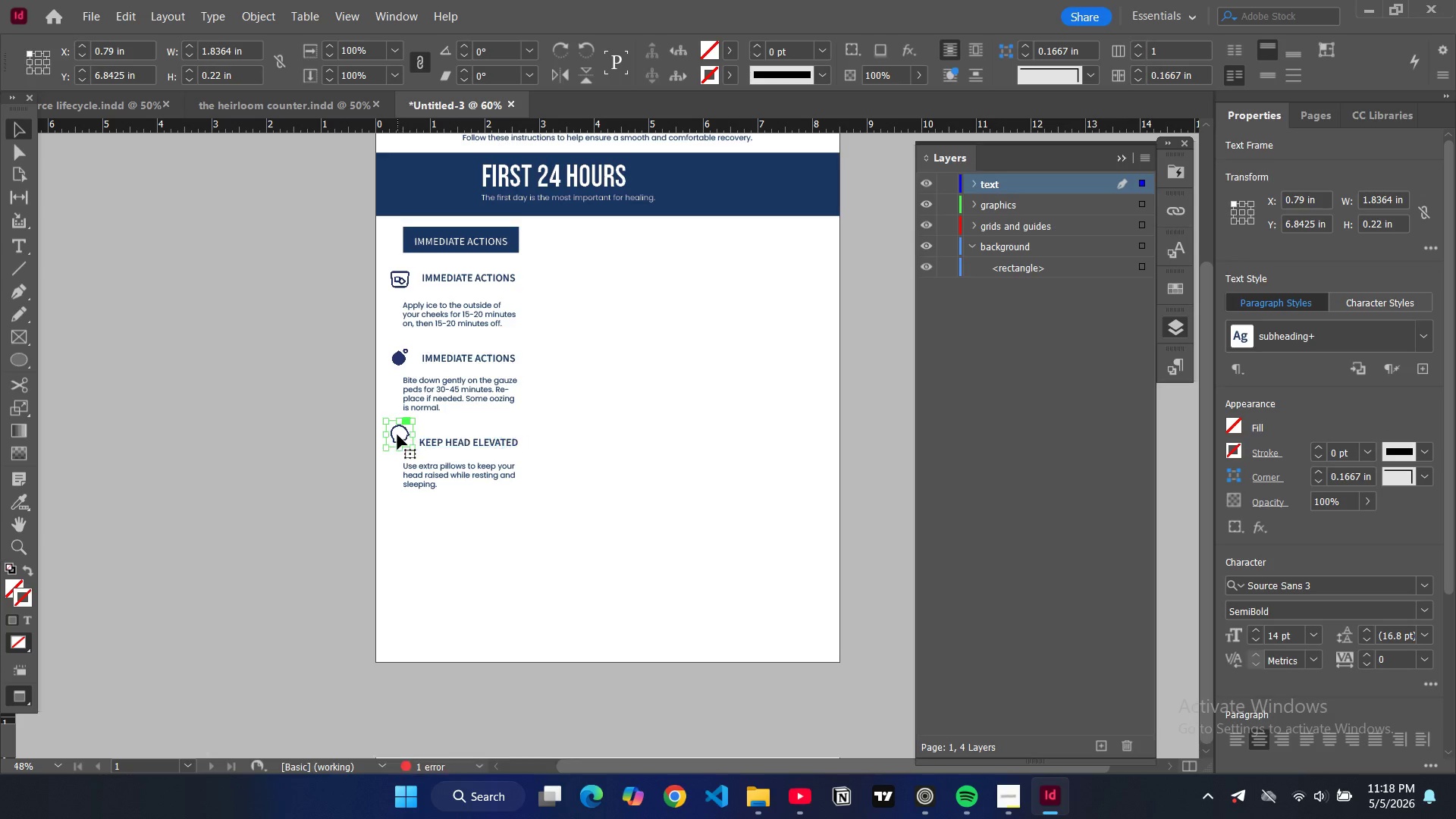 
left_click([397, 435])
 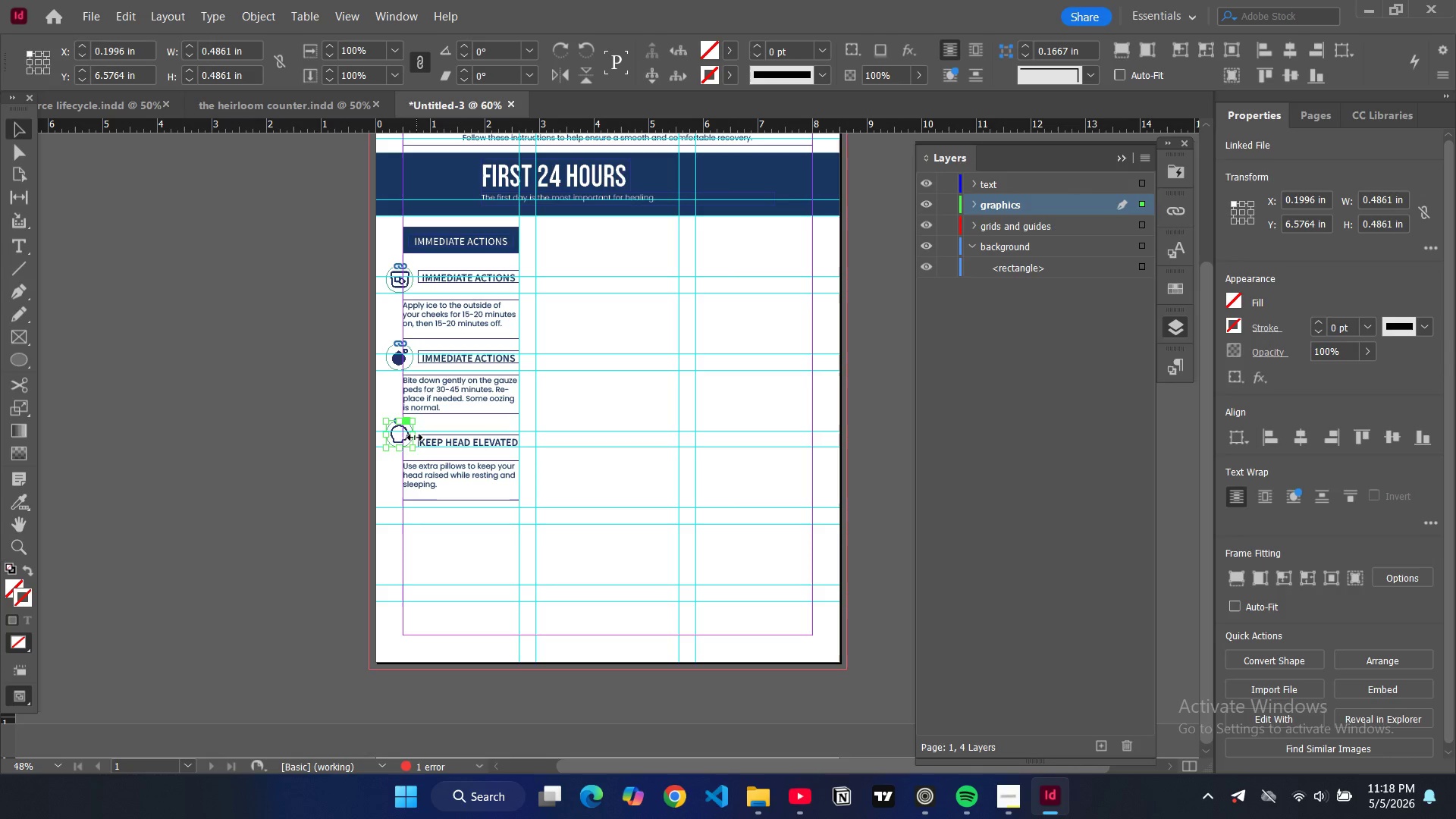 
key(W)
 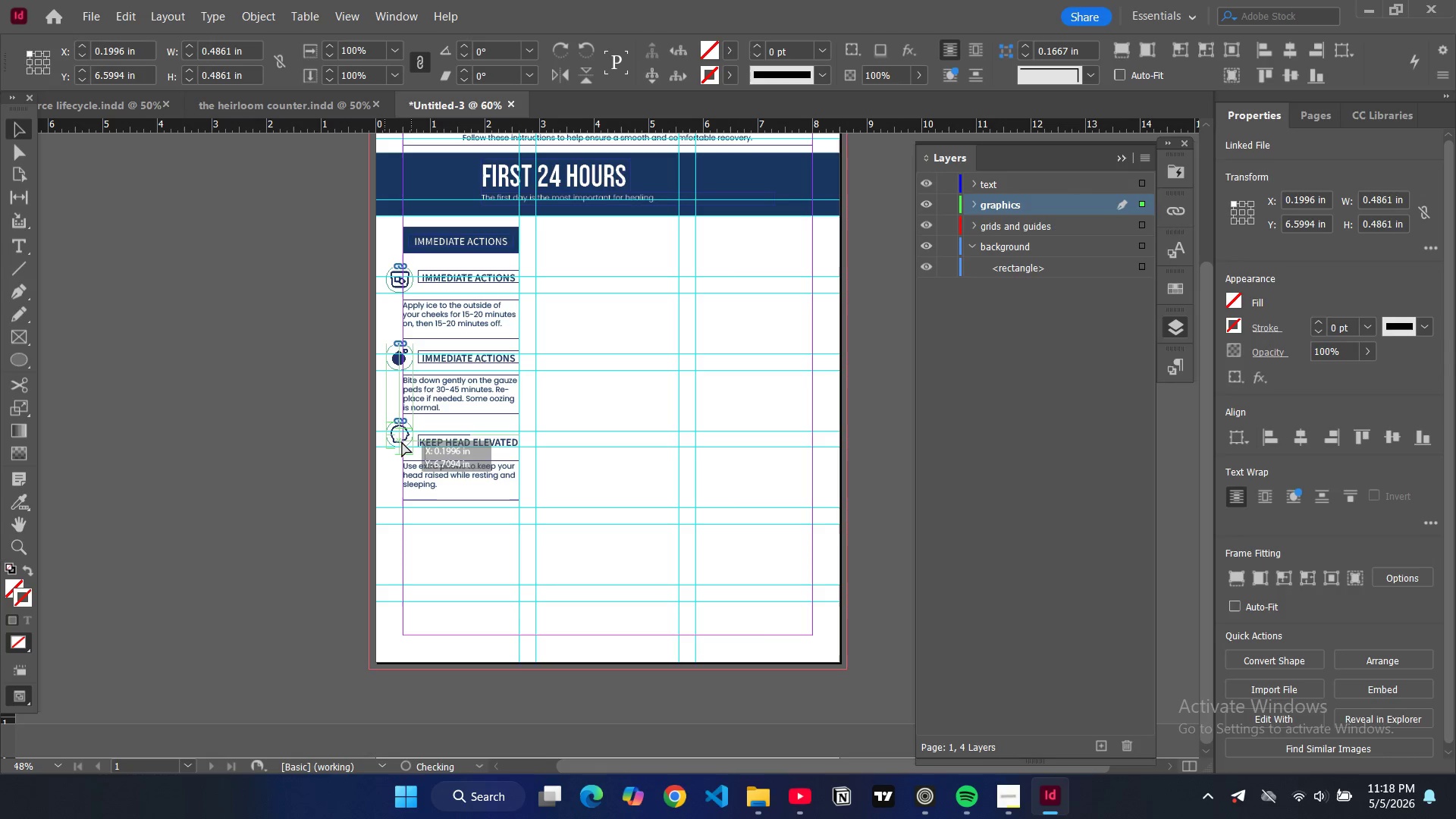 
left_click_drag(start_coordinate=[401, 436], to_coordinate=[402, 442])
 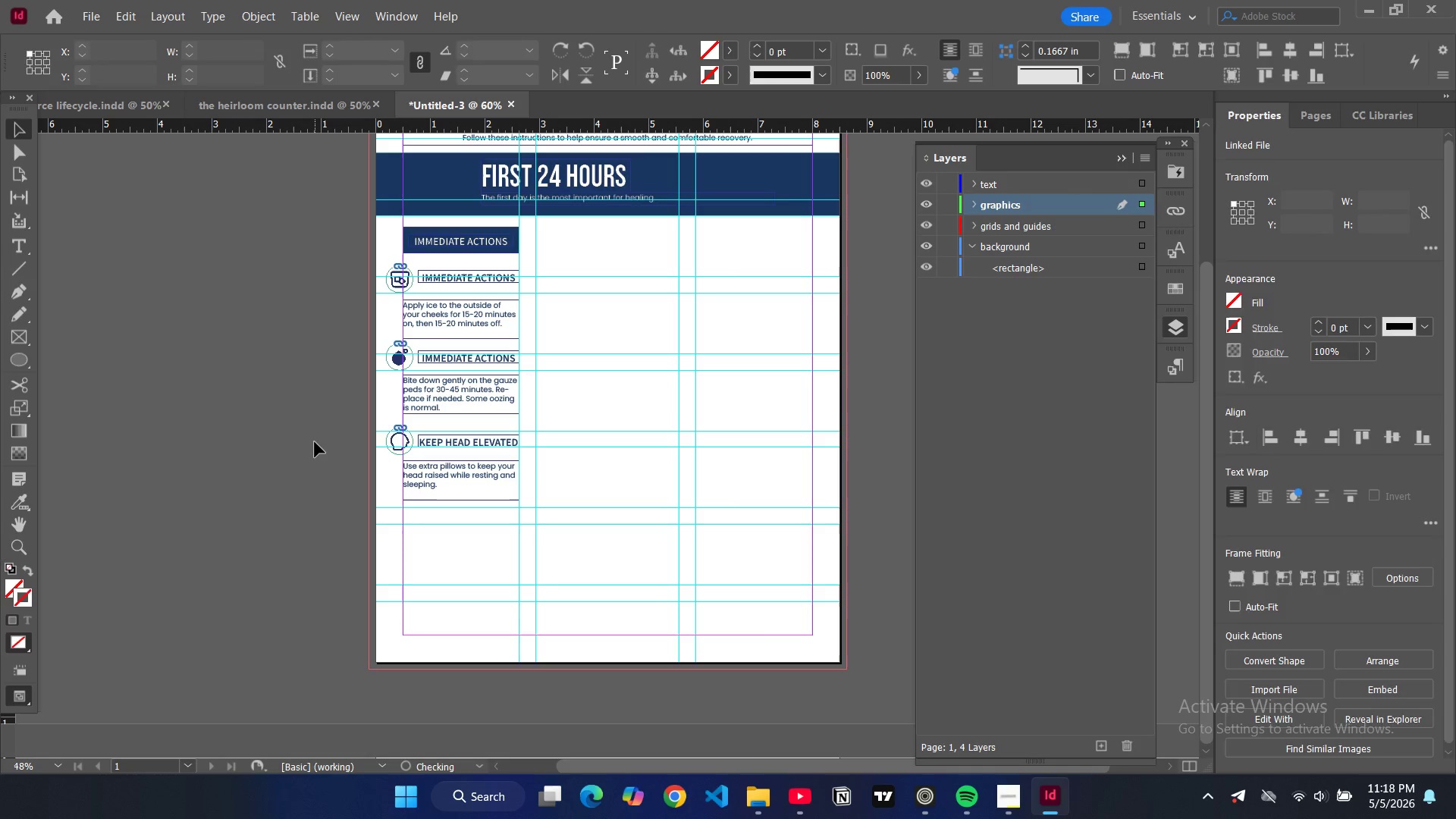 
left_click([315, 442])
 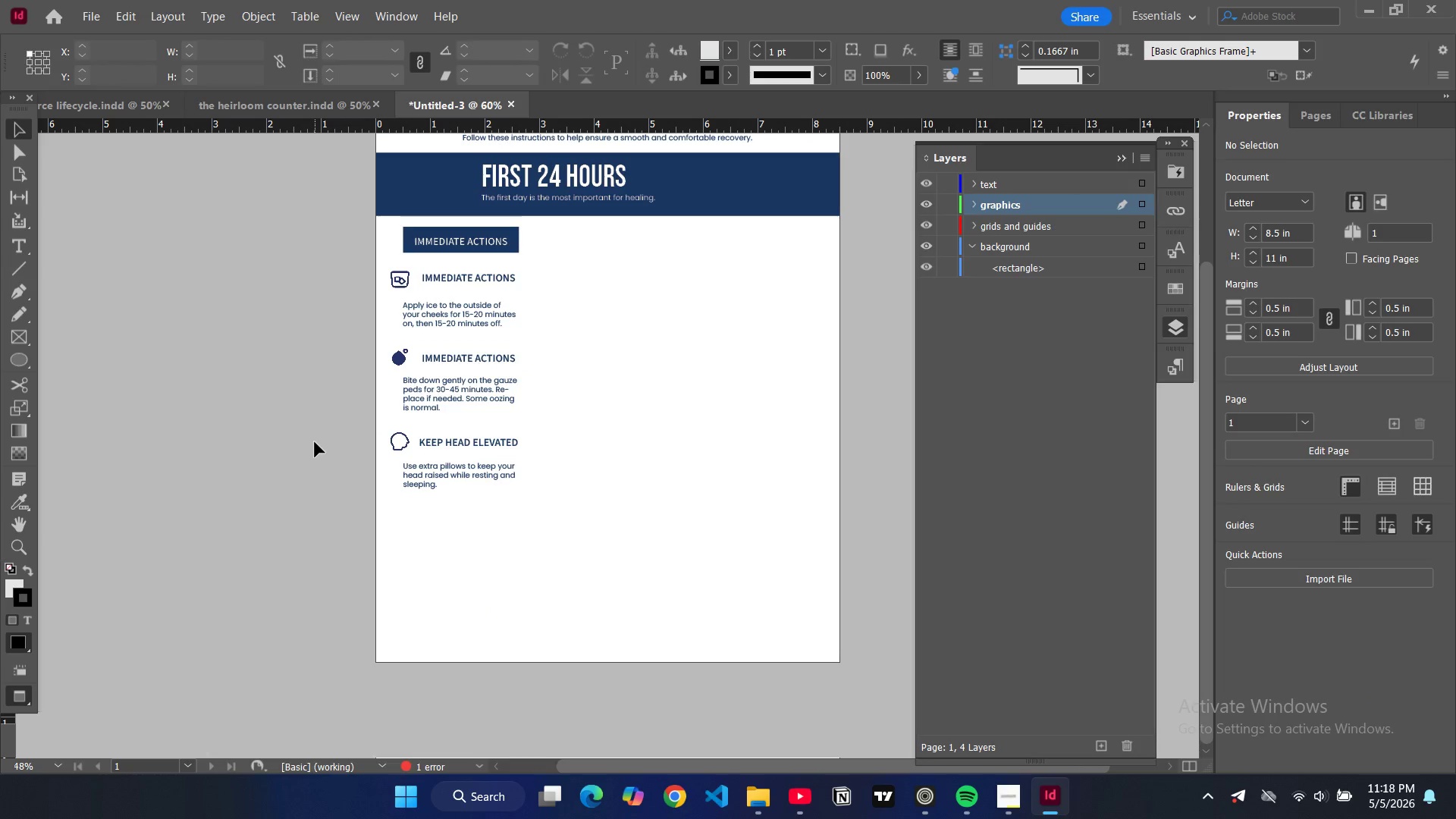 
key(W)
 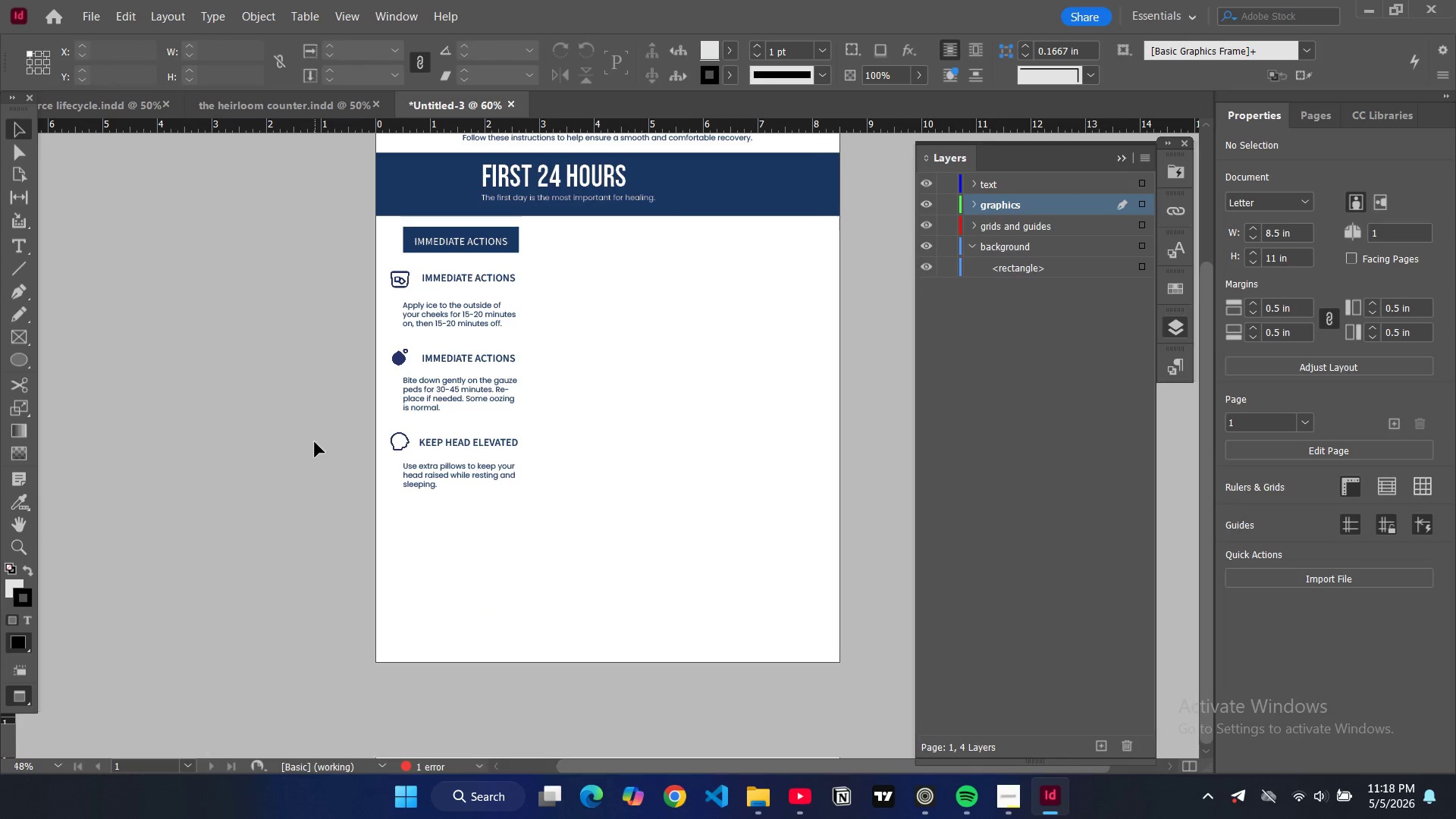 
key(W)
 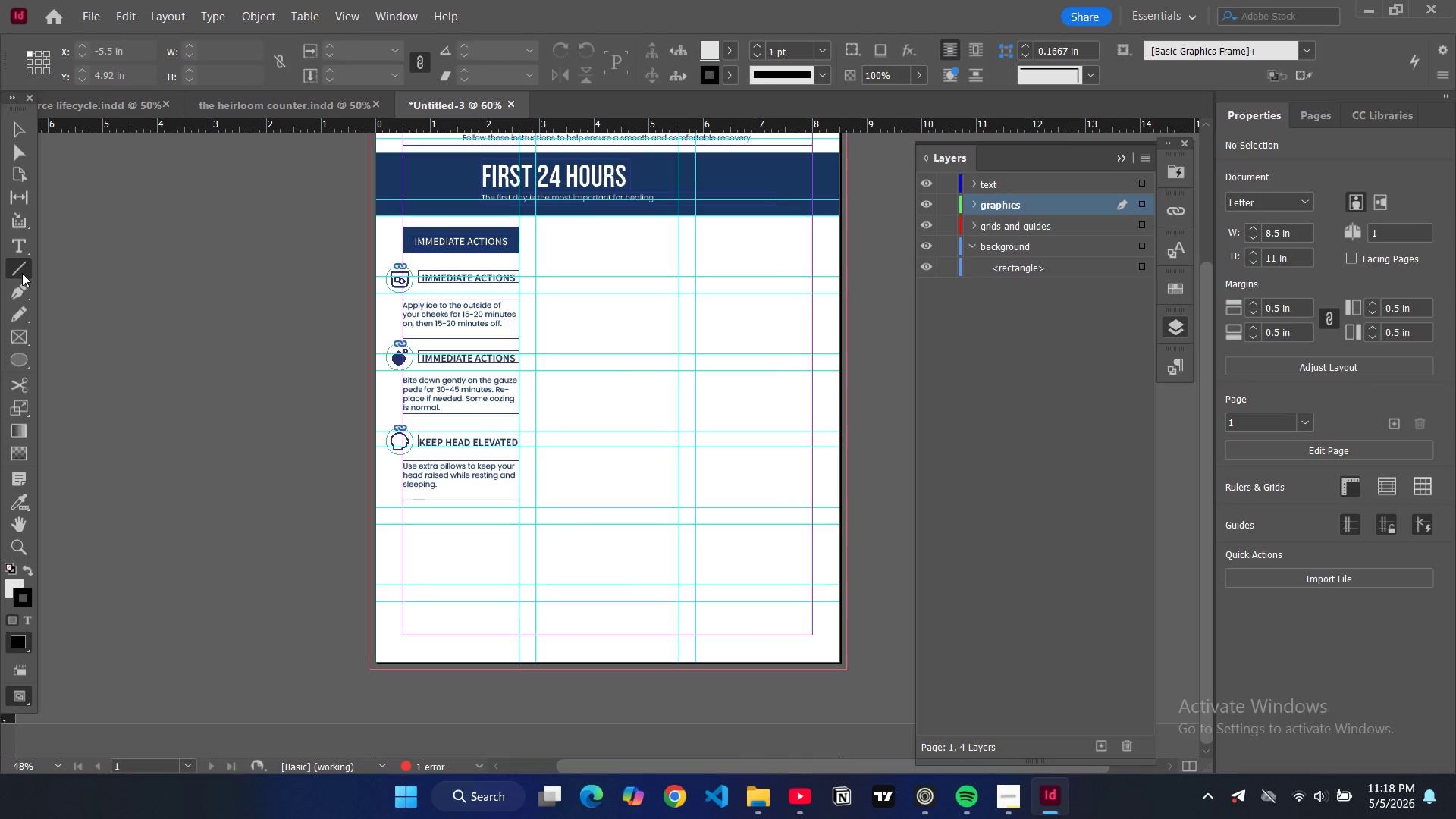 
left_click([22, 273])
 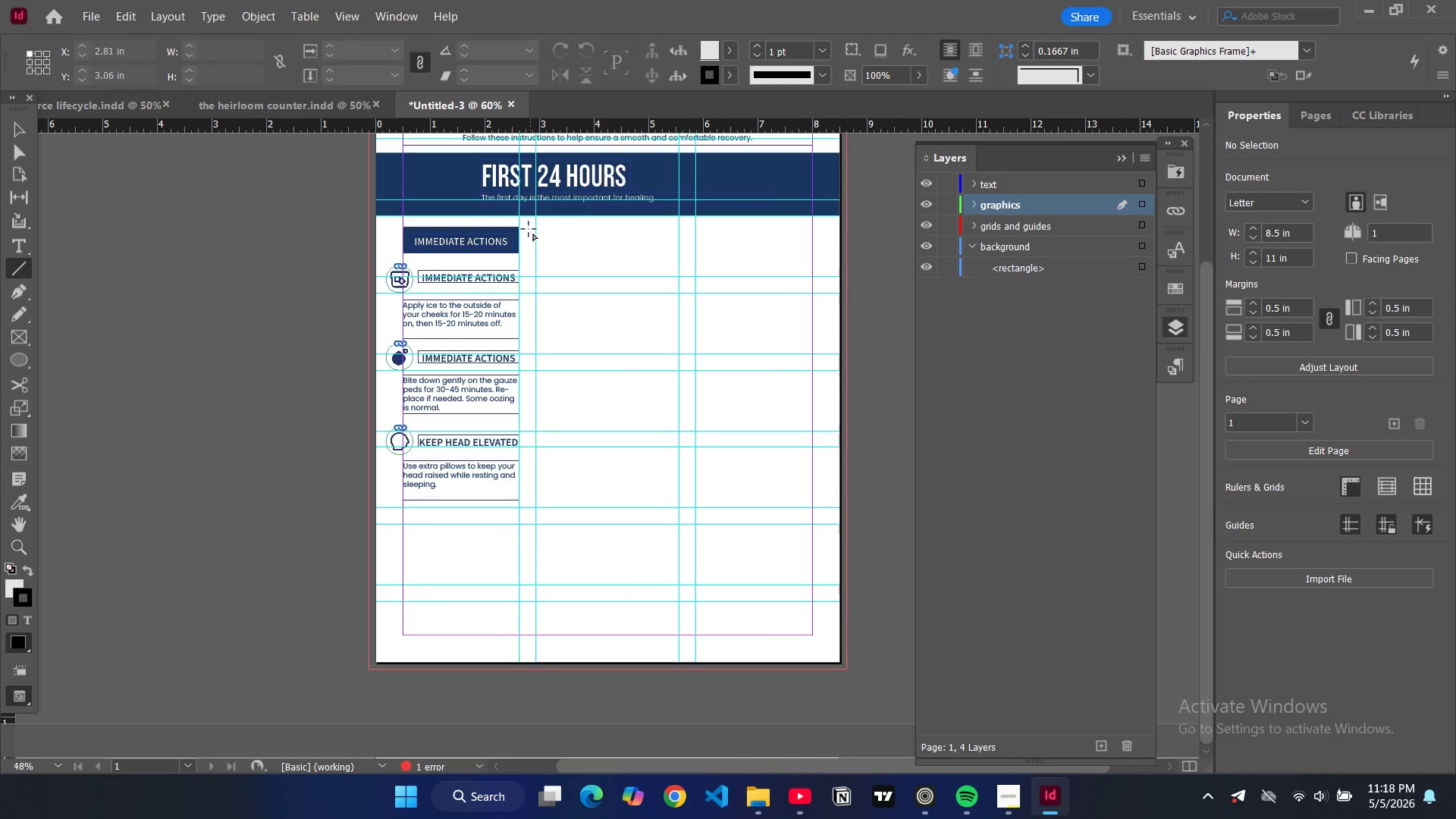 
wait(6.55)
 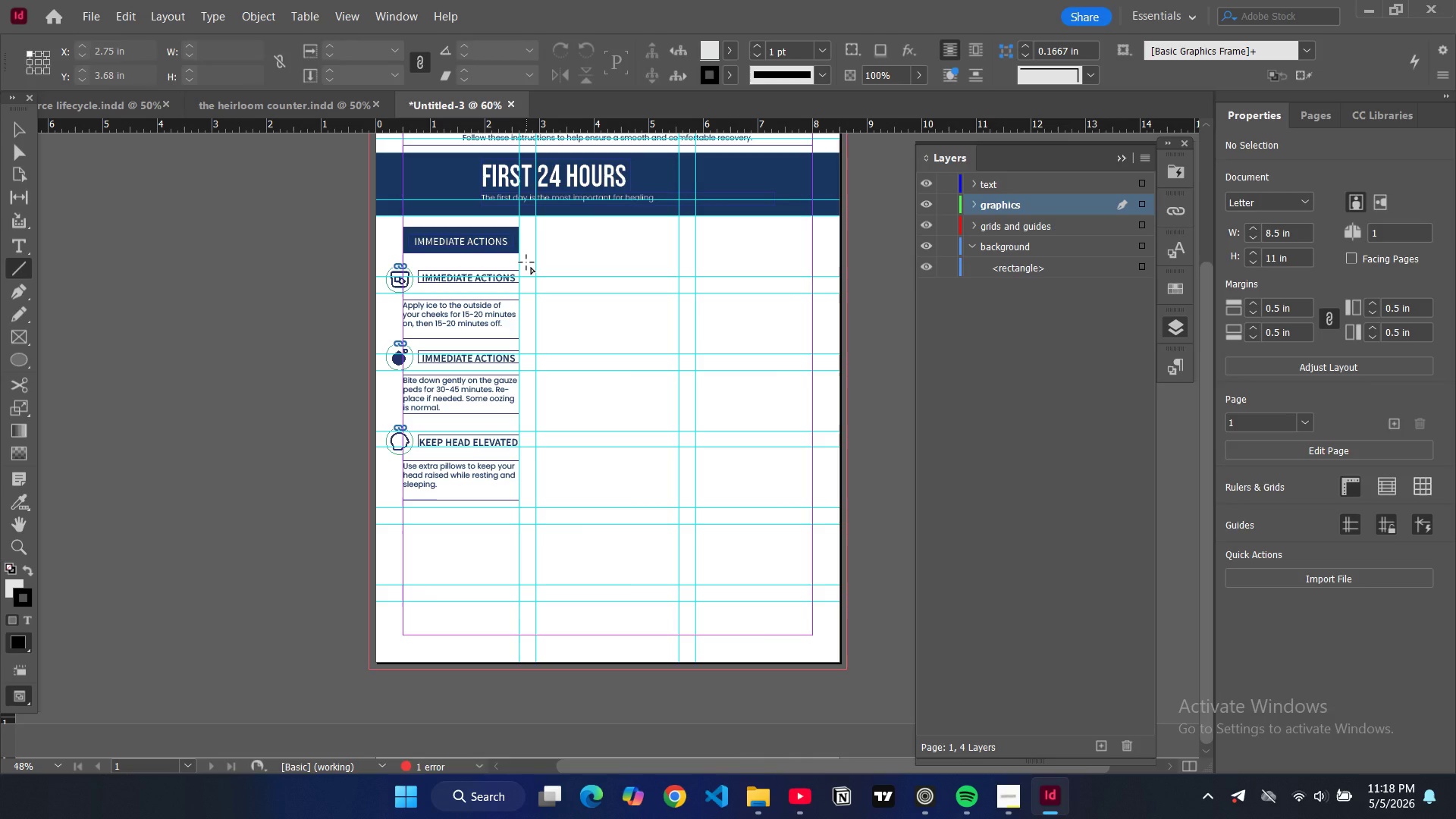 
left_click_drag(start_coordinate=[527, 229], to_coordinate=[527, 509])
 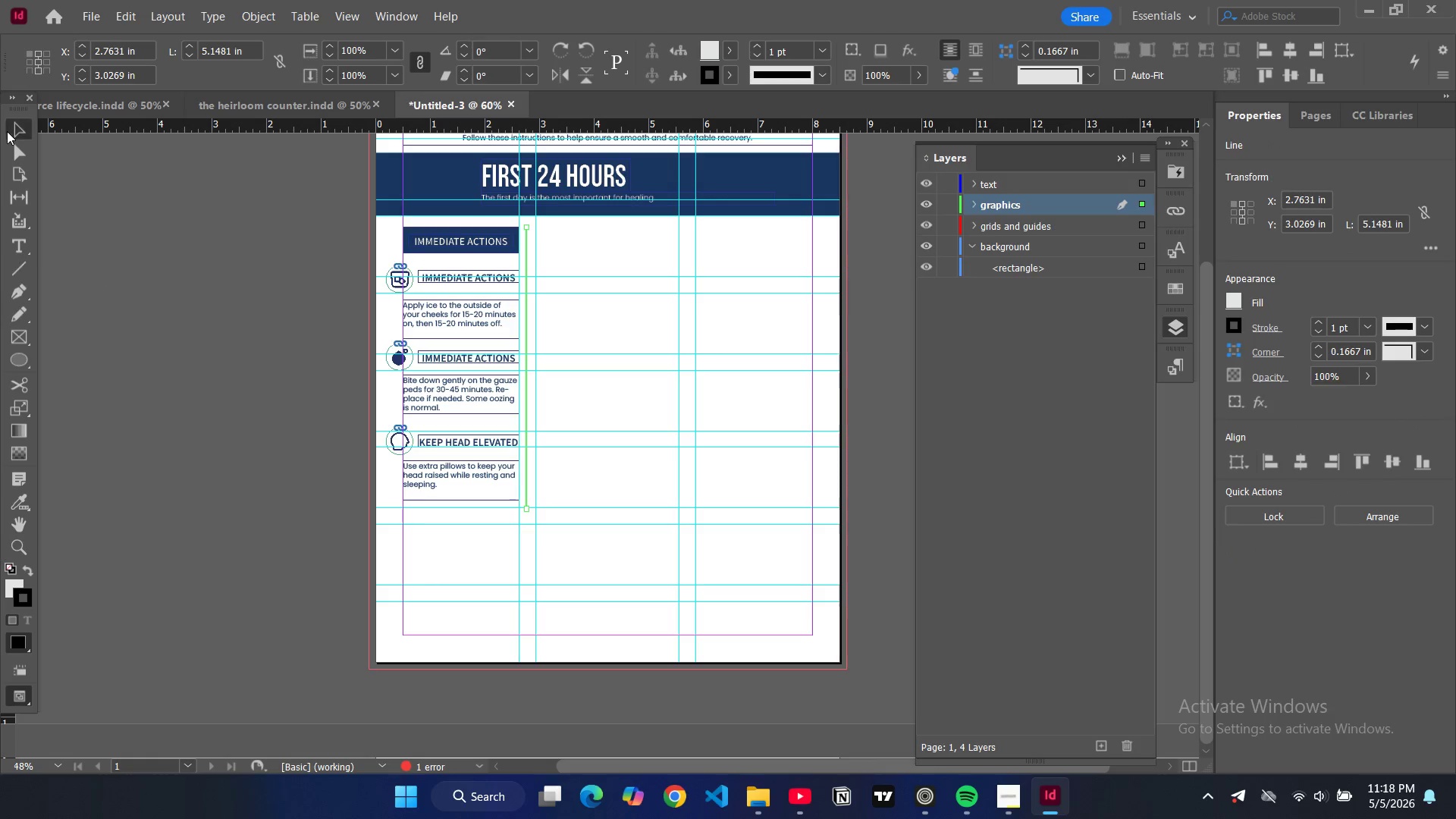 
left_click([7, 131])
 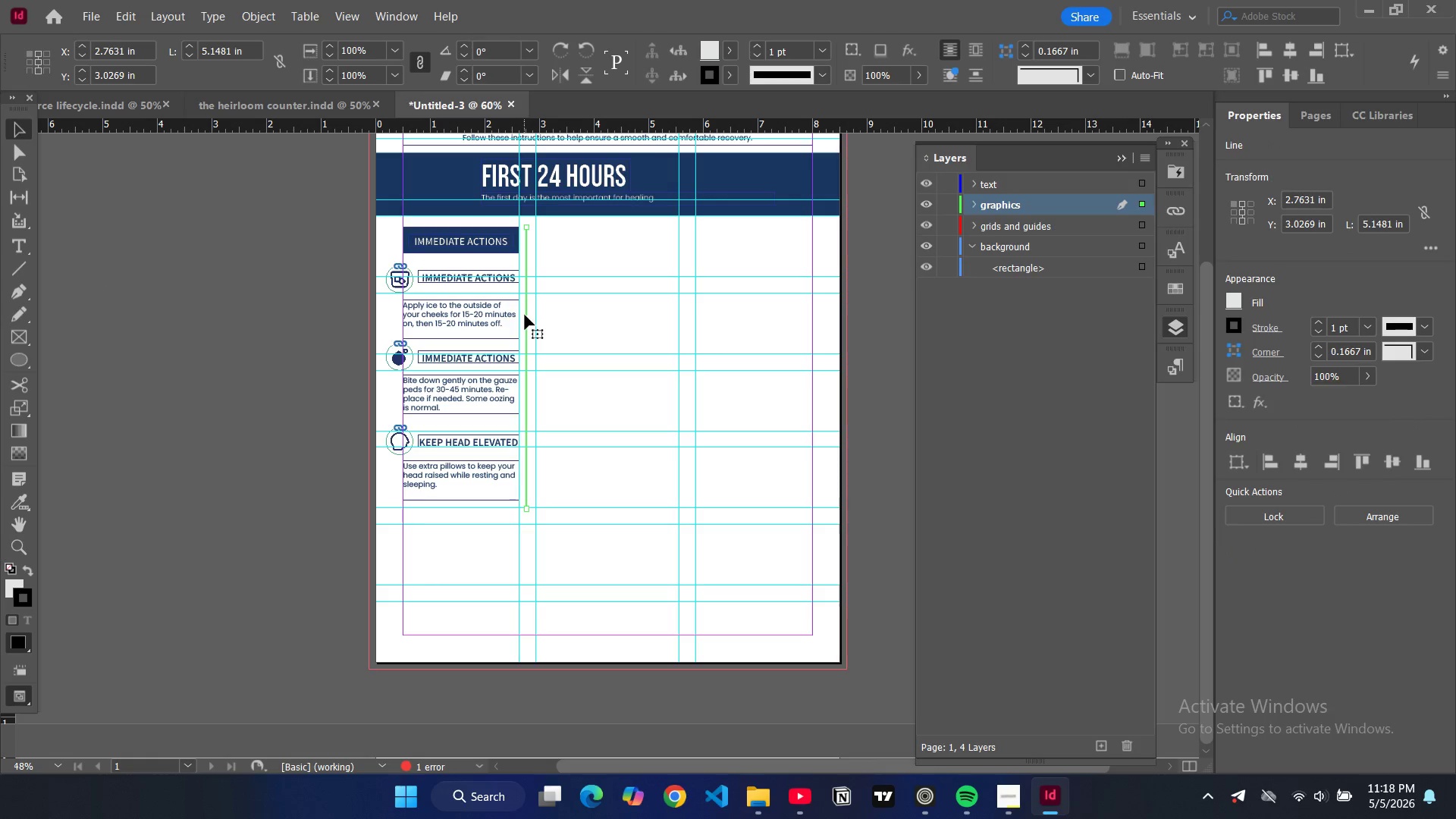 
left_click_drag(start_coordinate=[525, 315], to_coordinate=[529, 316])
 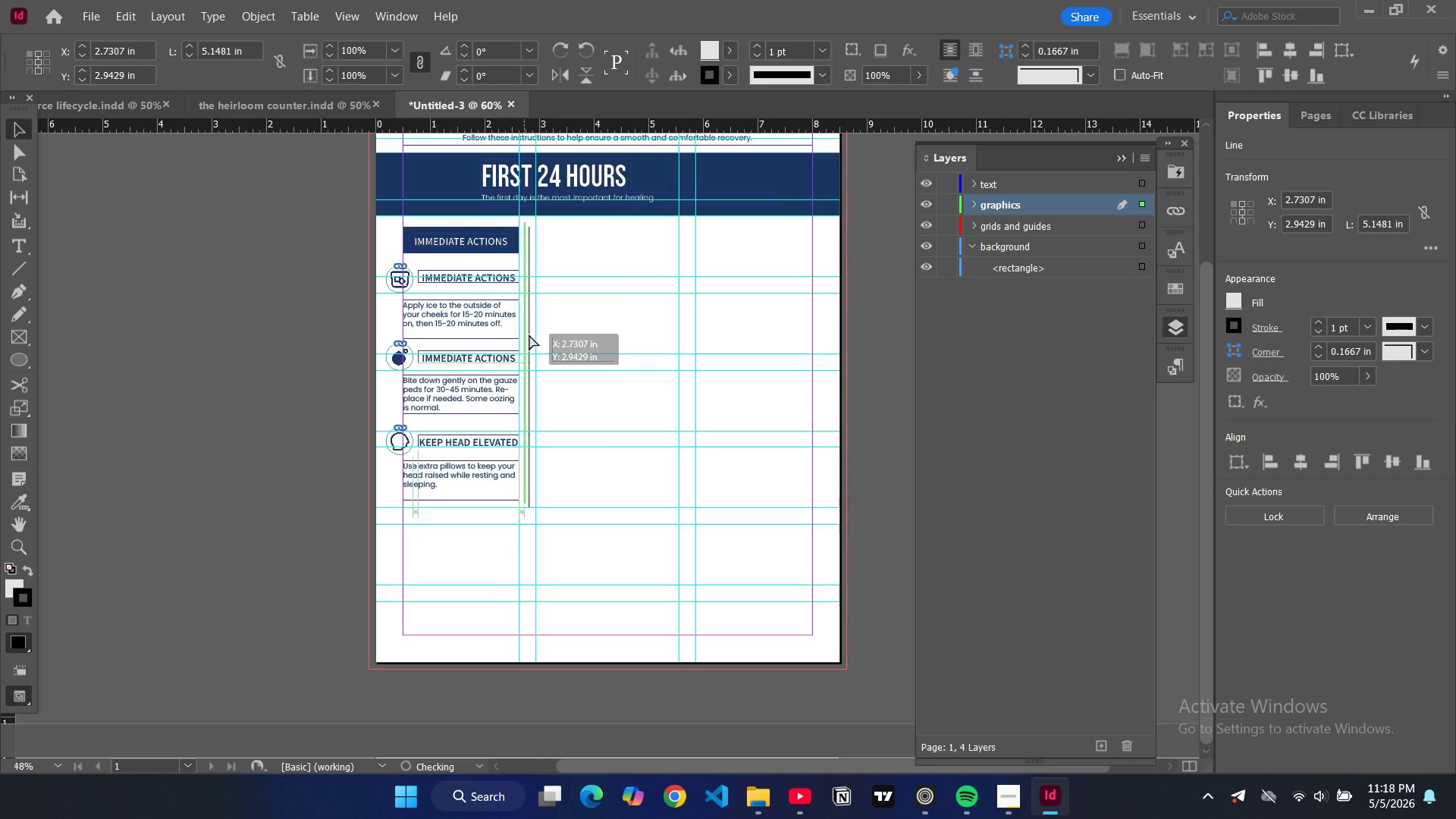 
wait(6.72)
 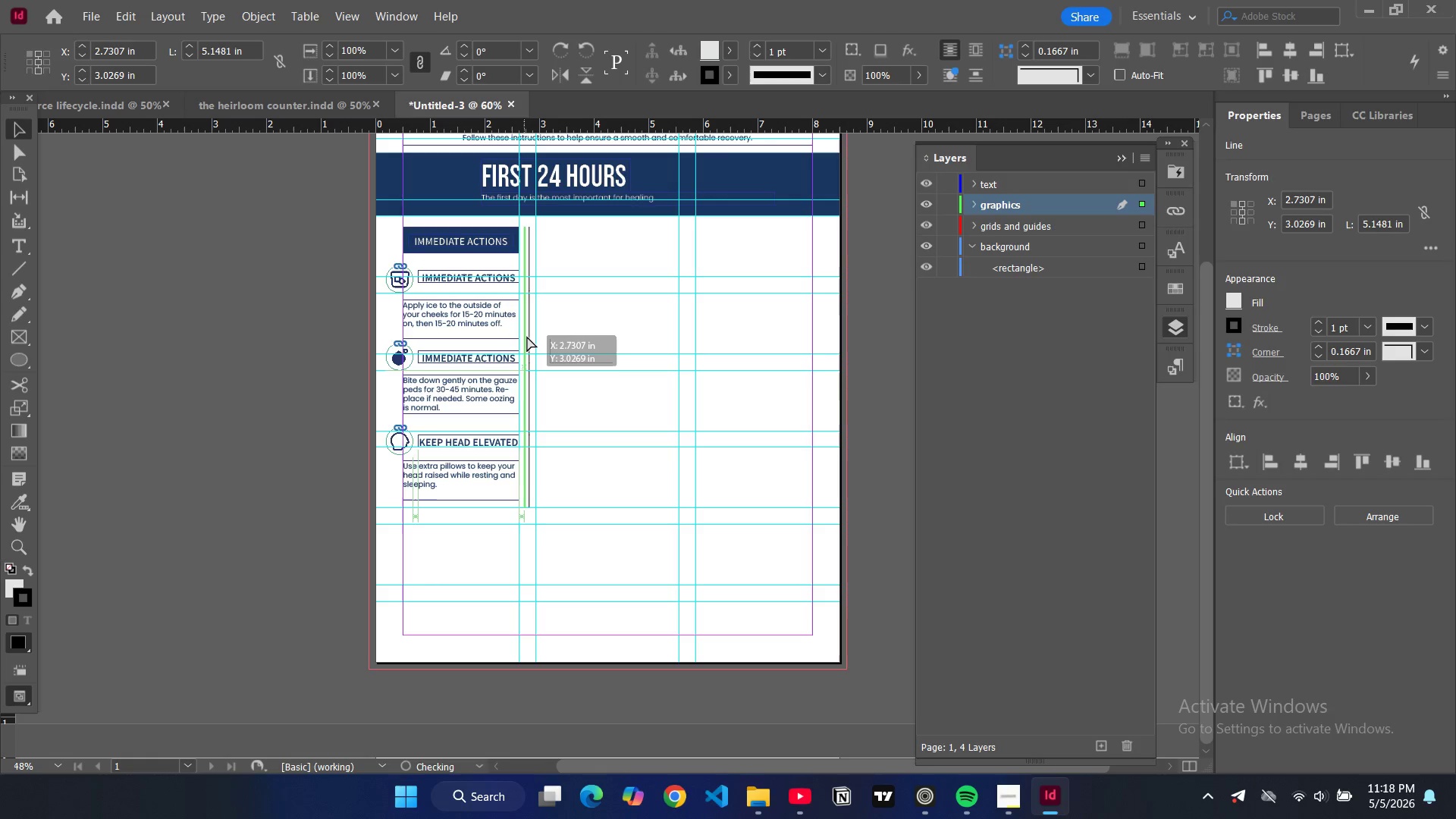 
left_click([293, 378])
 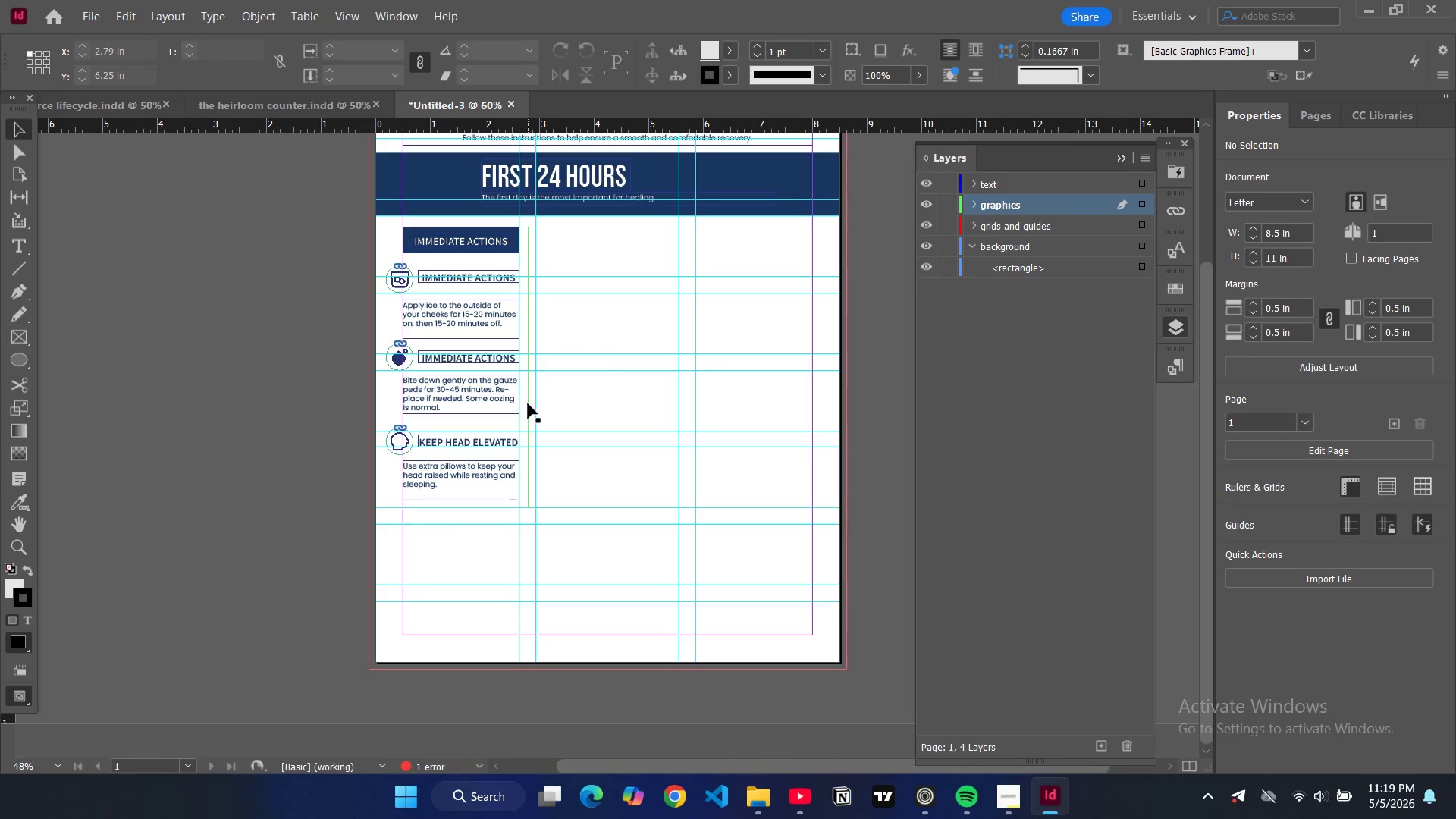 
left_click([528, 403])
 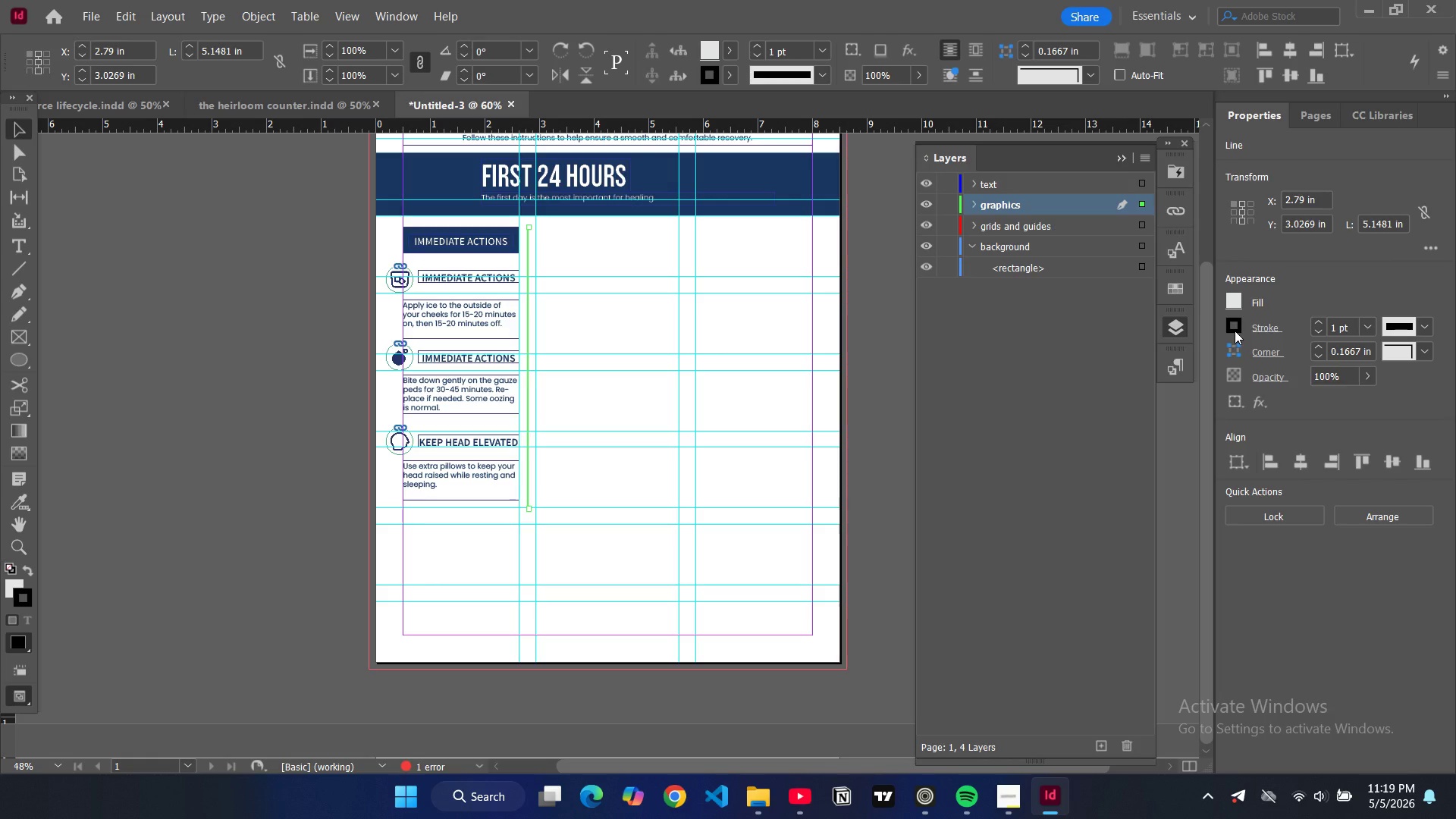 
left_click([1235, 331])
 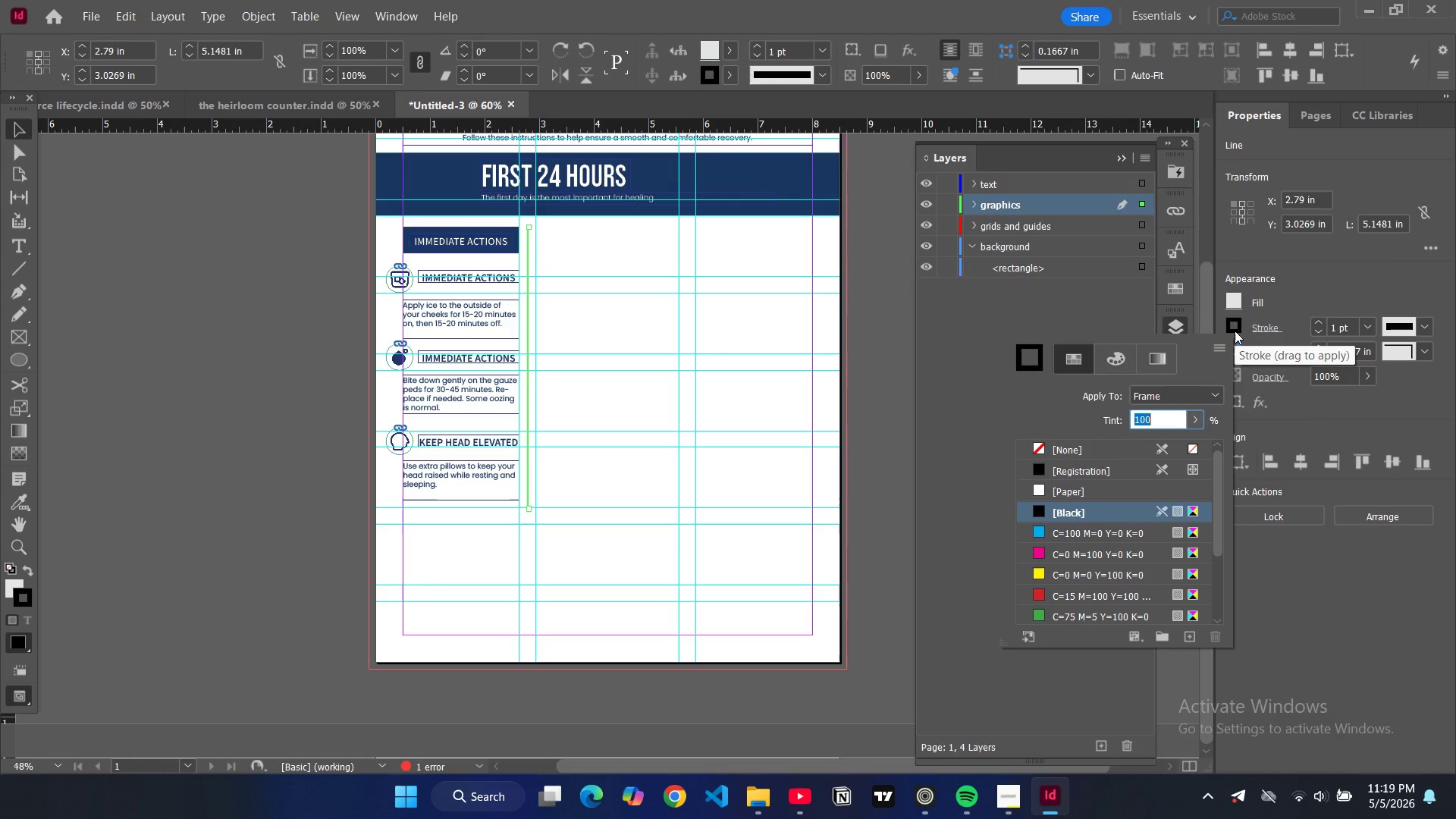 
wait(9.59)
 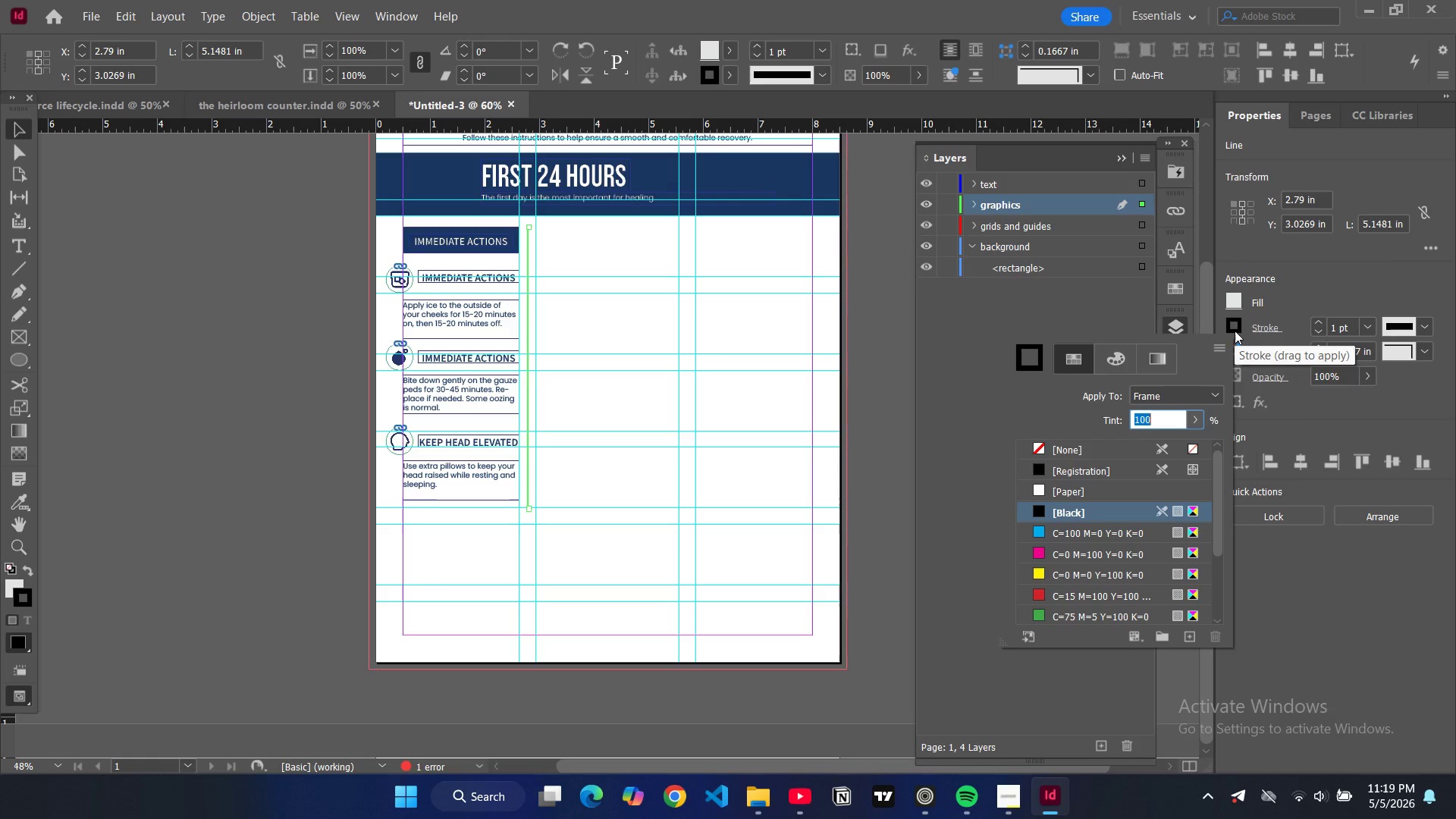 
scroll: coordinate [1142, 537], scroll_direction: down, amount: 7.0
 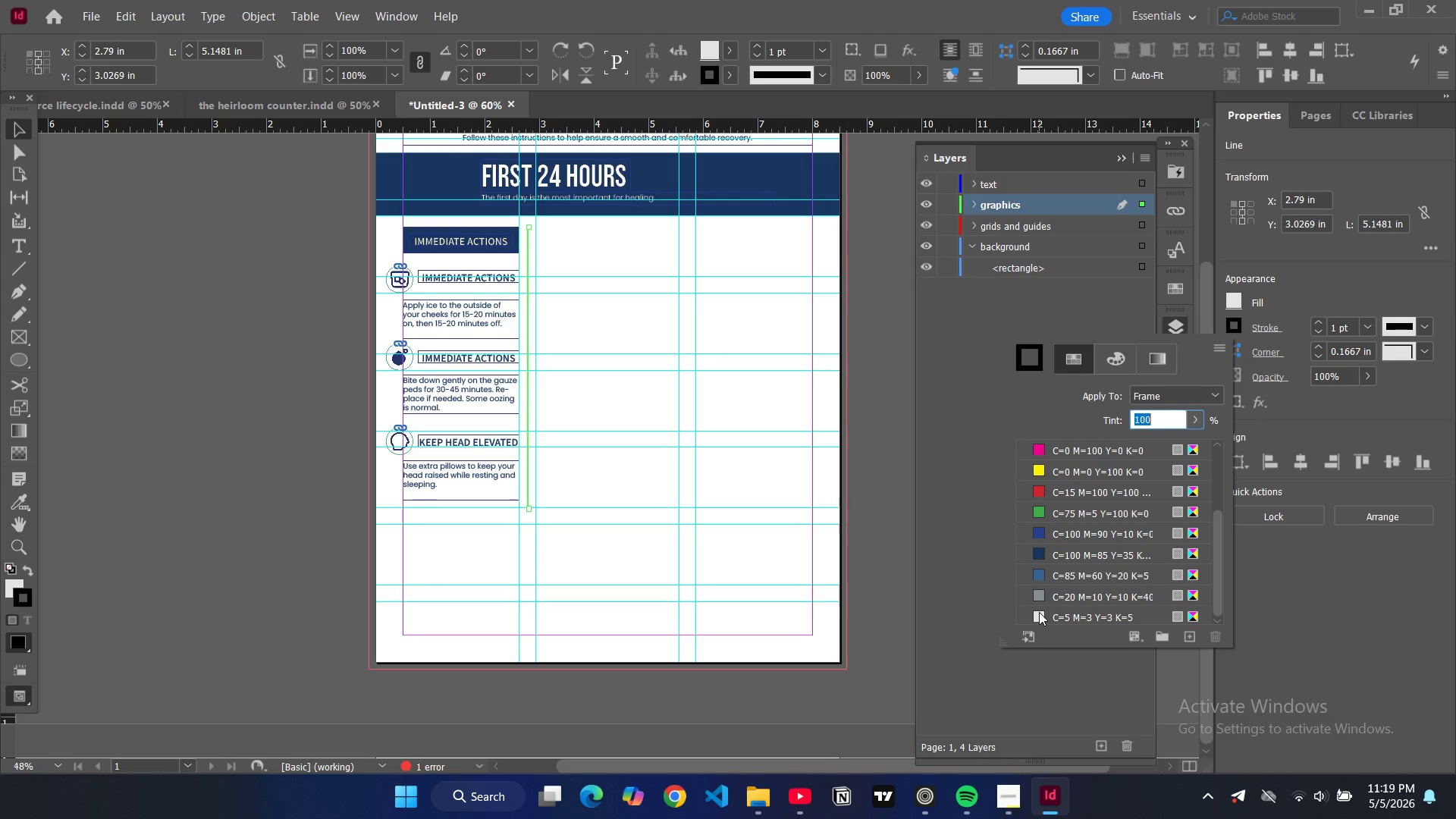 
left_click([1039, 612])
 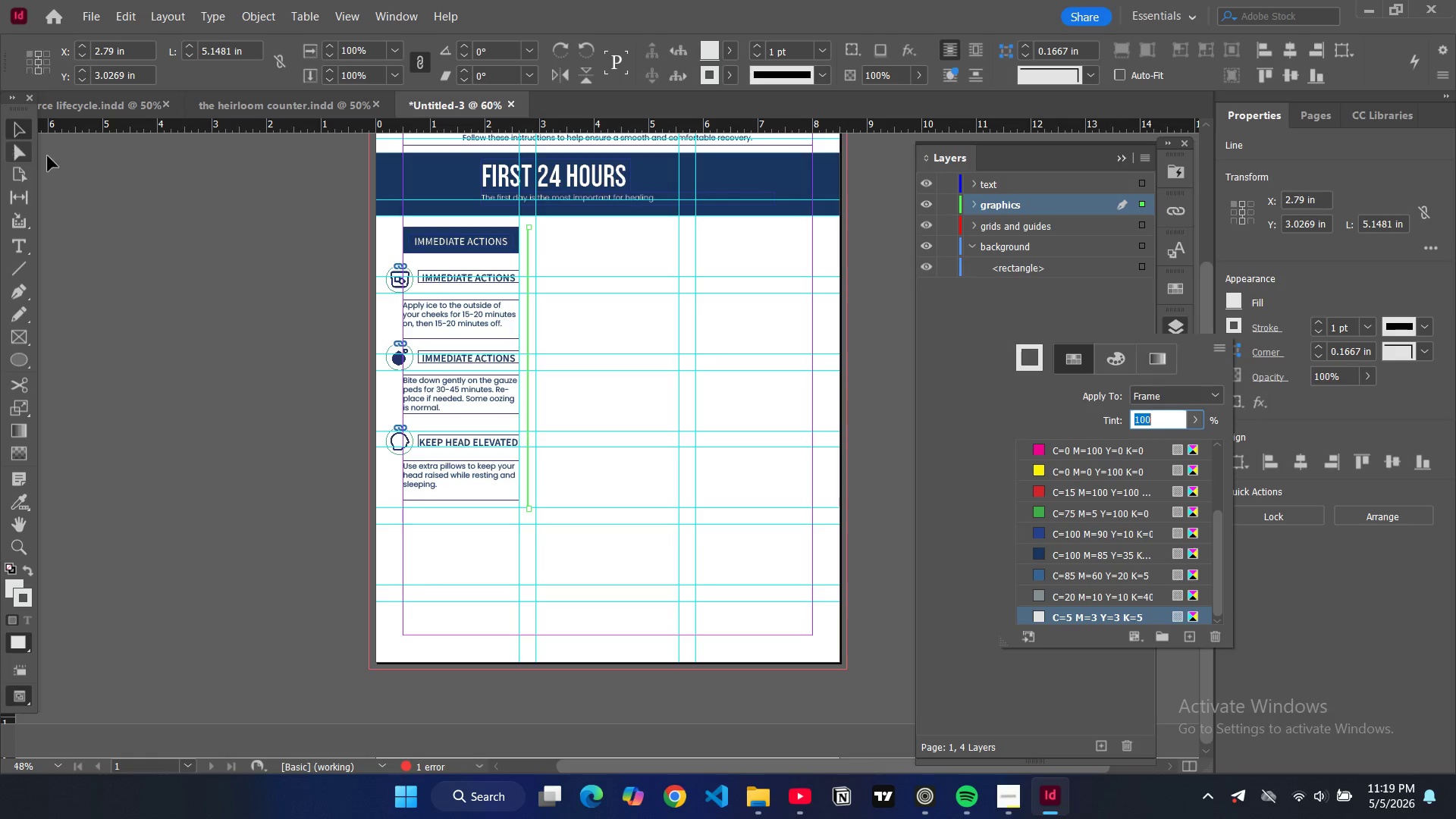 
left_click([112, 202])
 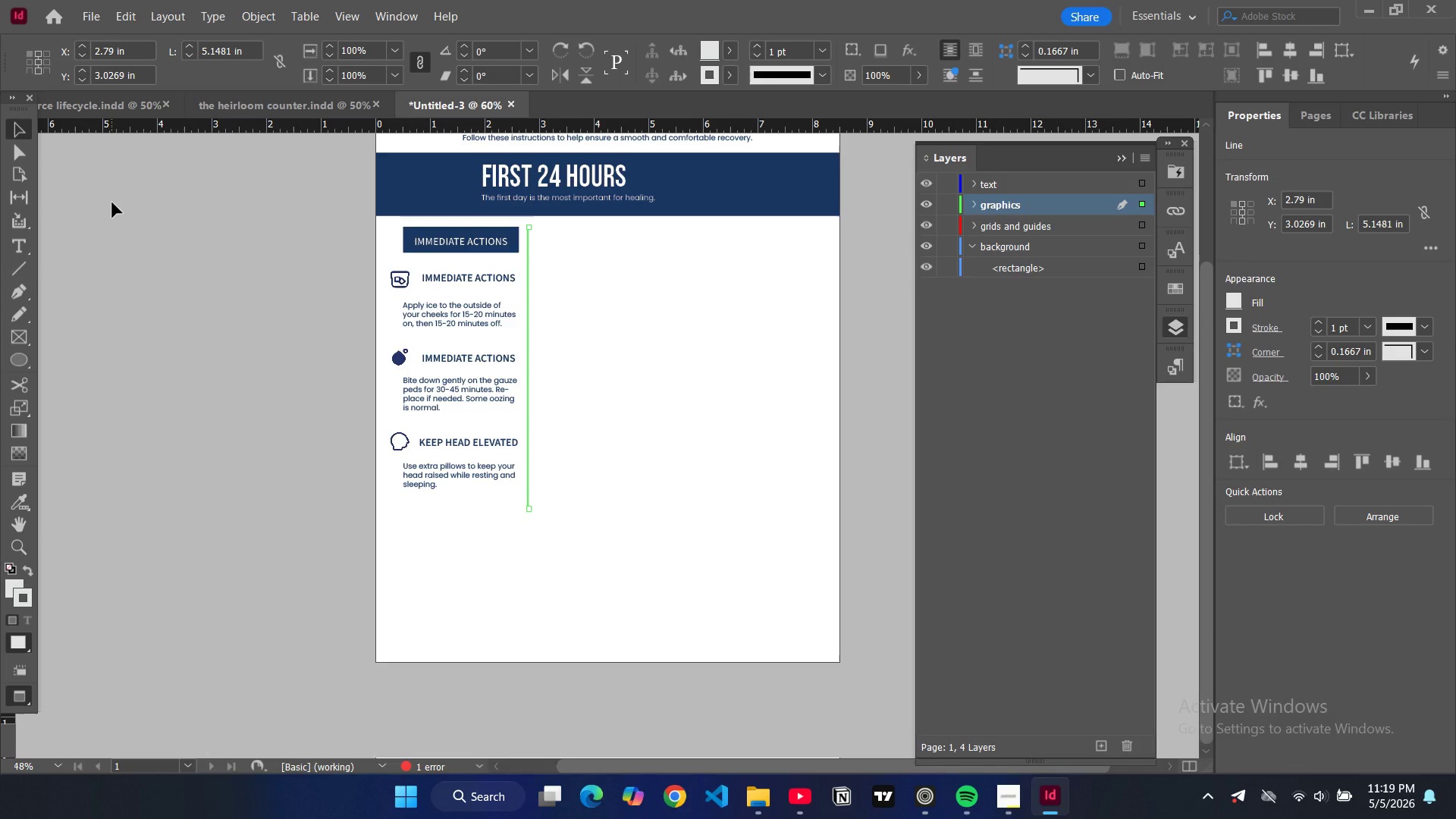 
key(W)
 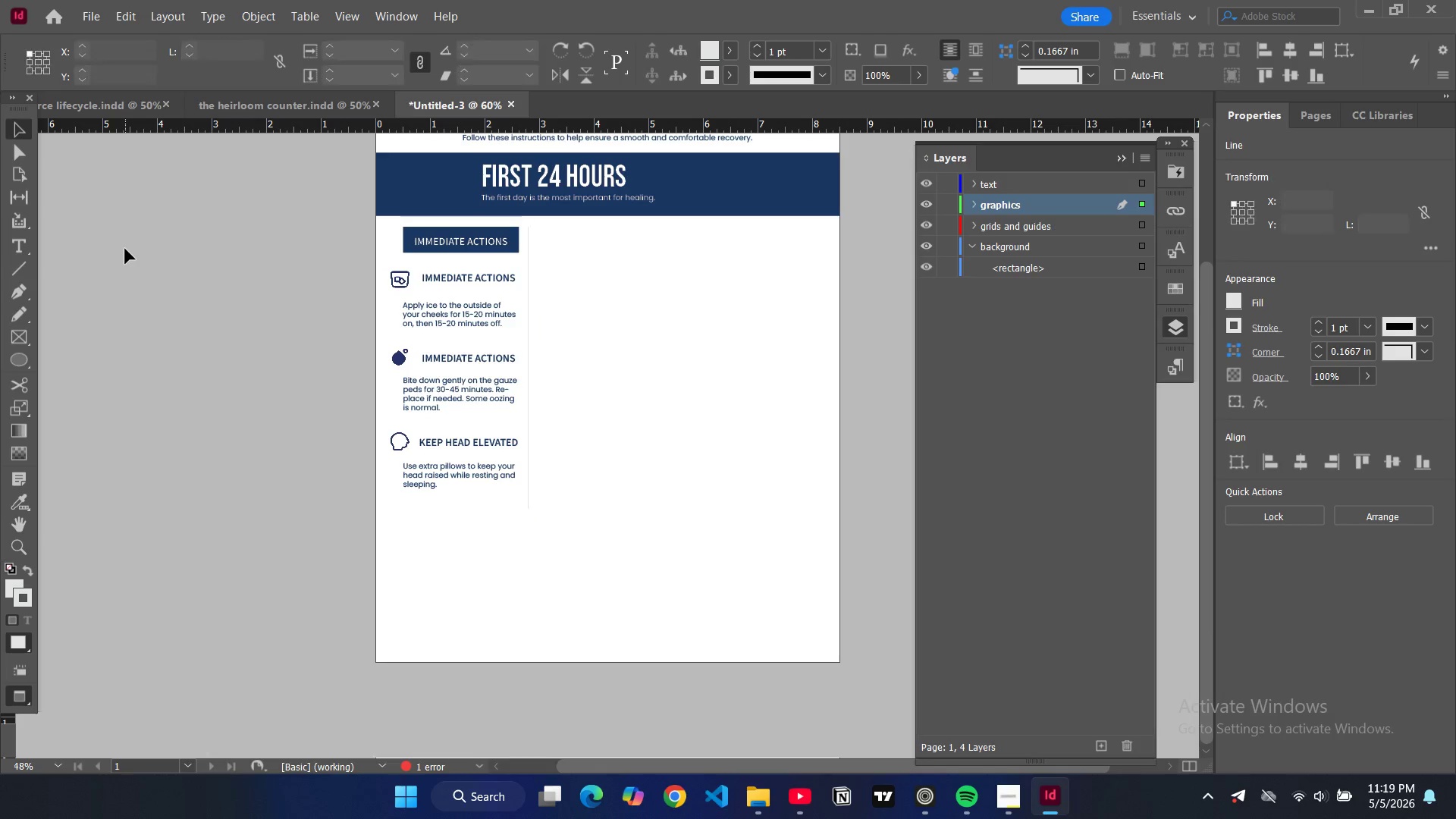 
left_click_drag(start_coordinate=[125, 243], to_coordinate=[125, 249])
 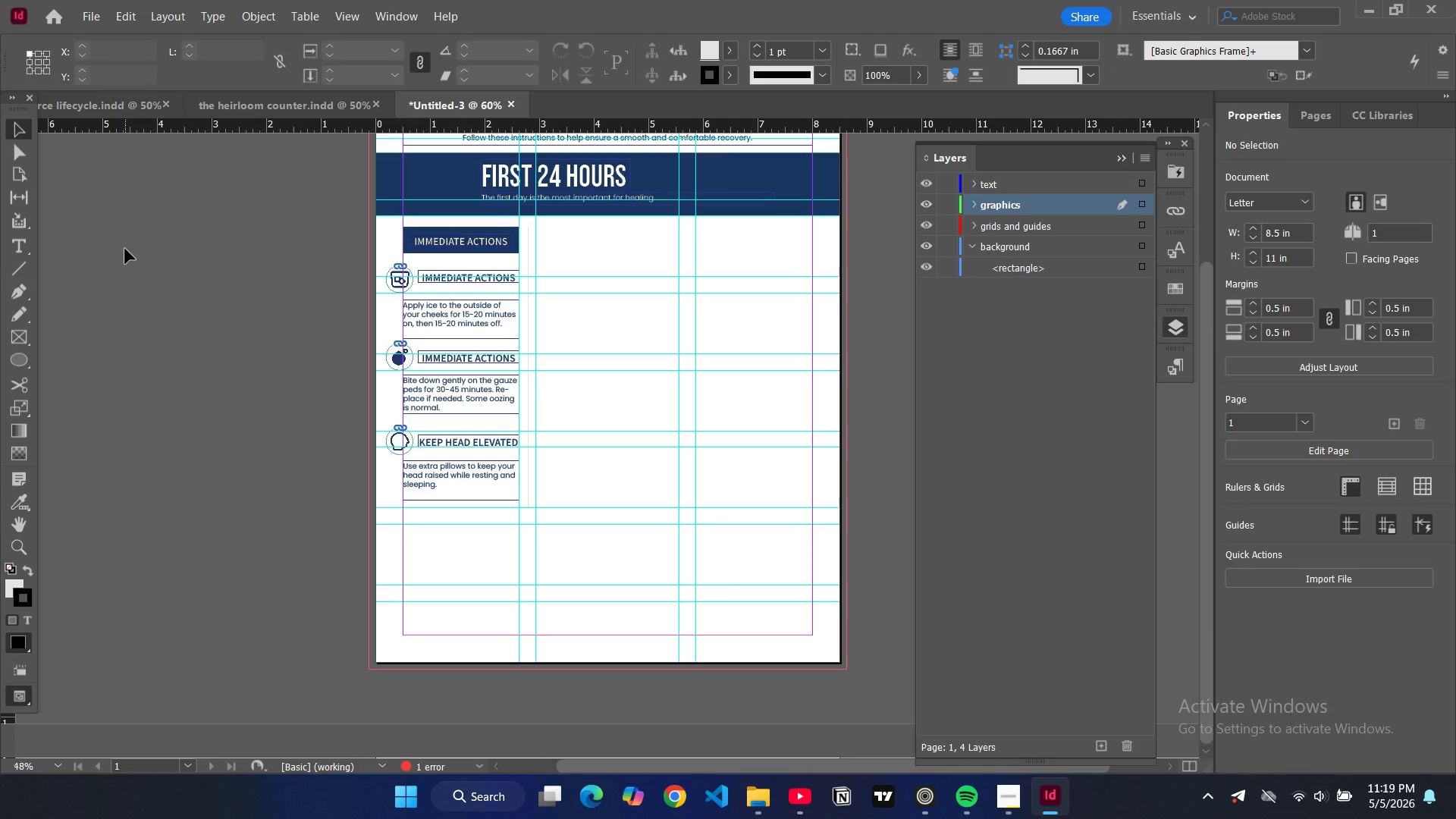 
type(www)
 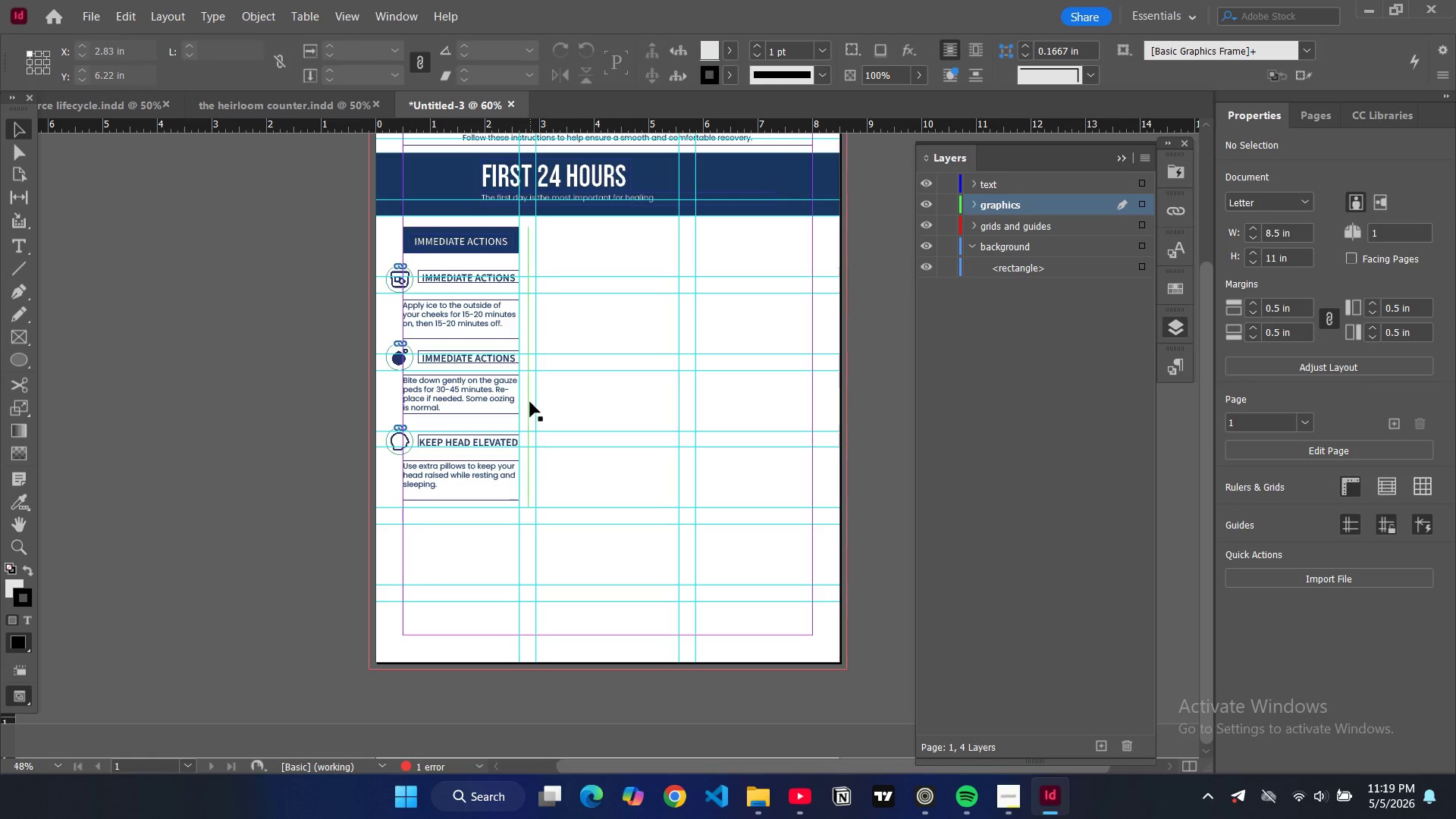 
left_click([530, 402])
 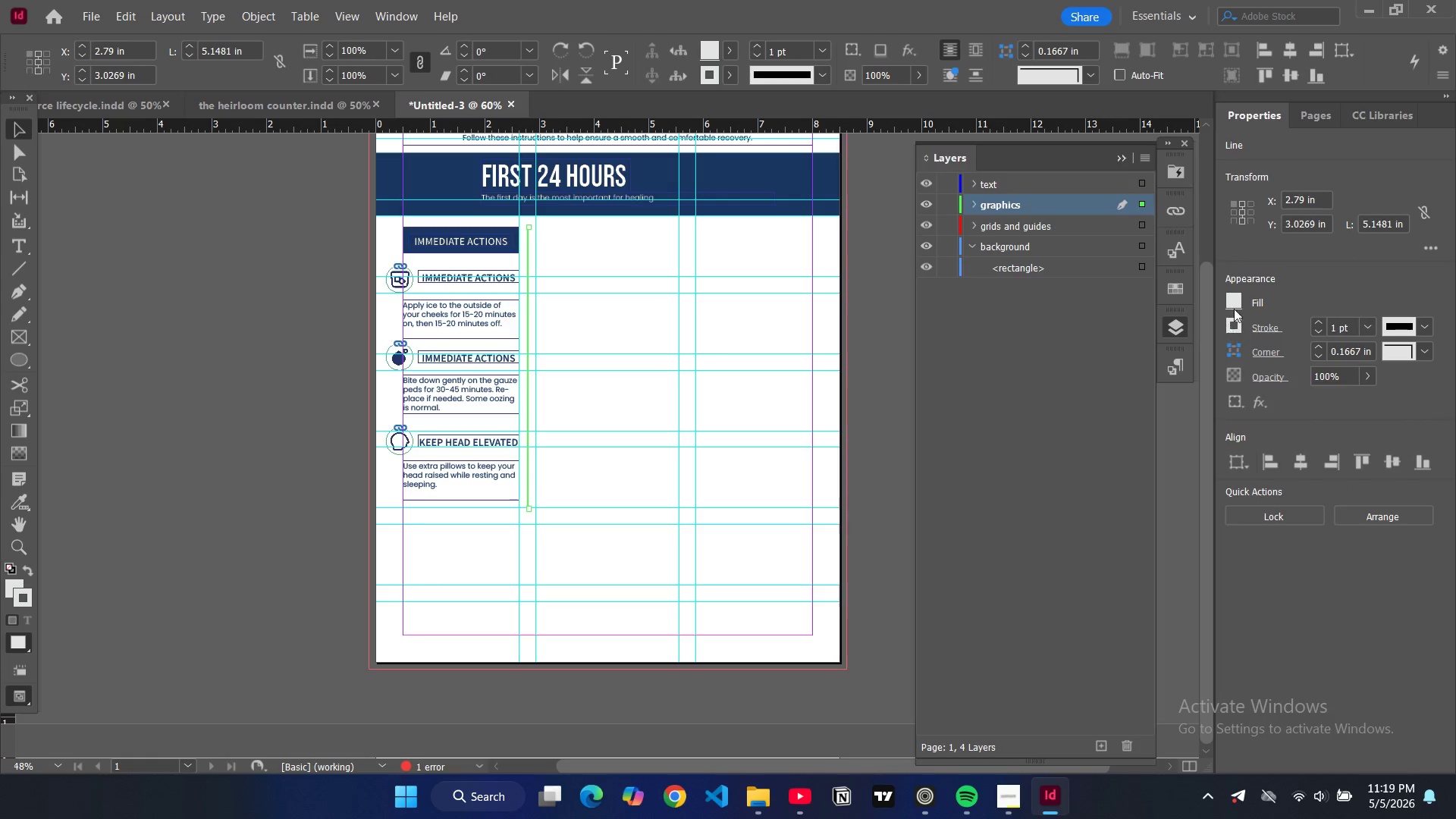 
left_click([1238, 326])
 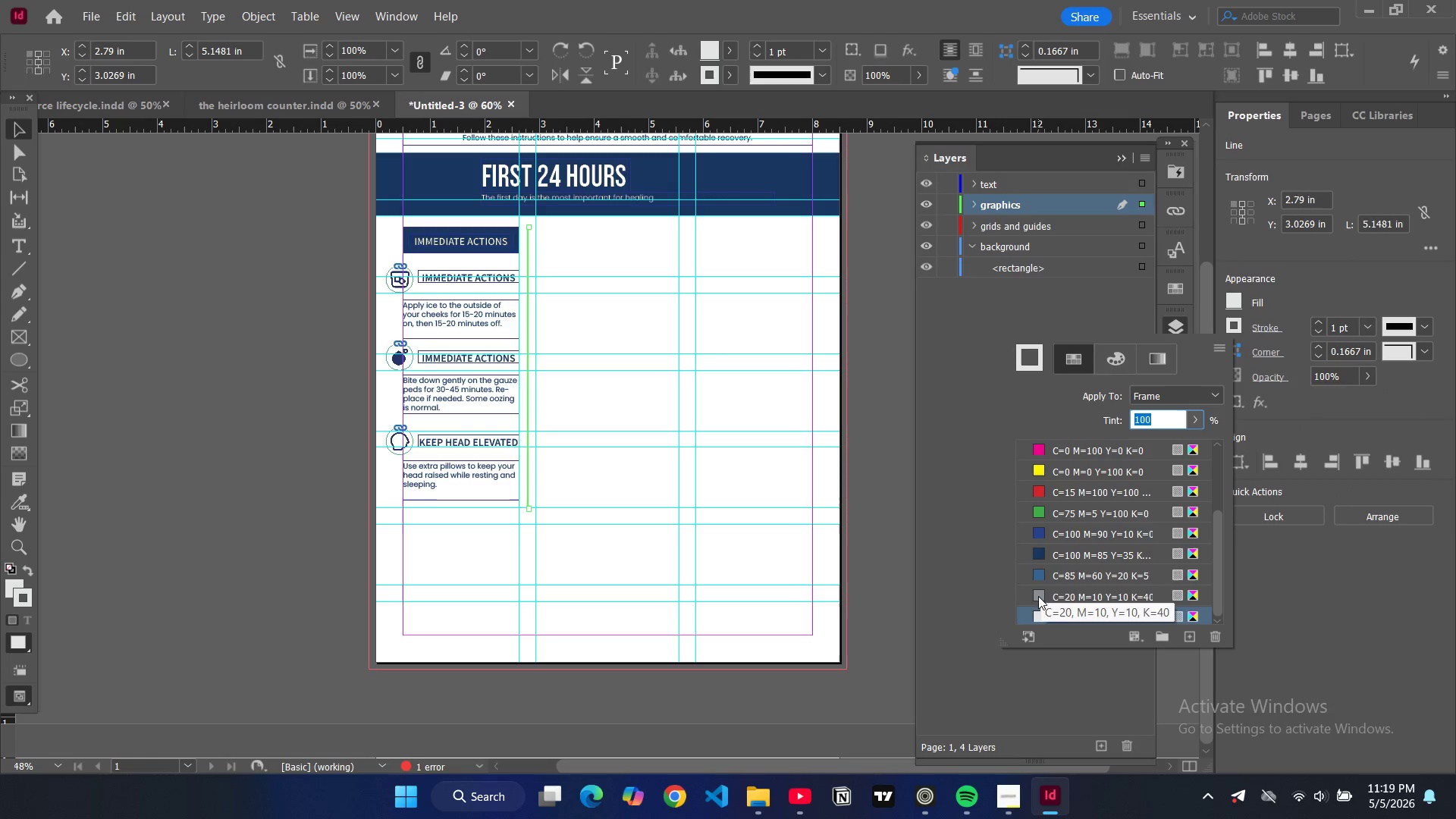 
left_click([1040, 595])
 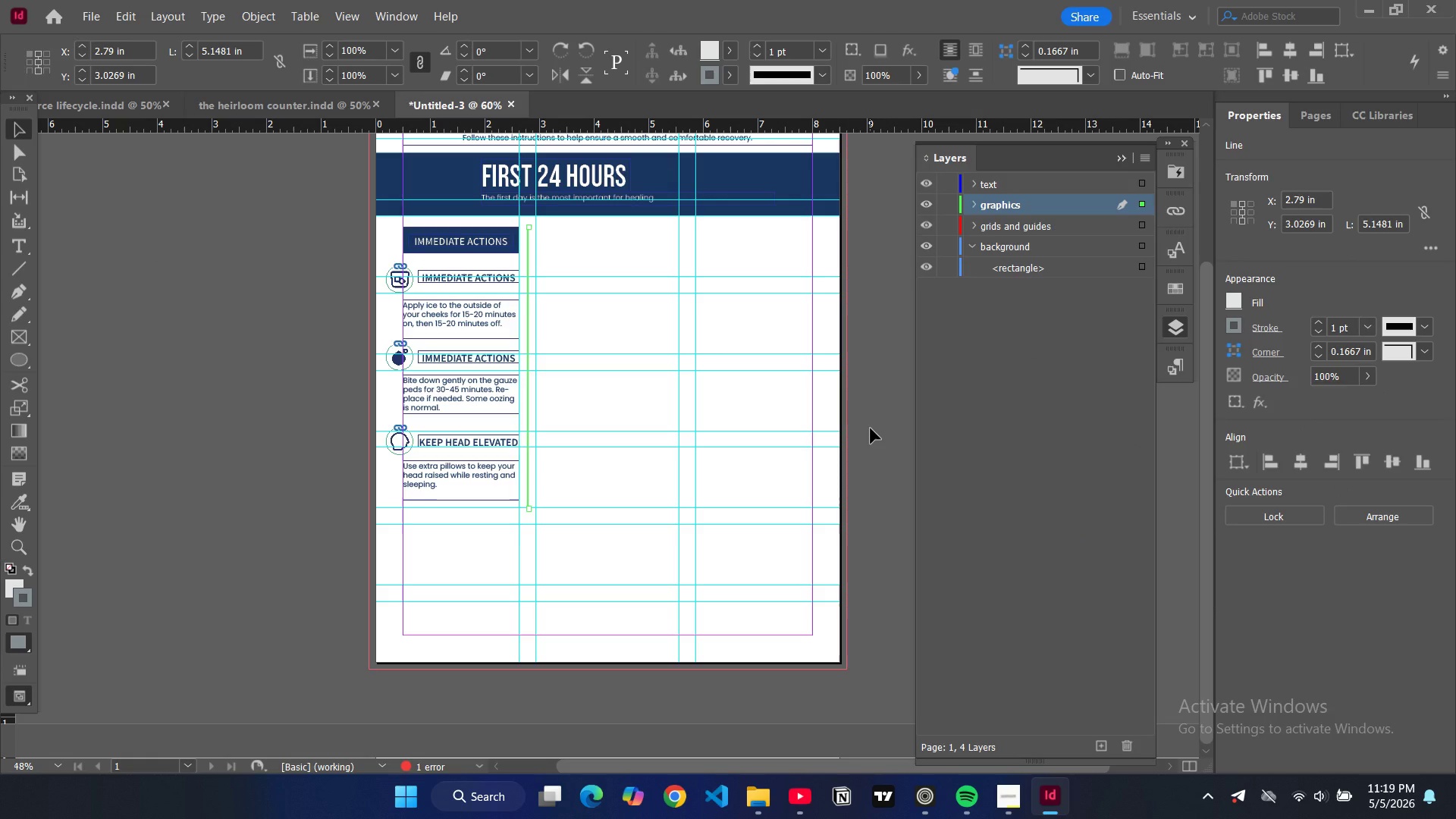 
left_click([871, 428])
 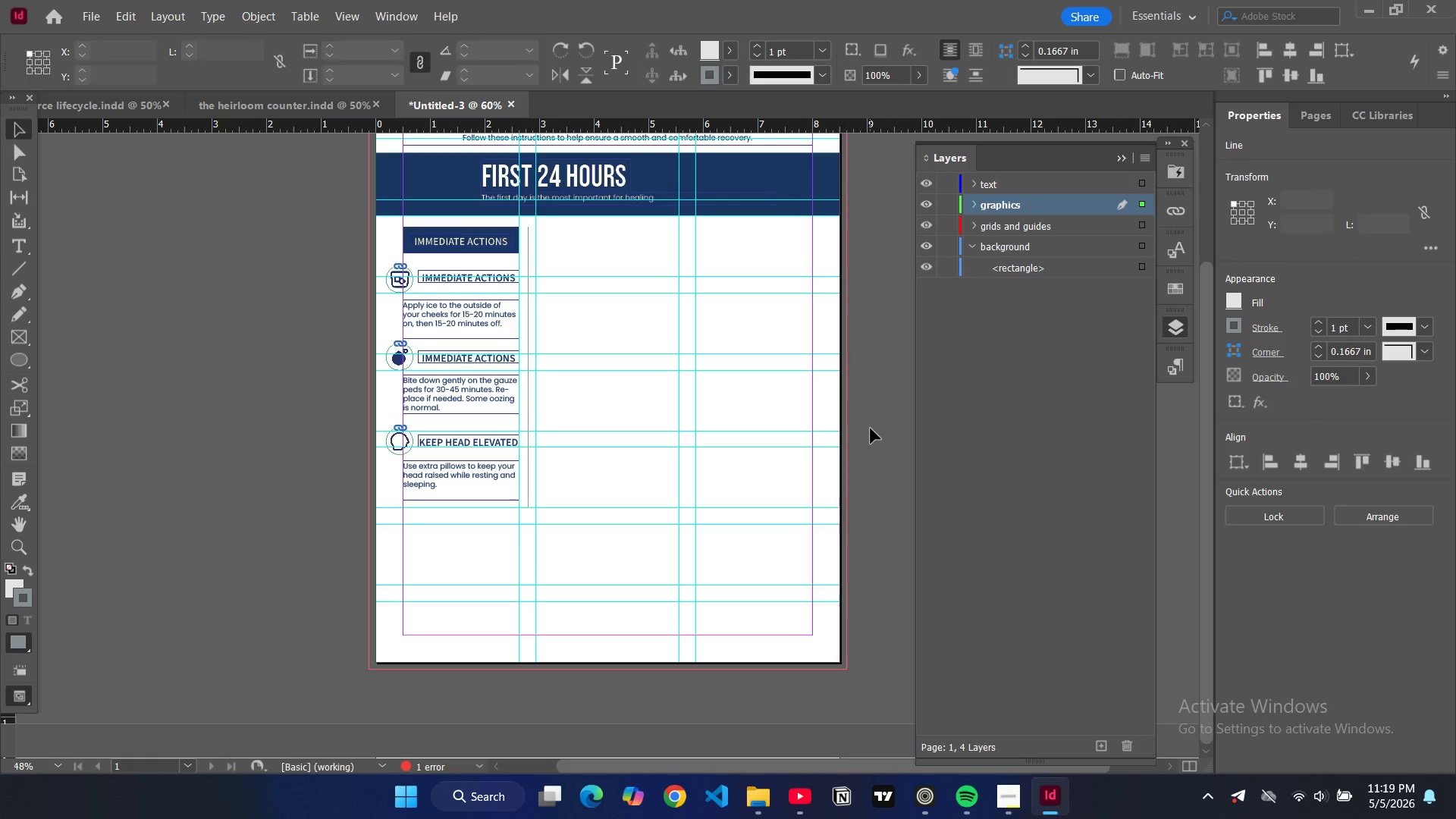 
double_click([871, 428])
 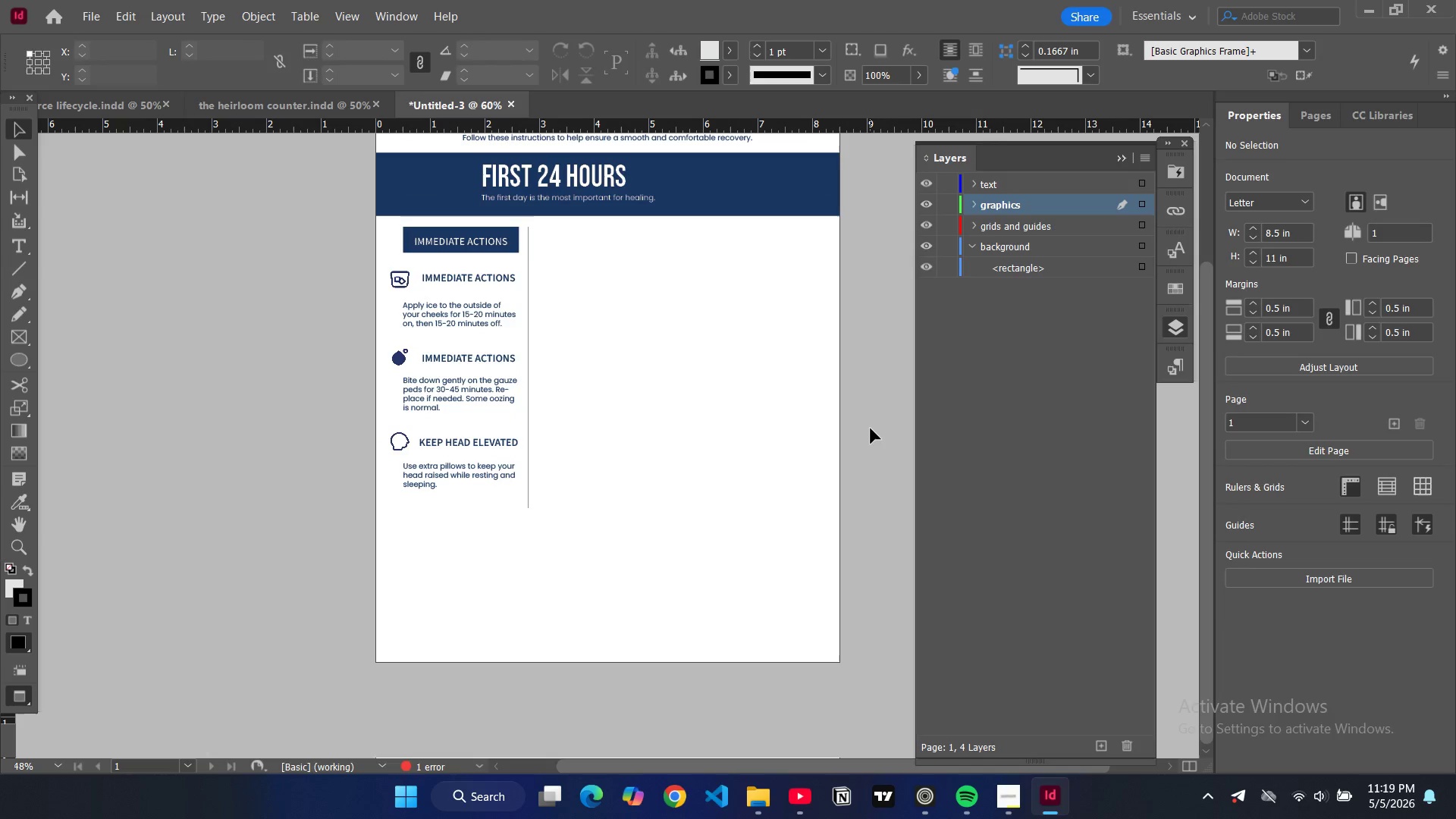 
key(W)
 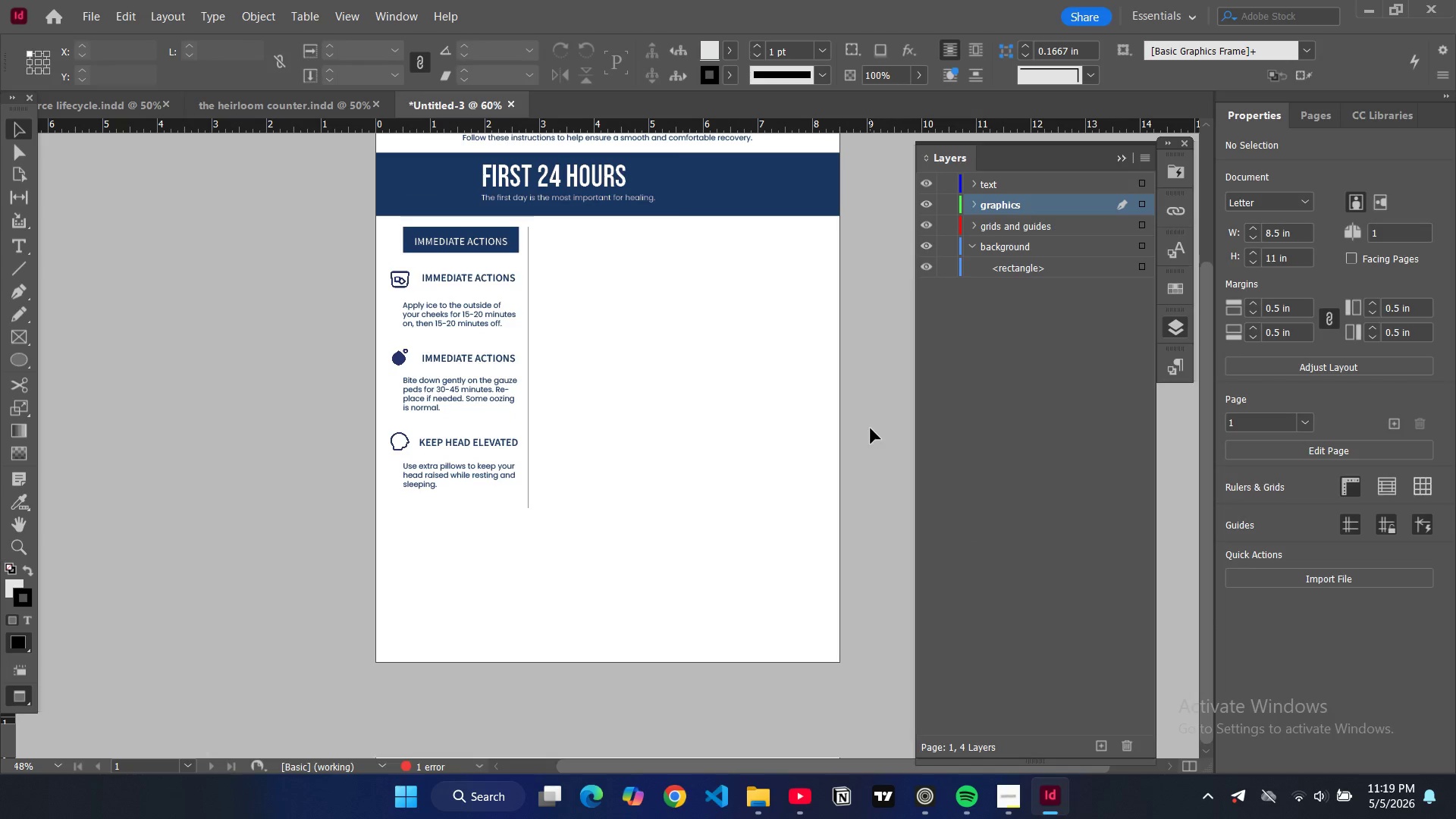 
key(W)
 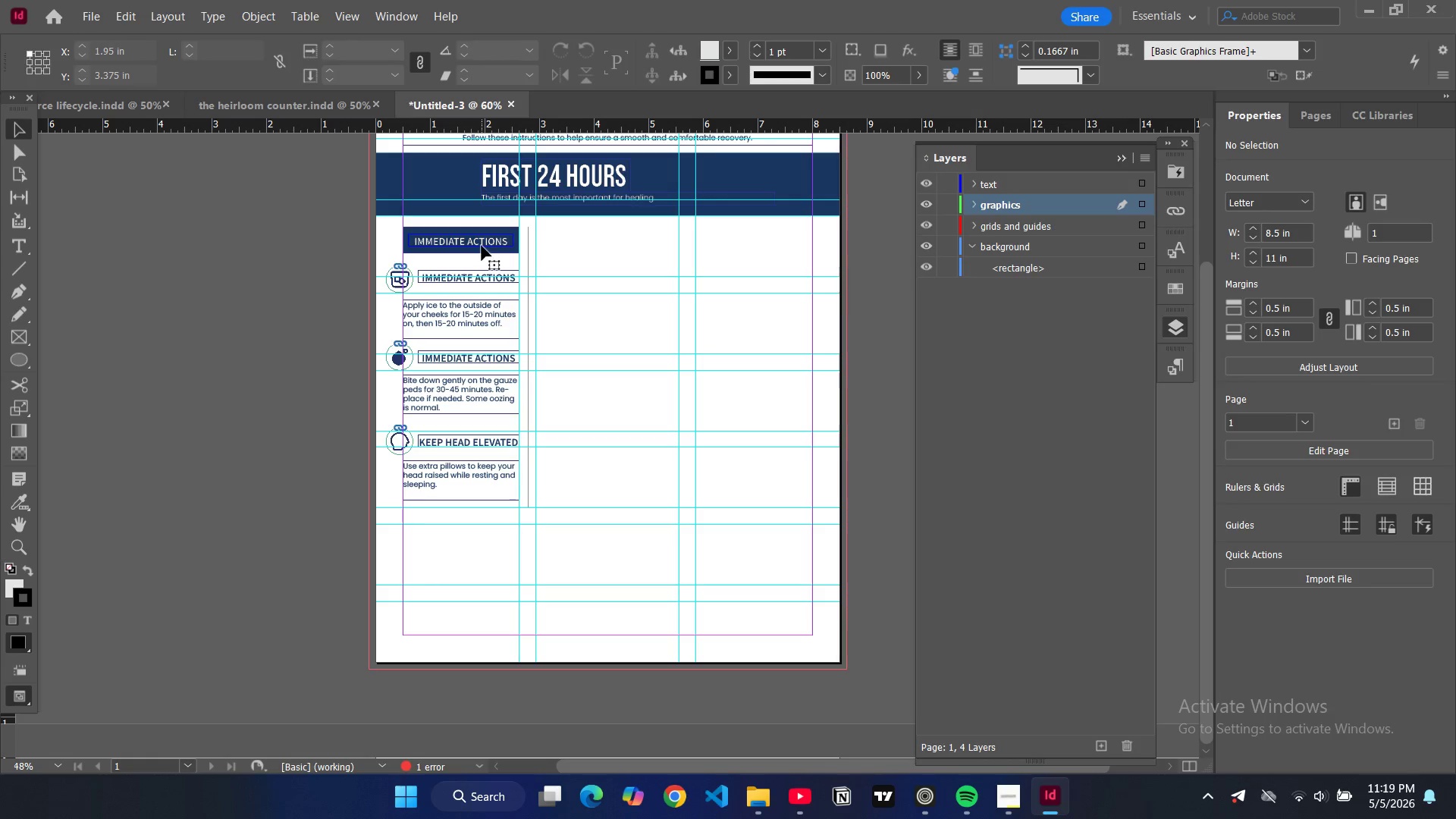 
left_click([482, 246])
 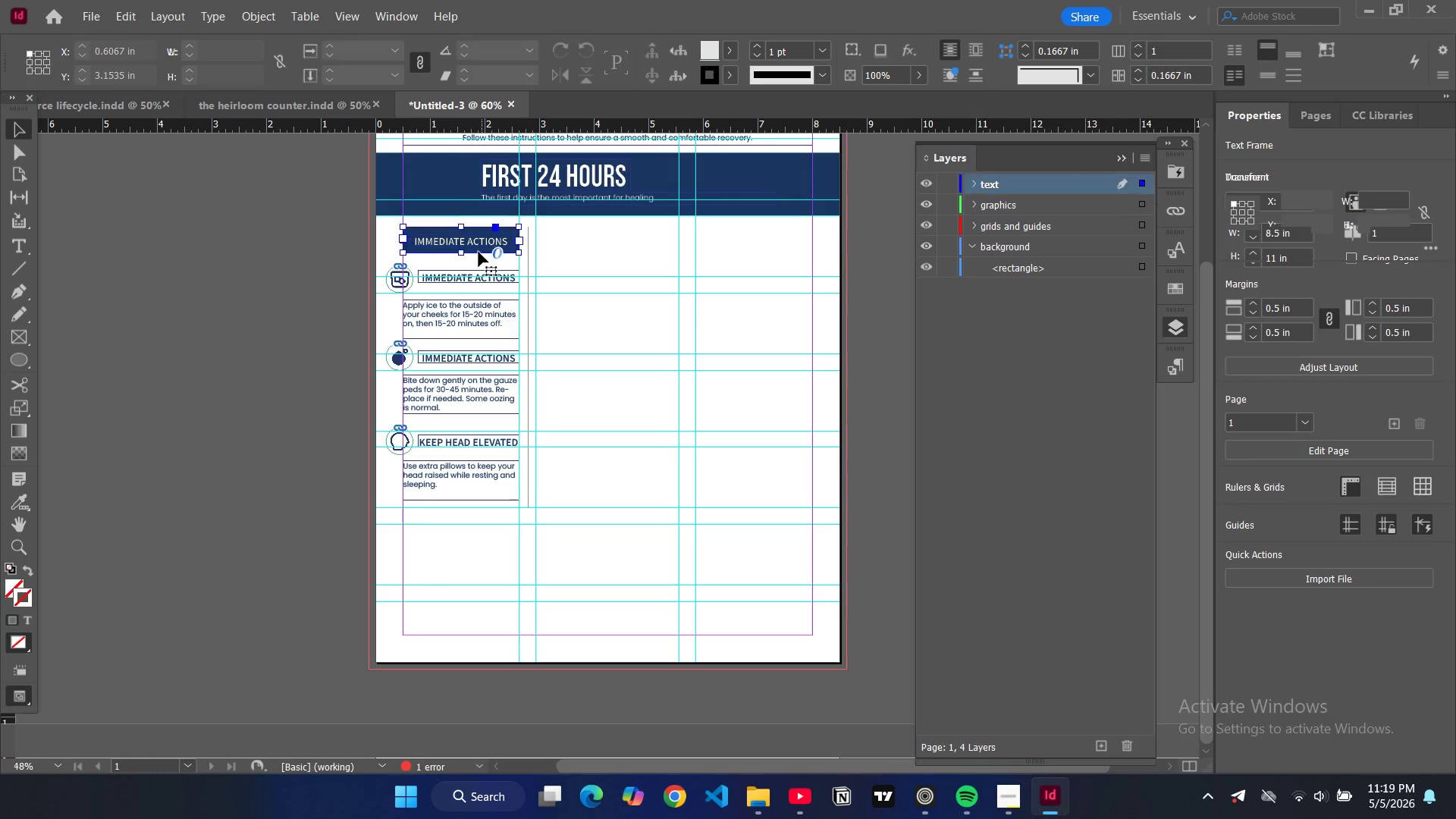 
left_click([479, 252])
 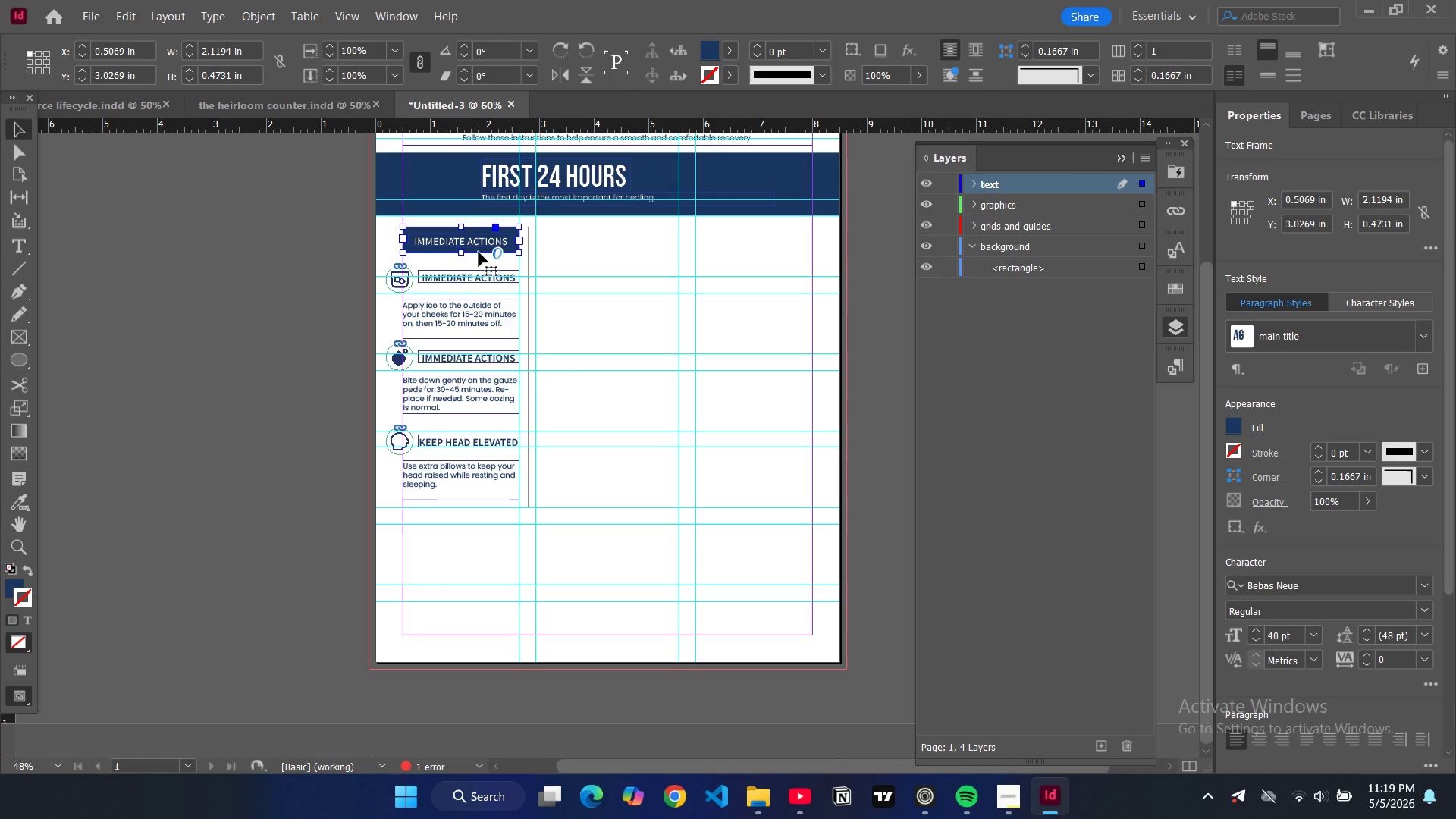 
key(Control+C)
 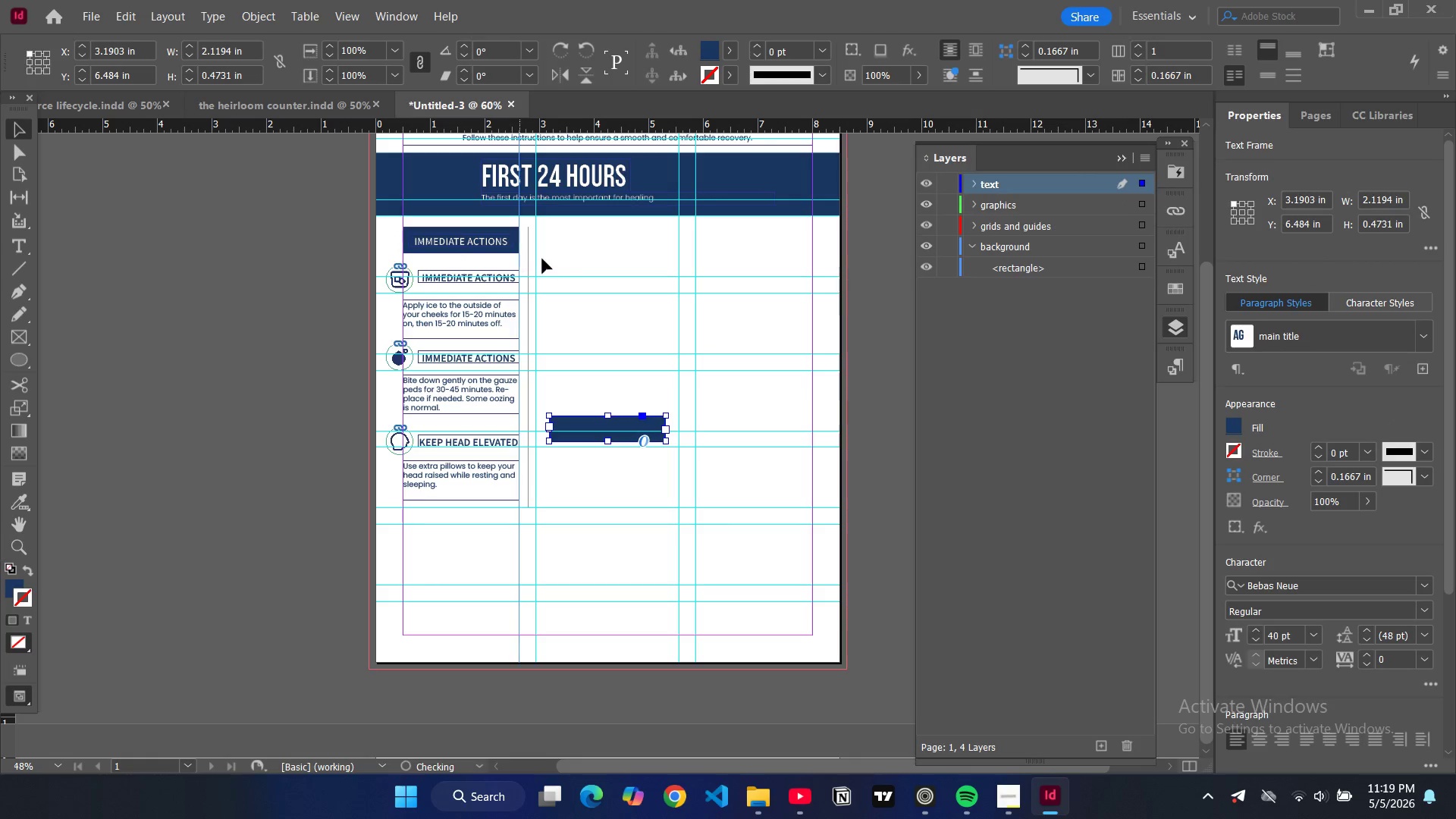 
key(Control+V)
 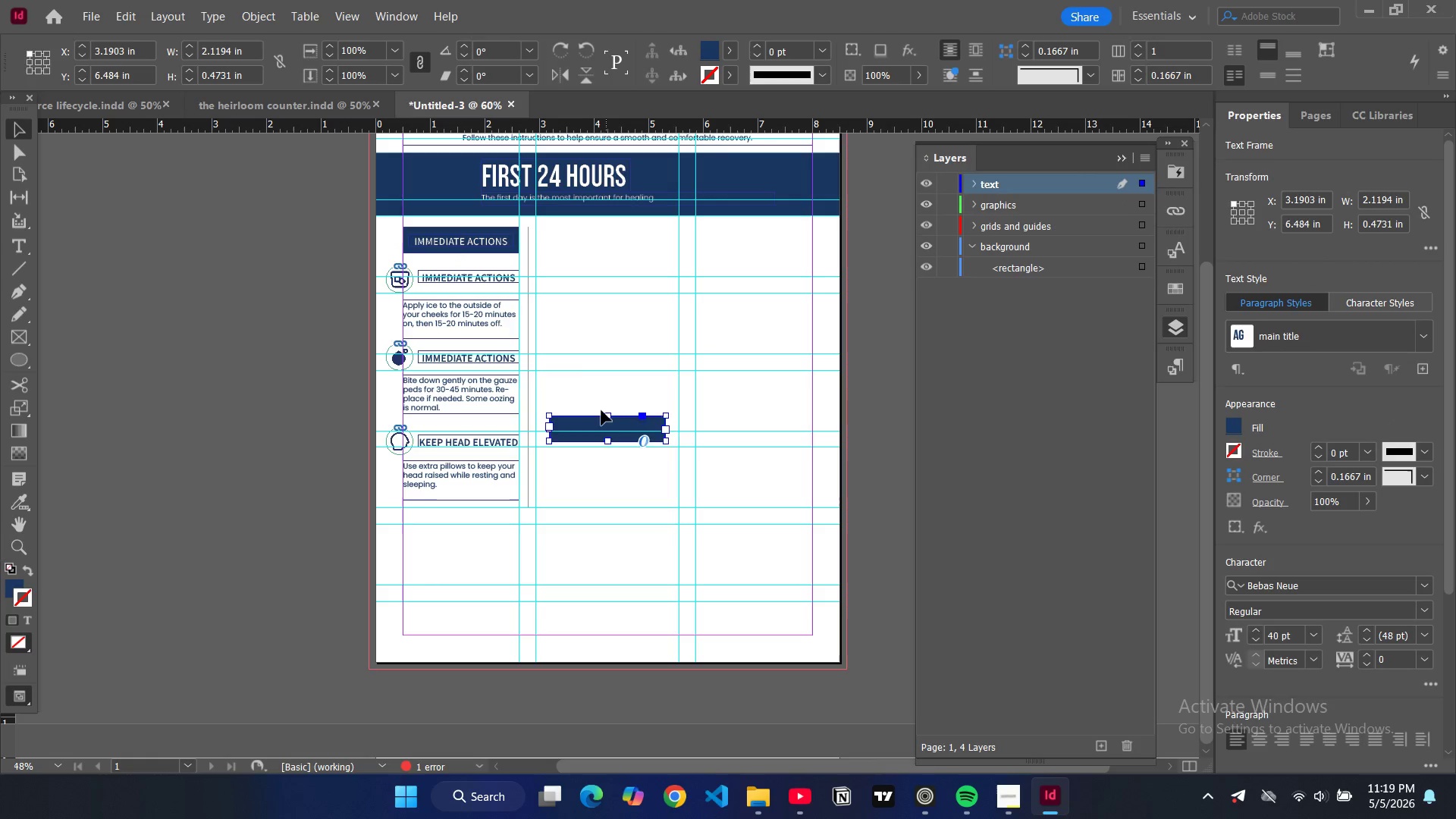 
left_click_drag(start_coordinate=[606, 422], to_coordinate=[589, 243])
 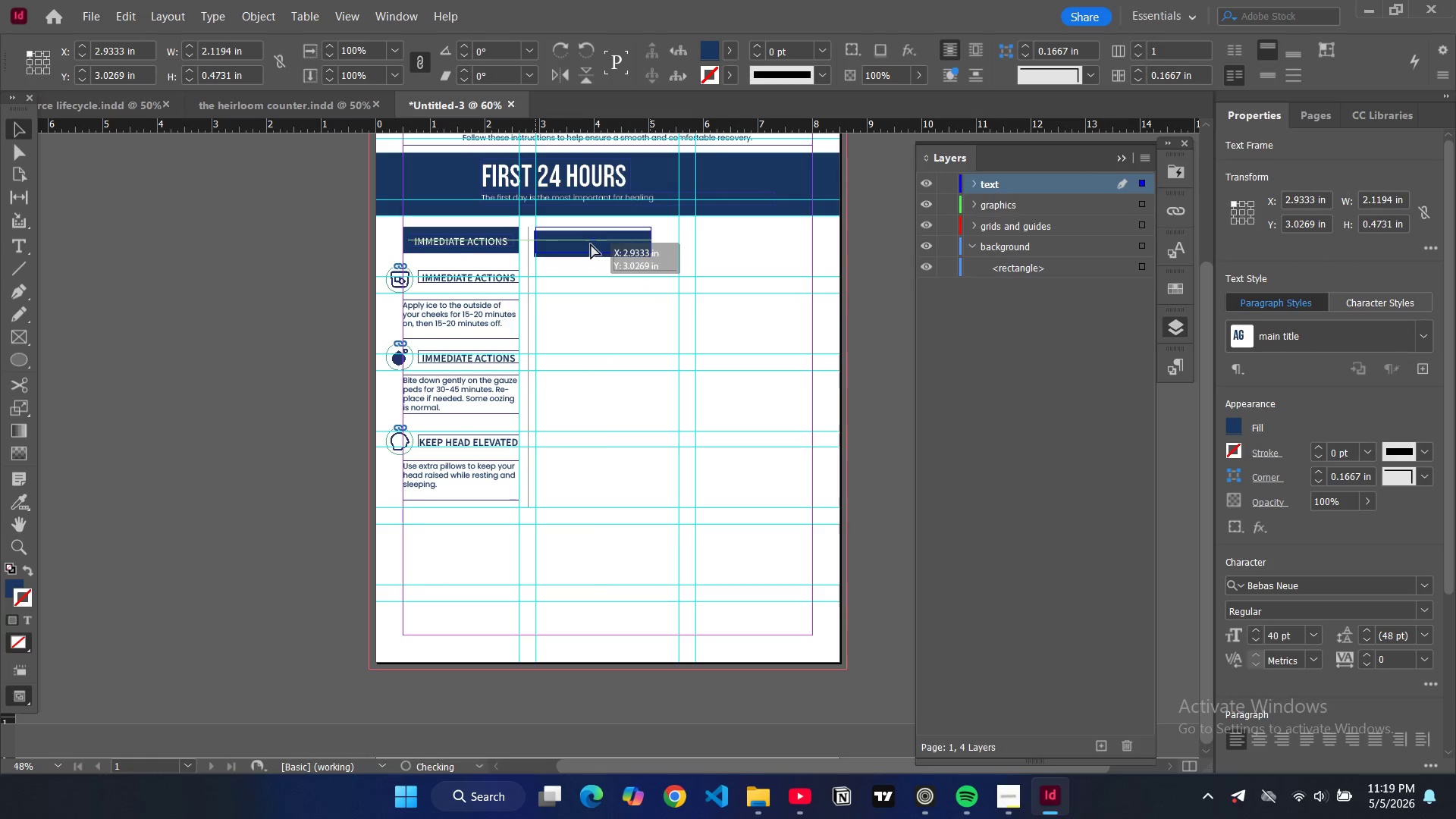 
left_click([592, 260])
 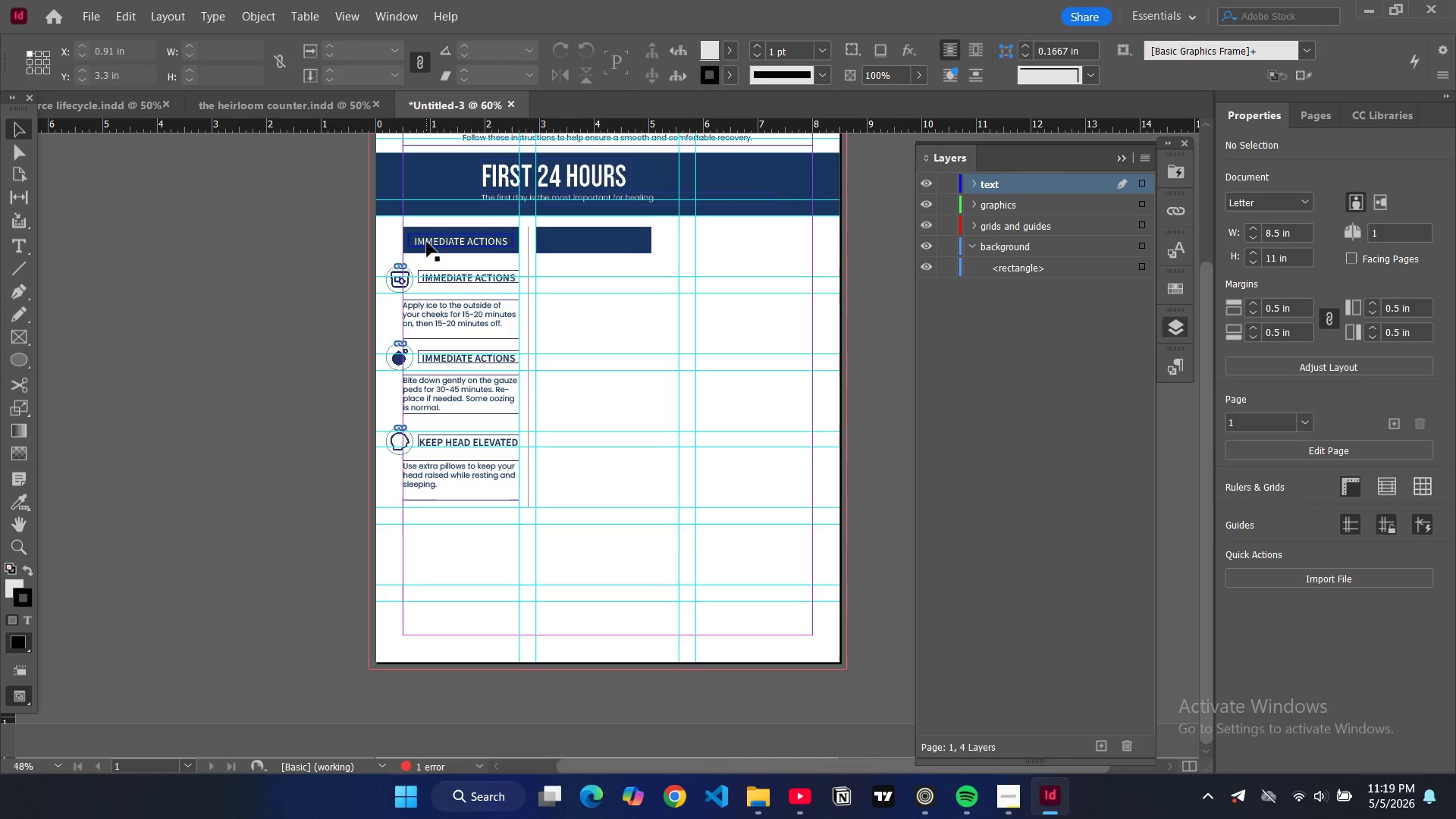 
left_click([427, 242])
 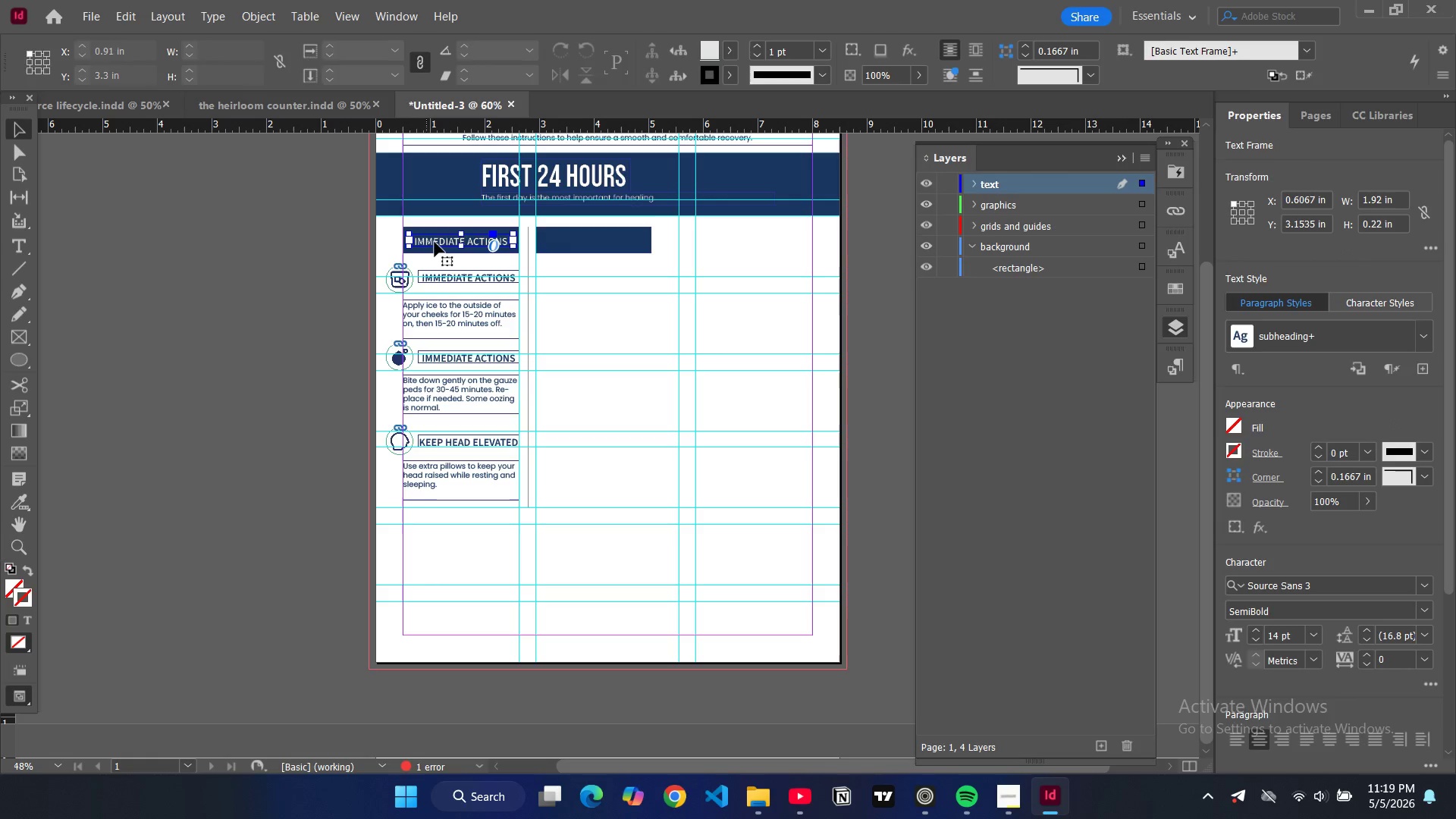 
key(Control+C)
 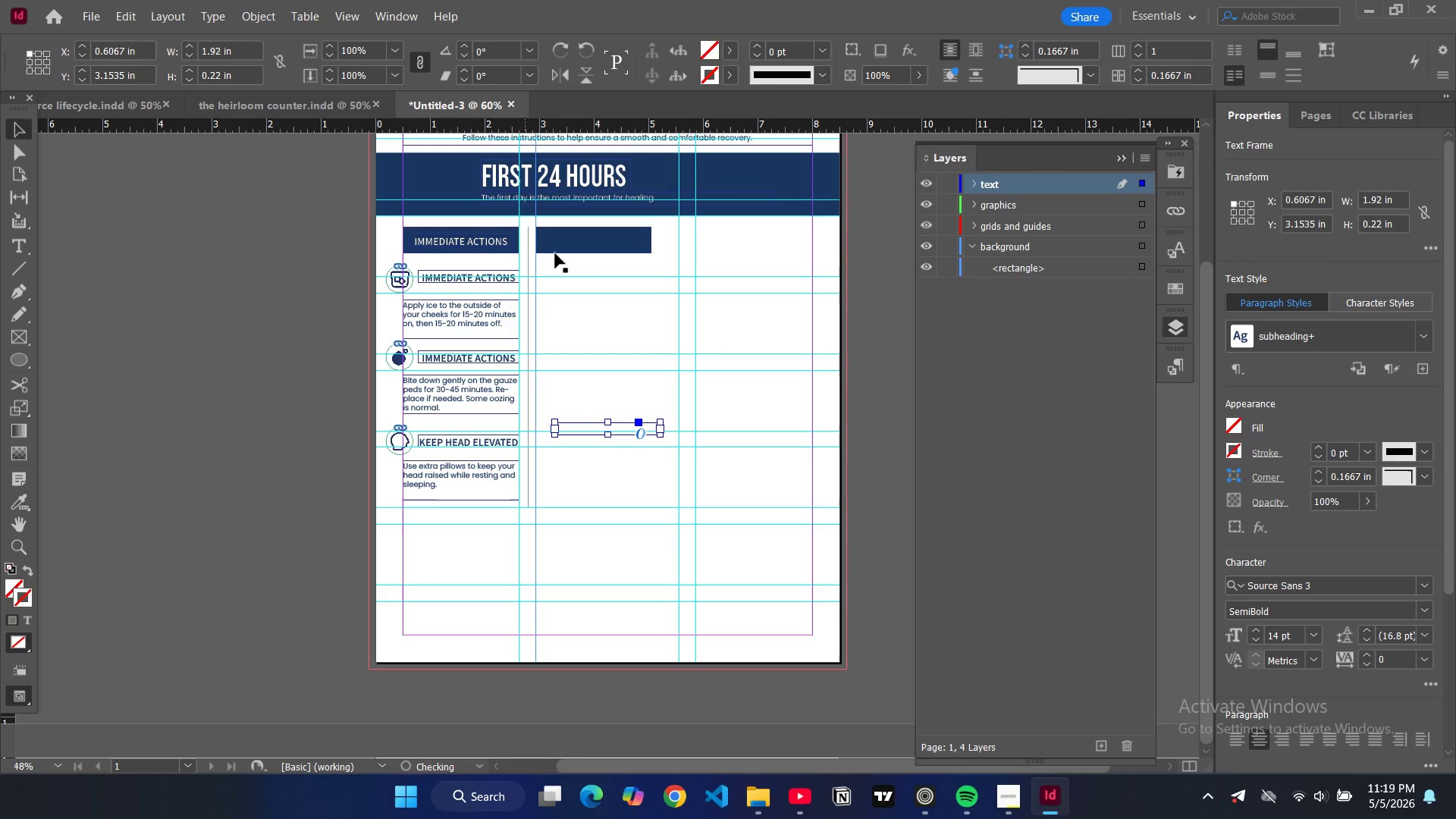 
key(Control+V)
 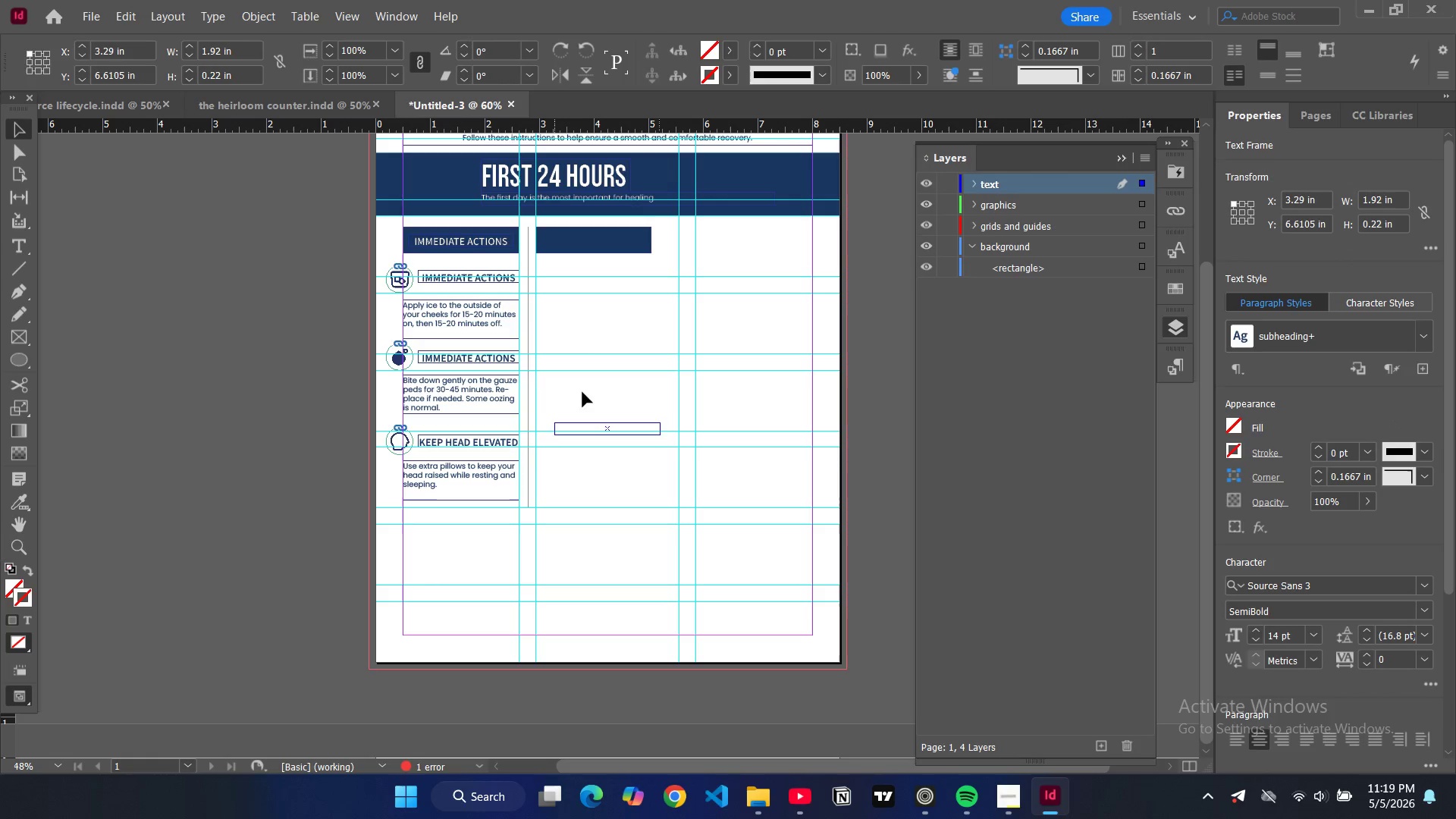 
left_click_drag(start_coordinate=[585, 428], to_coordinate=[576, 243])
 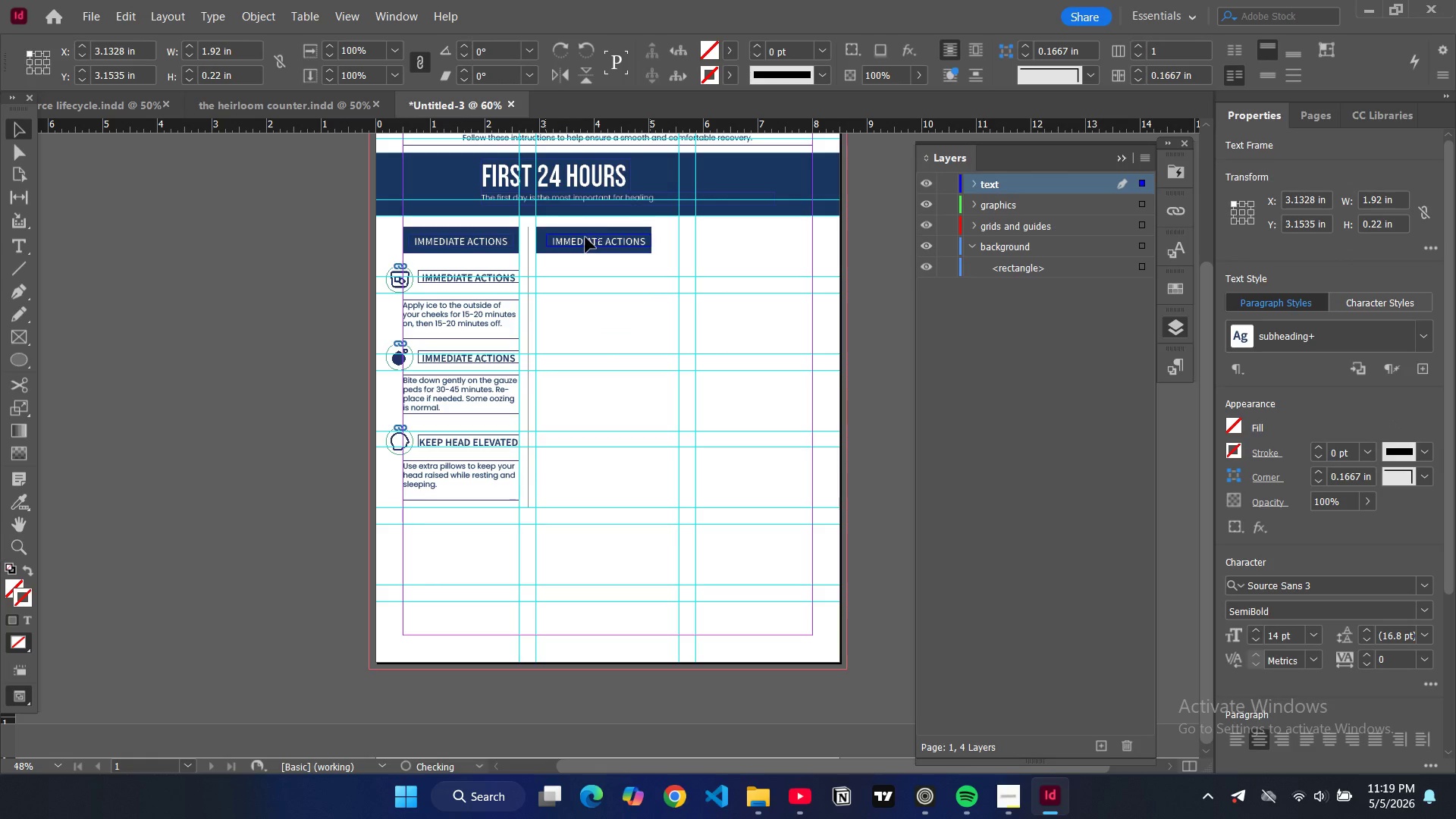 
left_click_drag(start_coordinate=[592, 237], to_coordinate=[584, 237])
 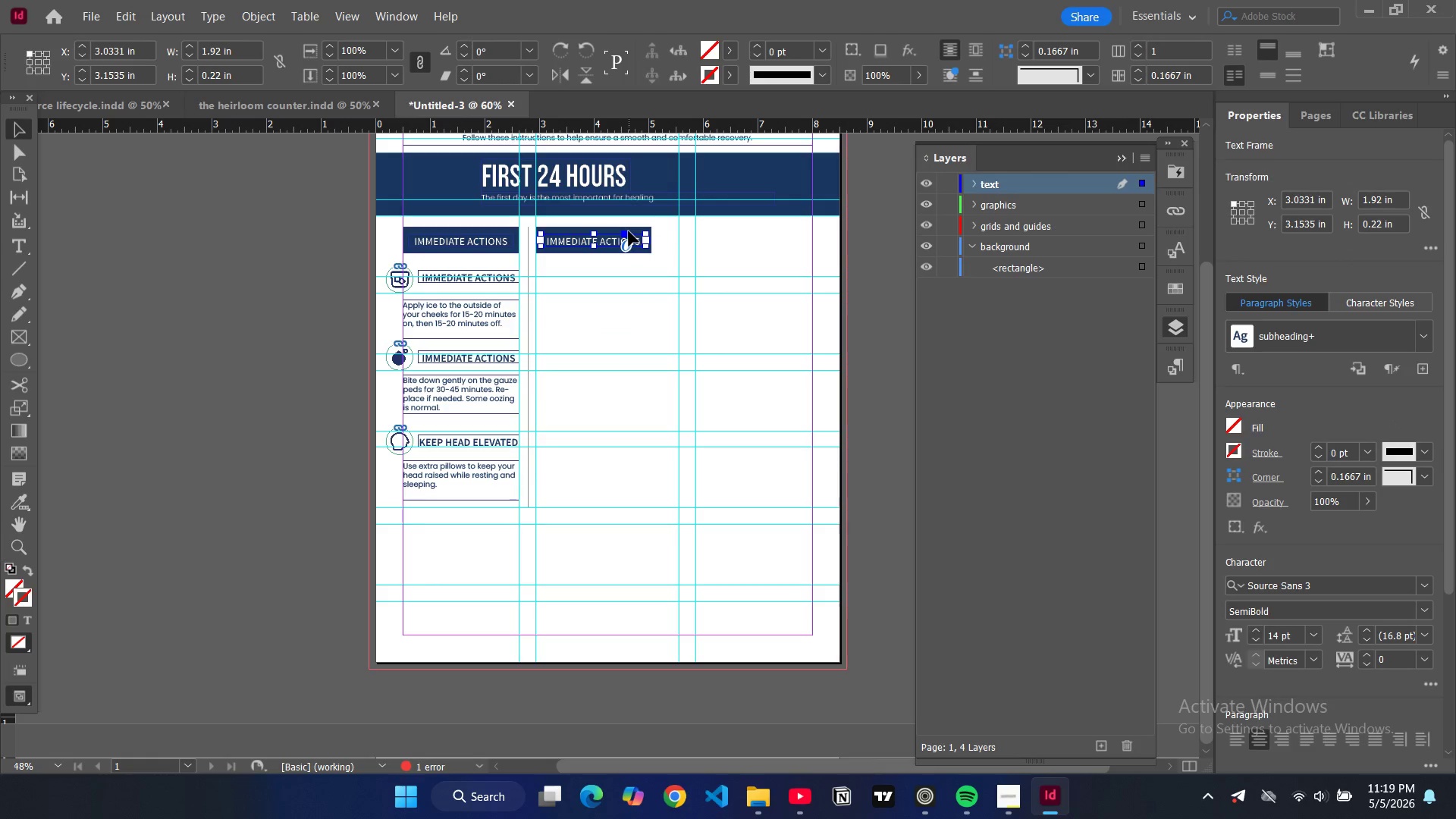 
left_click([629, 231])
 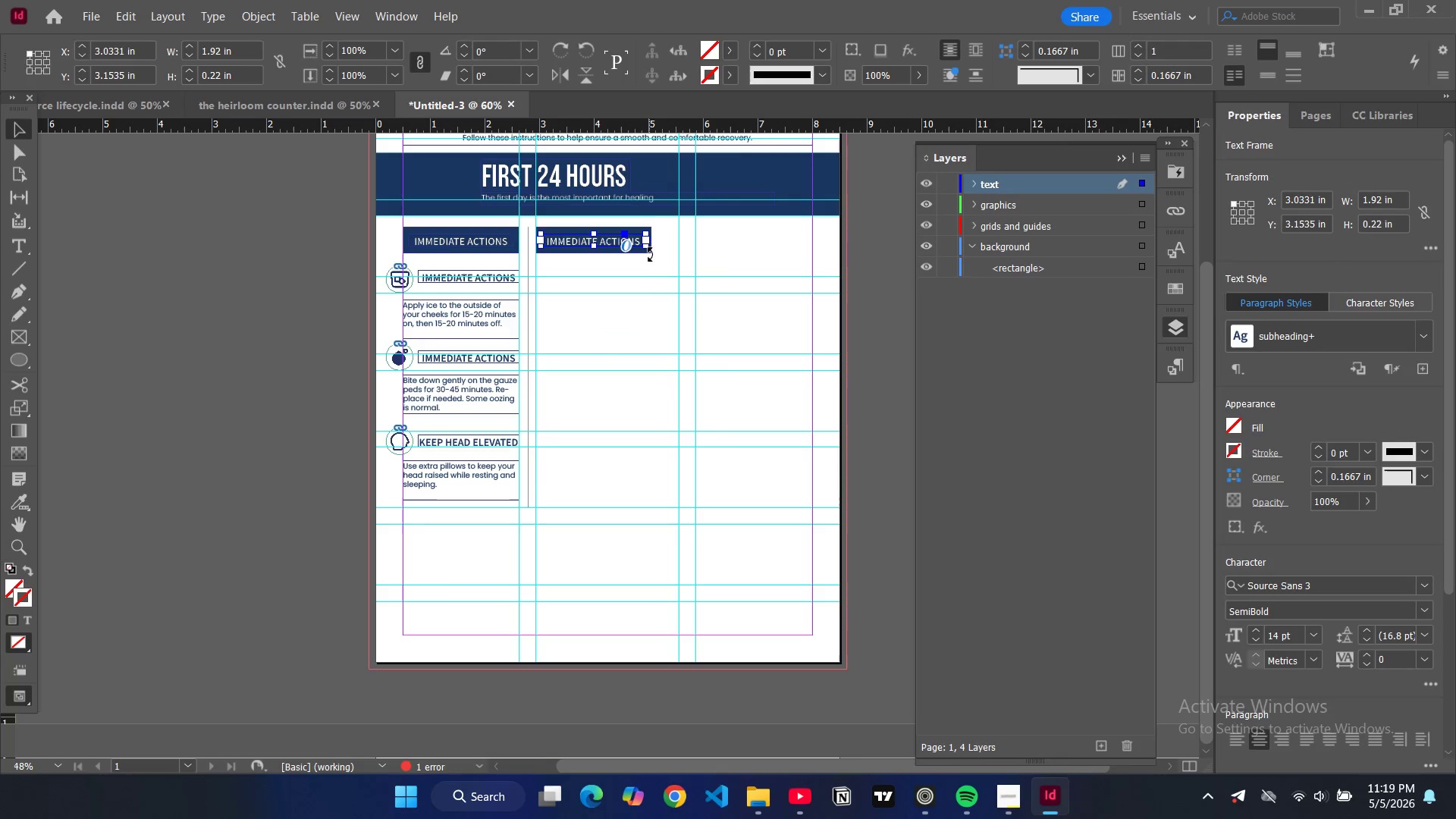 
left_click([652, 249])
 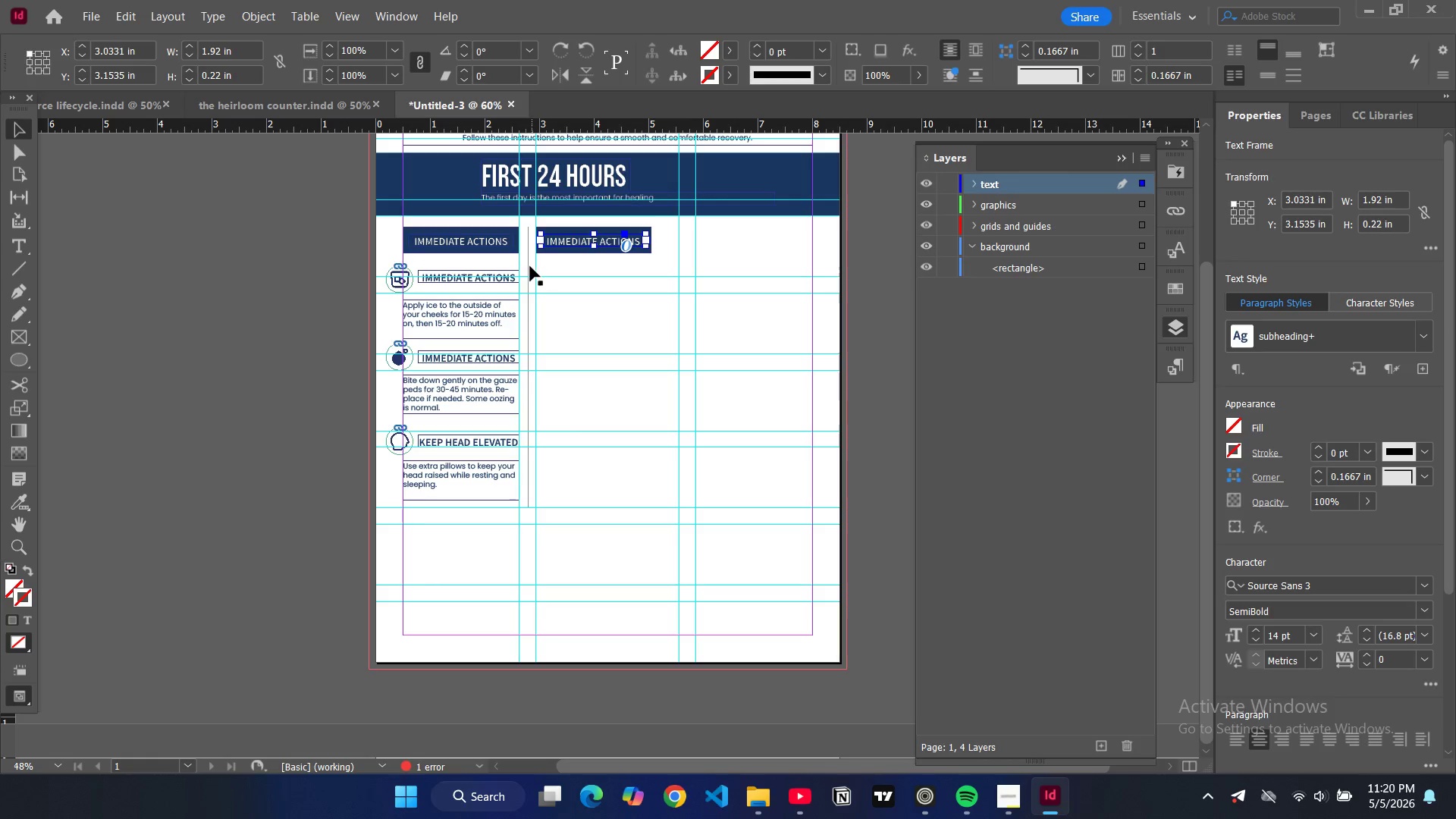 
wait(5.56)
 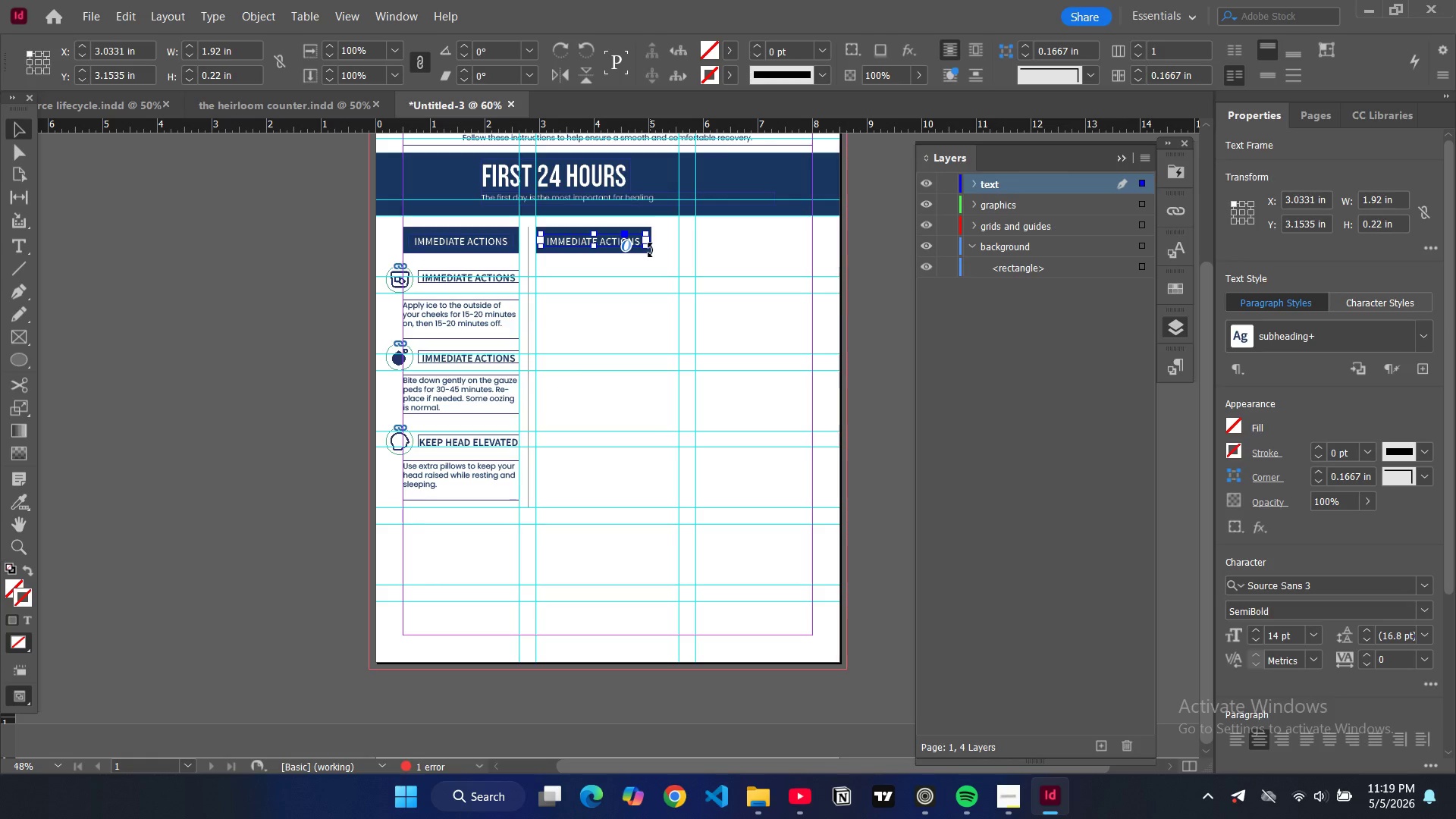 
left_click_drag(start_coordinate=[528, 270], to_coordinate=[534, 271])
 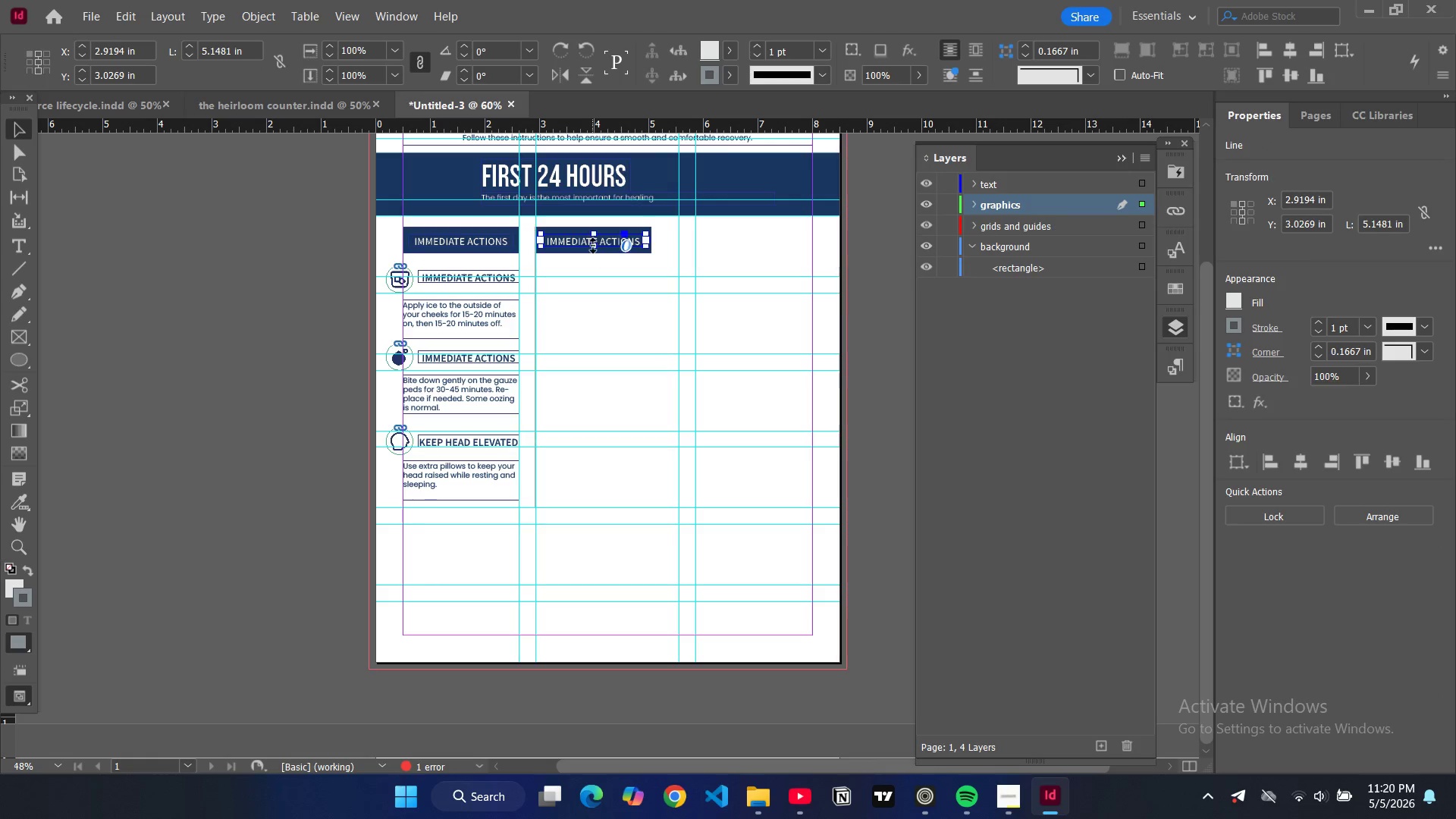 
left_click([593, 246])
 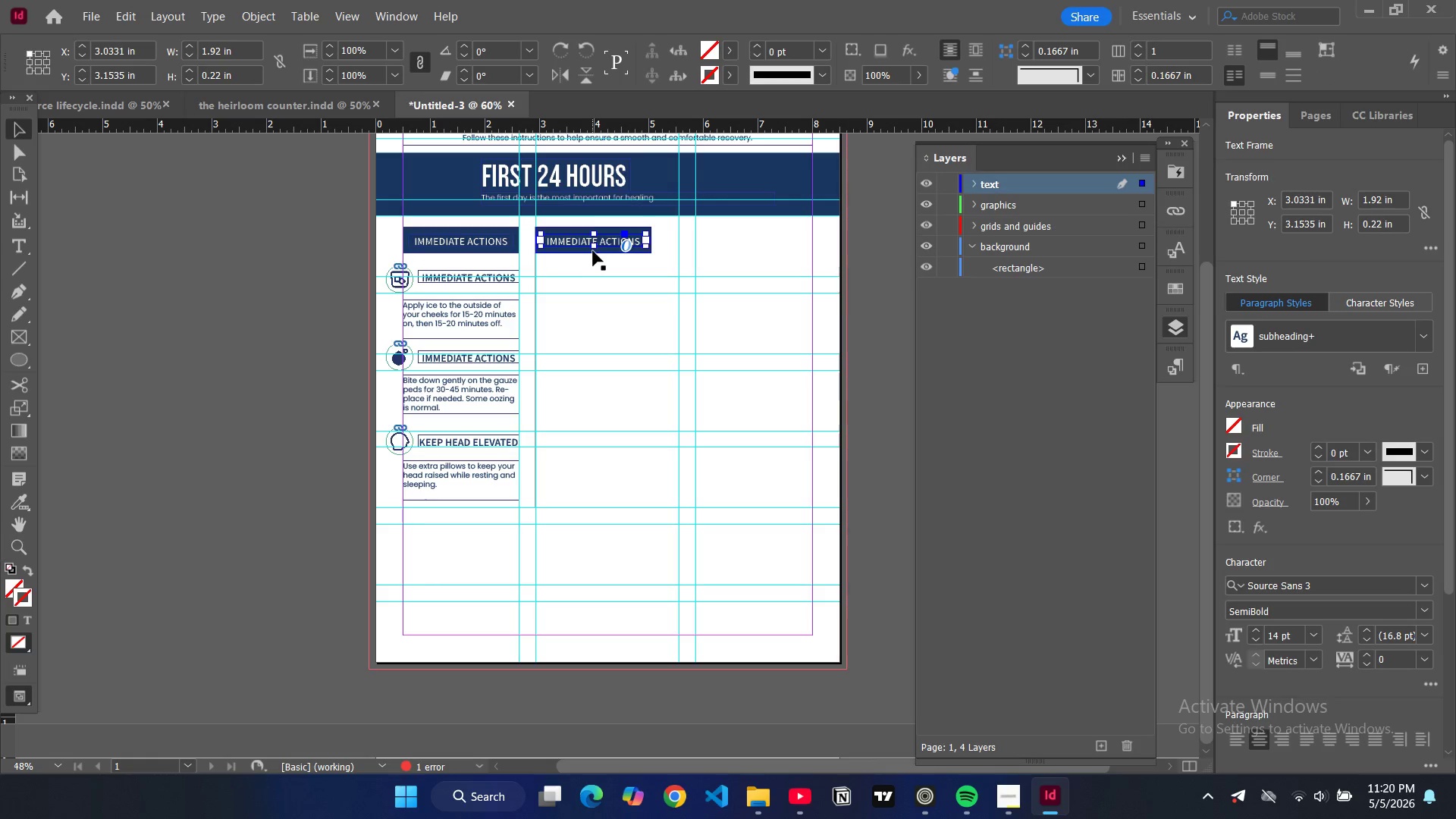 
left_click([593, 251])
 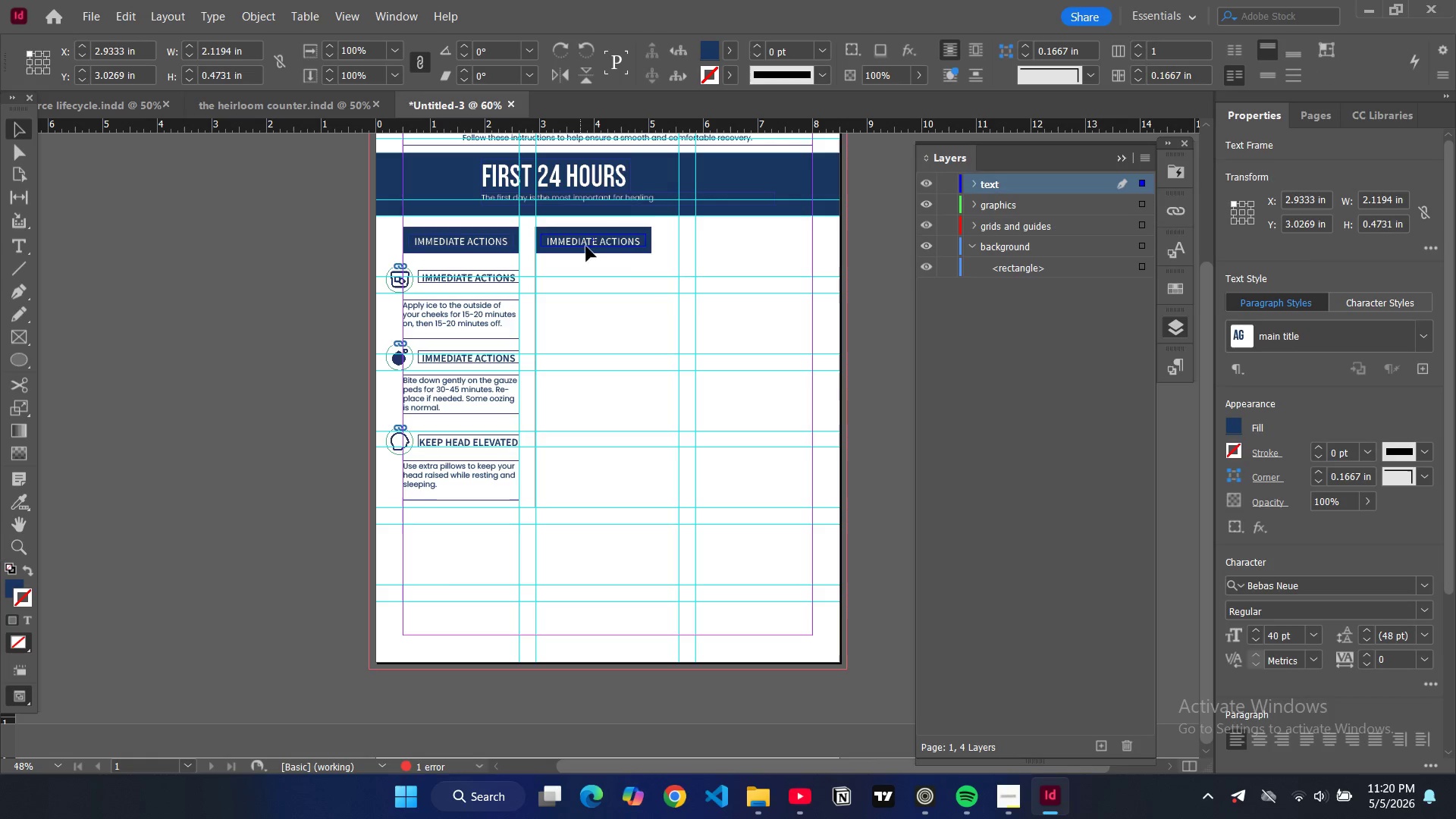 
left_click_drag(start_coordinate=[580, 246], to_coordinate=[595, 244])
 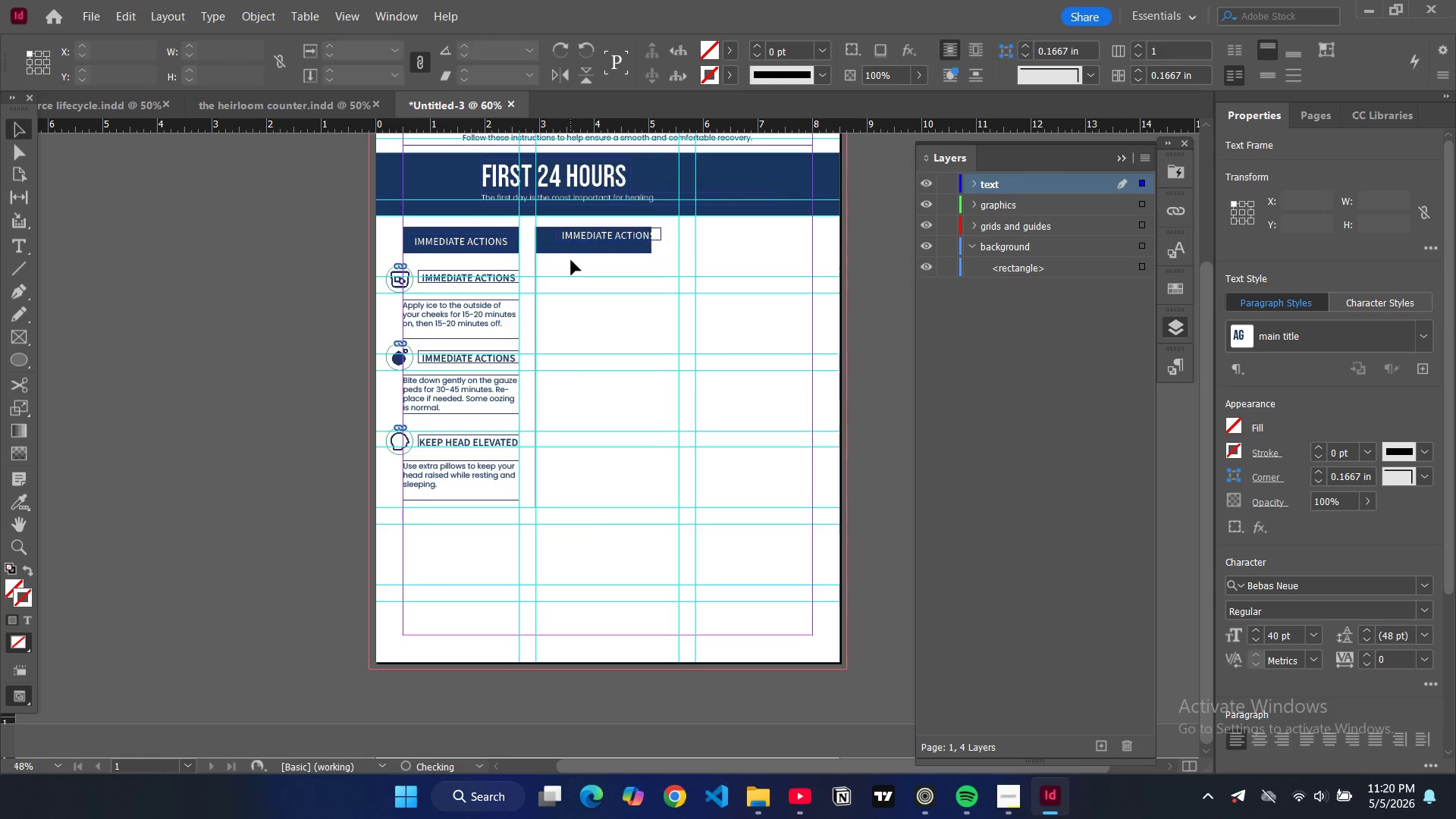 
left_click([571, 260])
 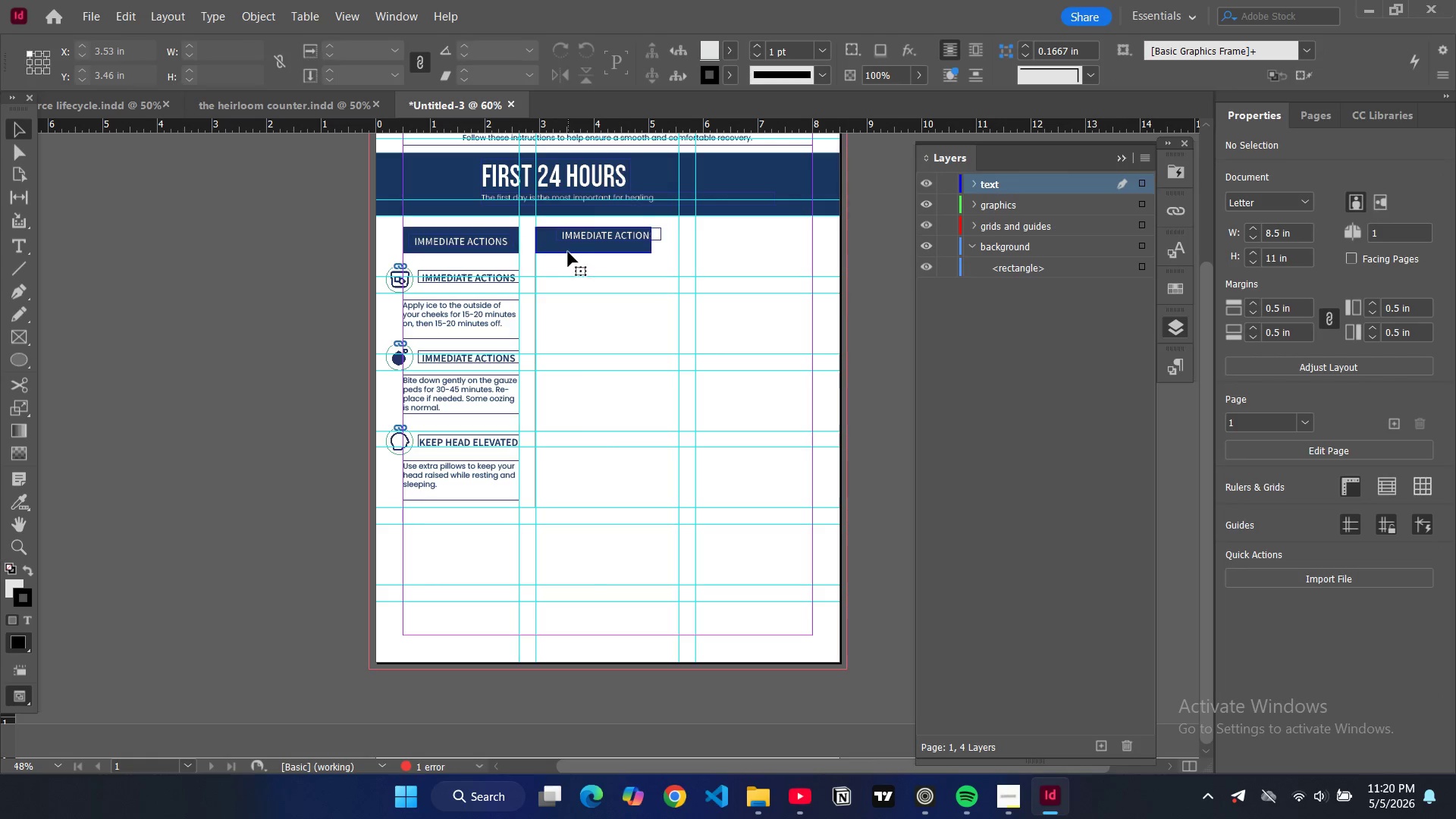 
left_click([568, 252])
 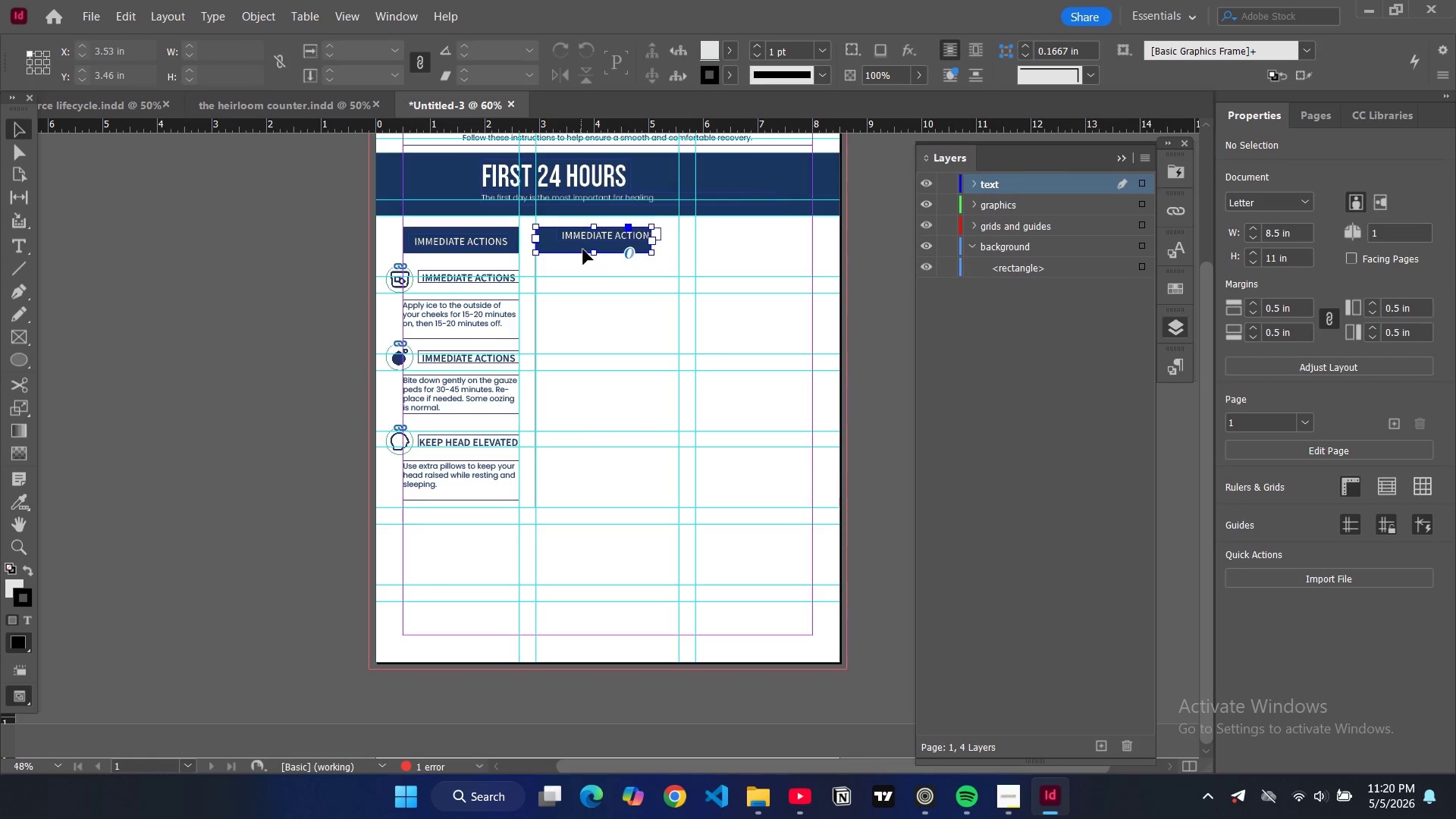 
left_click_drag(start_coordinate=[566, 249], to_coordinate=[584, 249])
 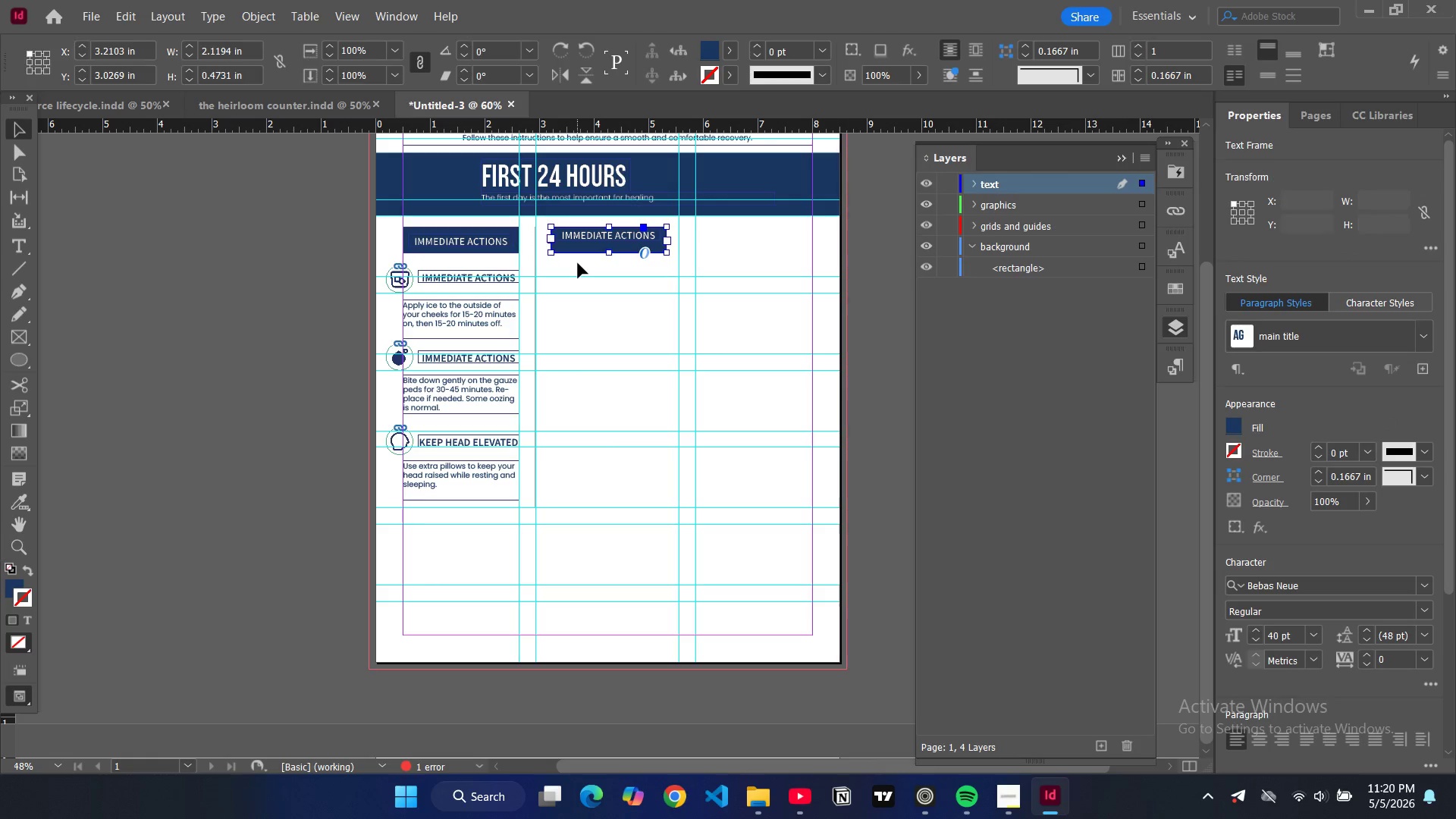 
left_click([578, 263])
 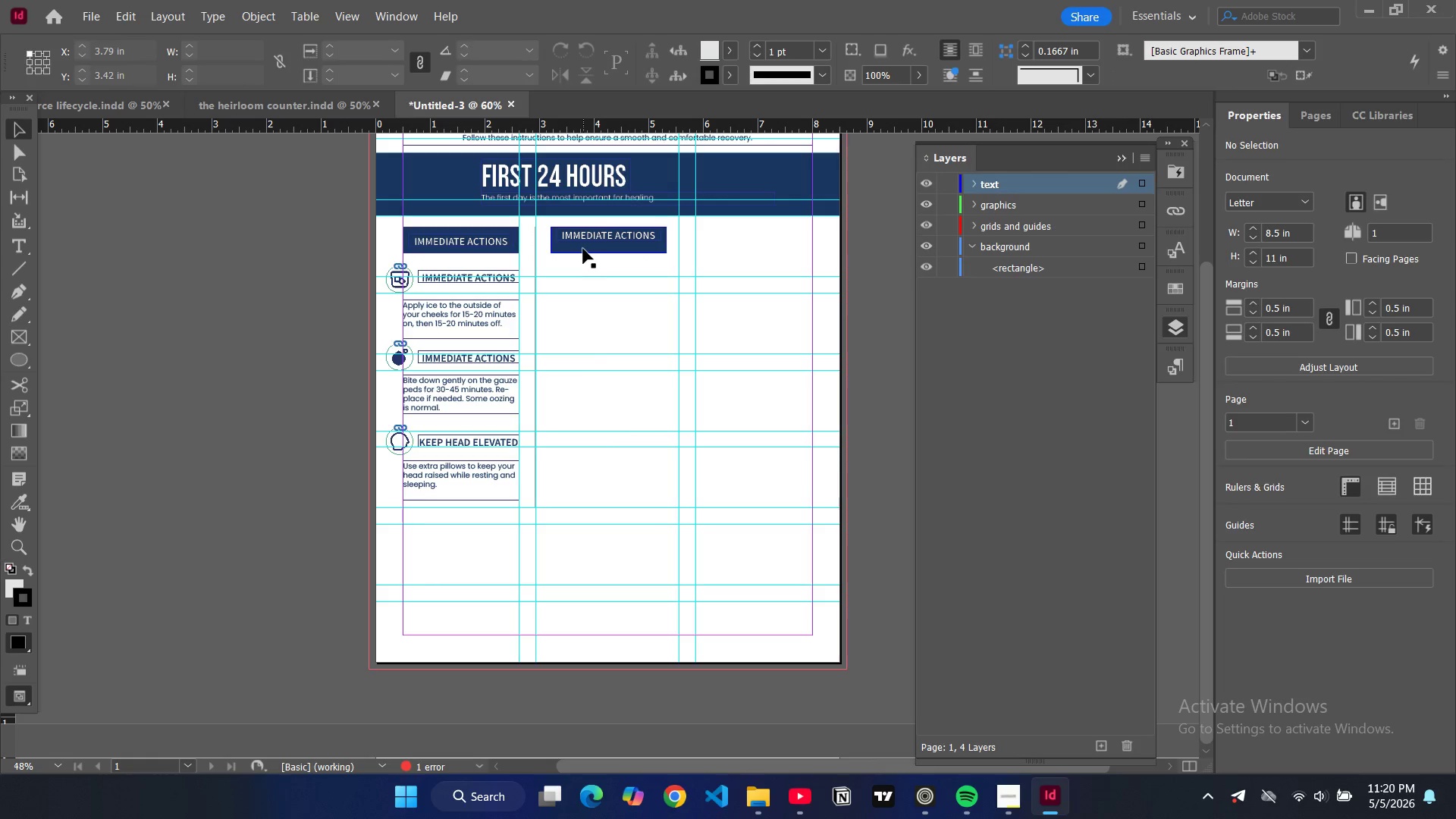 
left_click([583, 249])
 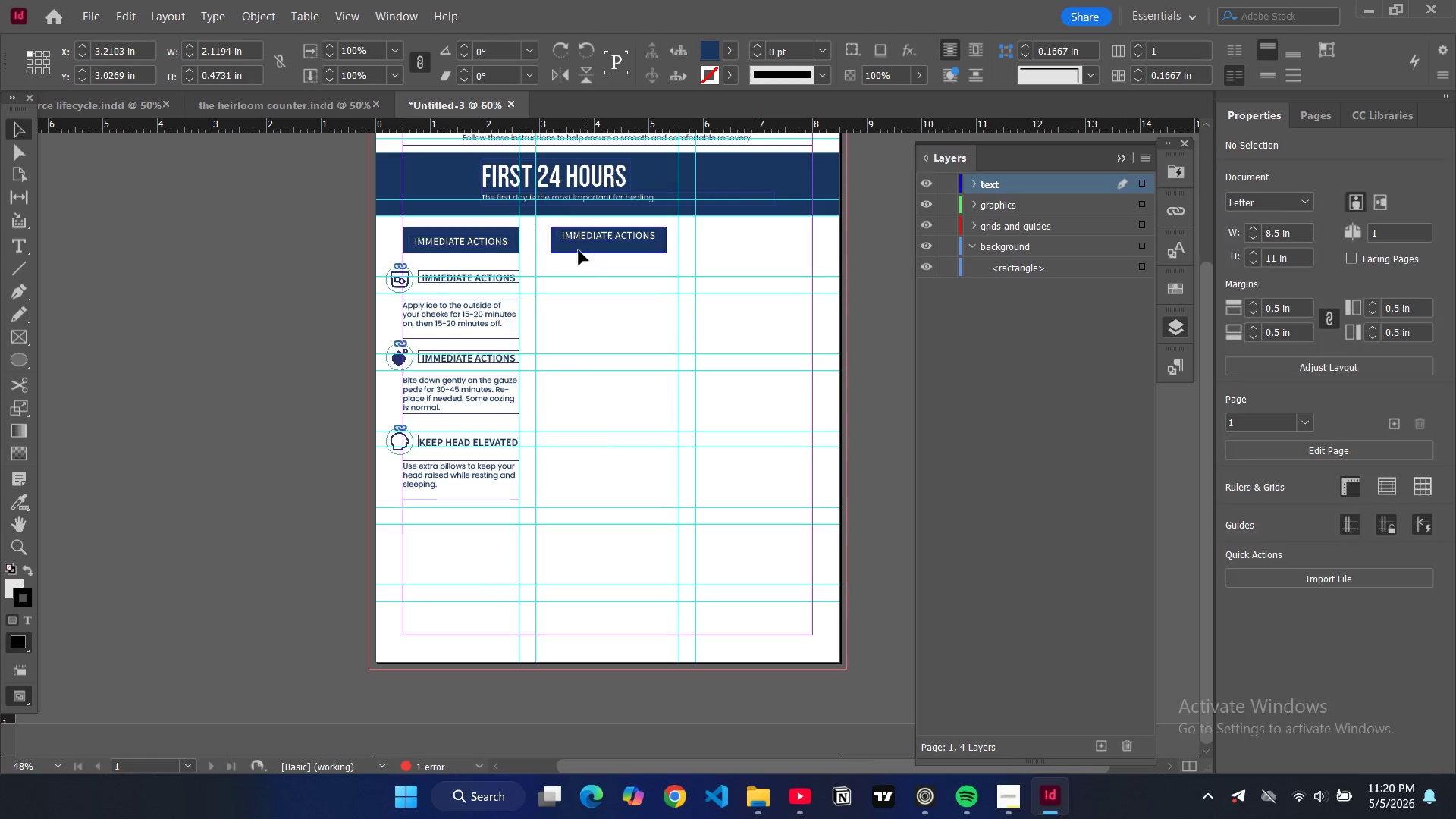 
left_click_drag(start_coordinate=[590, 249], to_coordinate=[585, 252])
 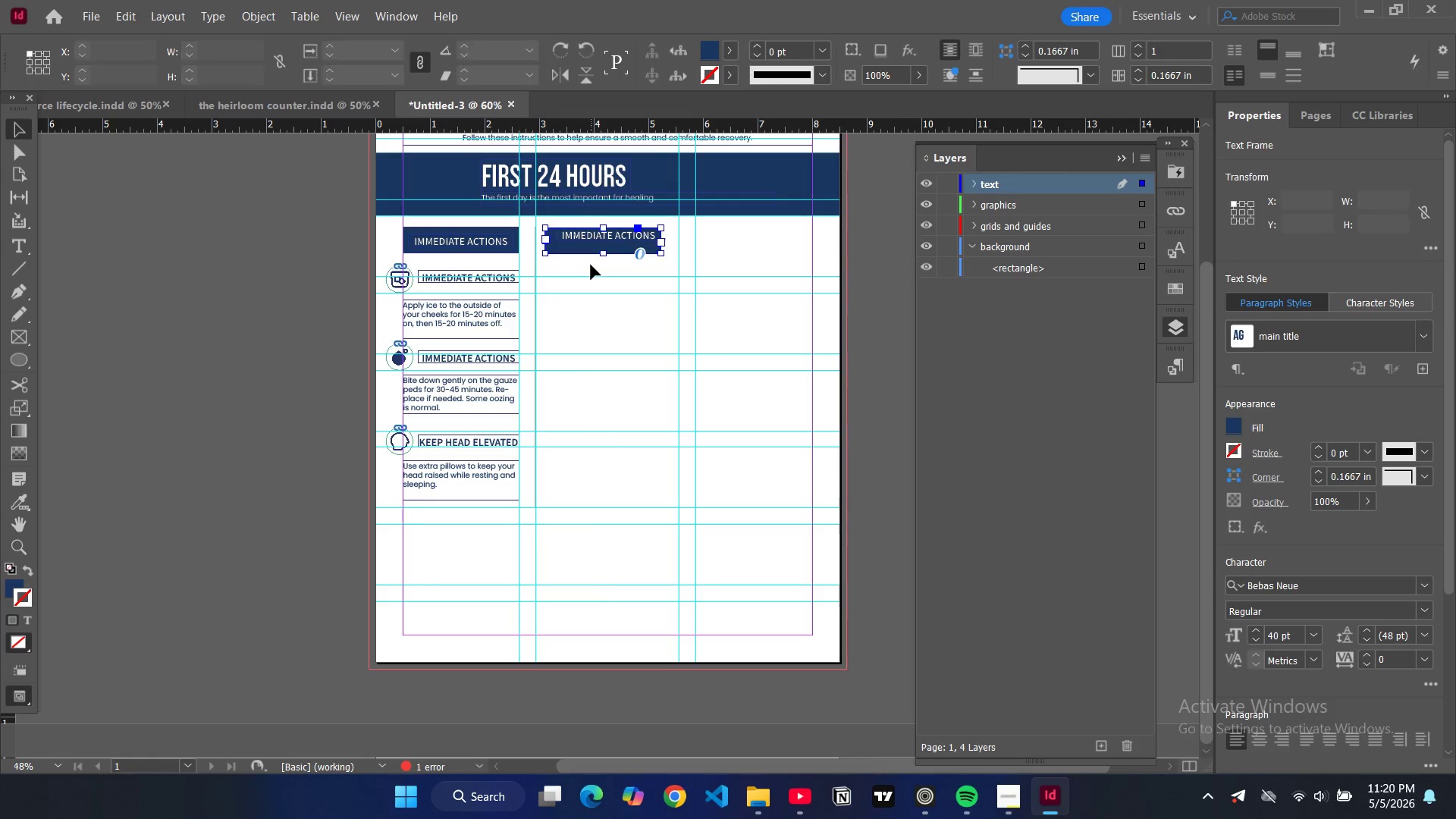 
left_click([591, 265])
 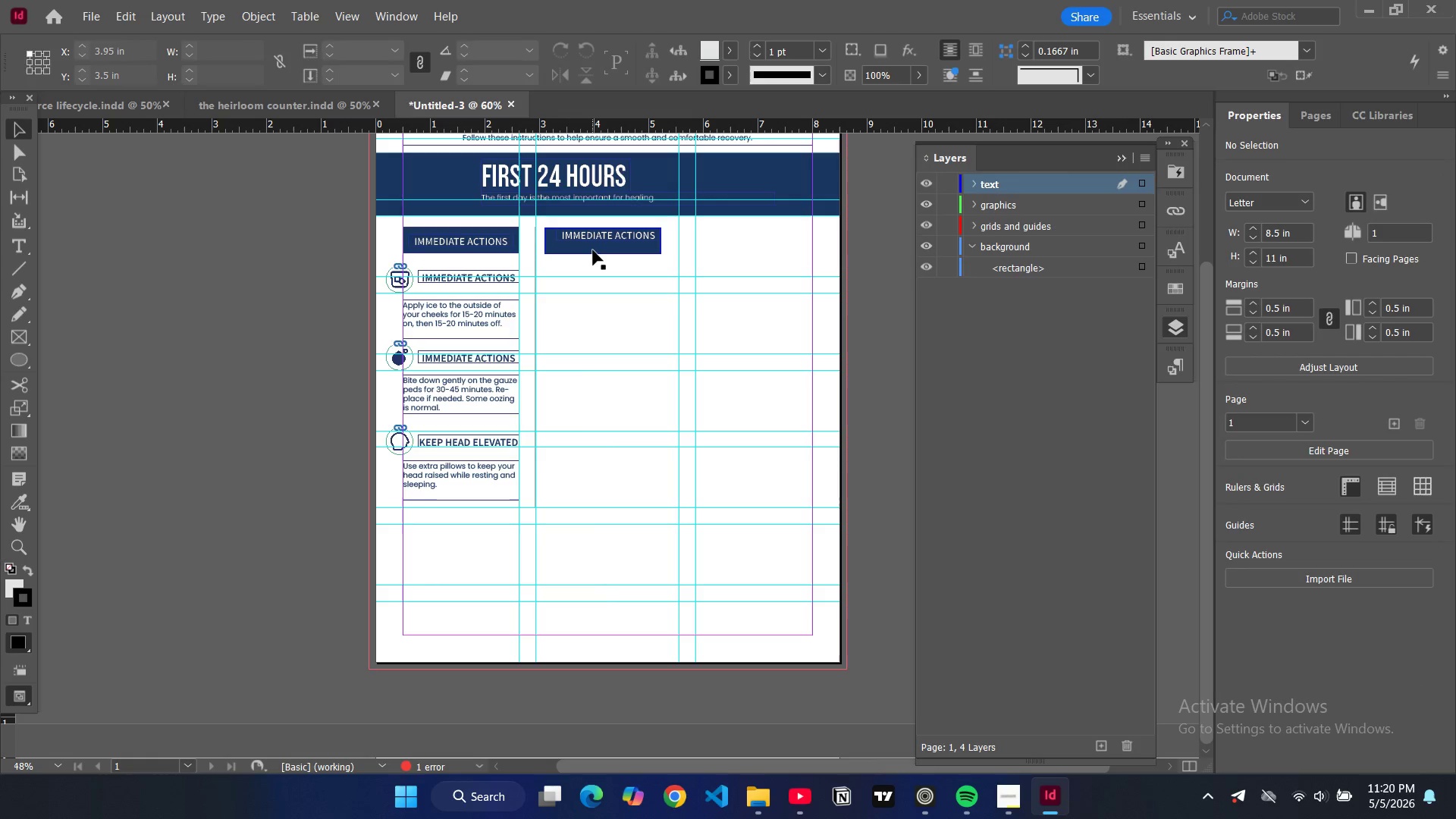 
left_click([593, 250])
 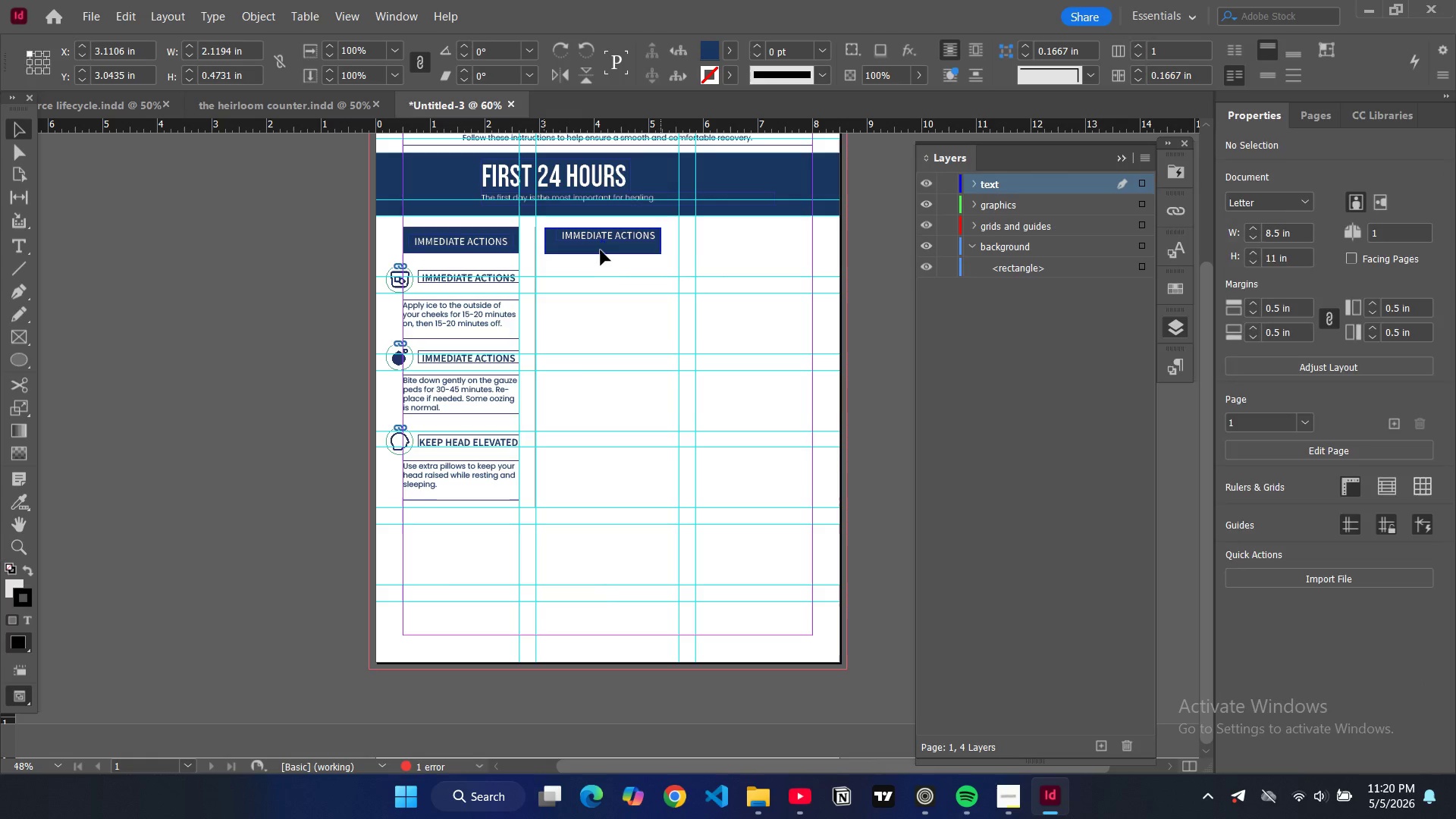 
left_click_drag(start_coordinate=[593, 250], to_coordinate=[598, 251])
 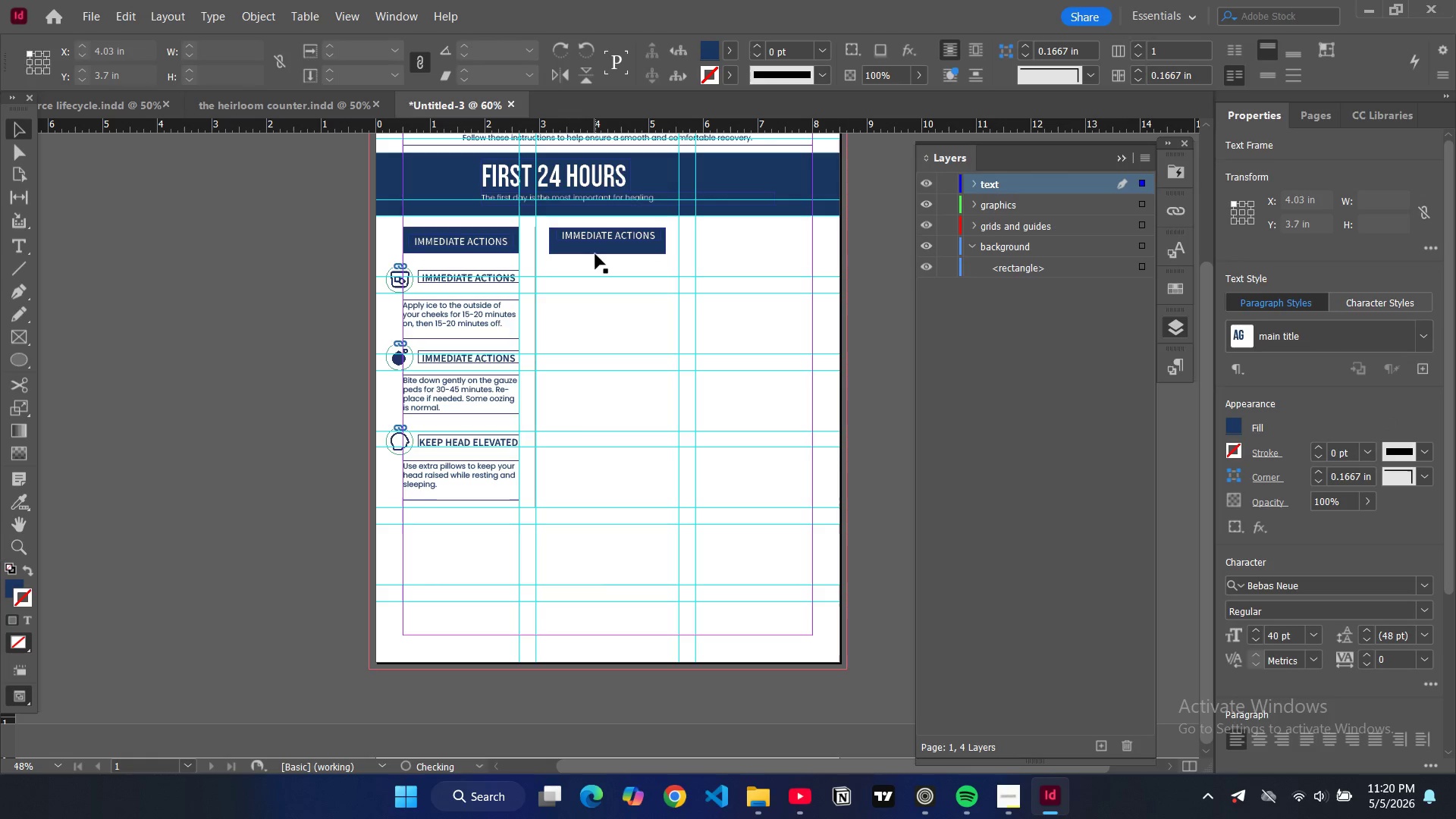 
left_click([595, 265])
 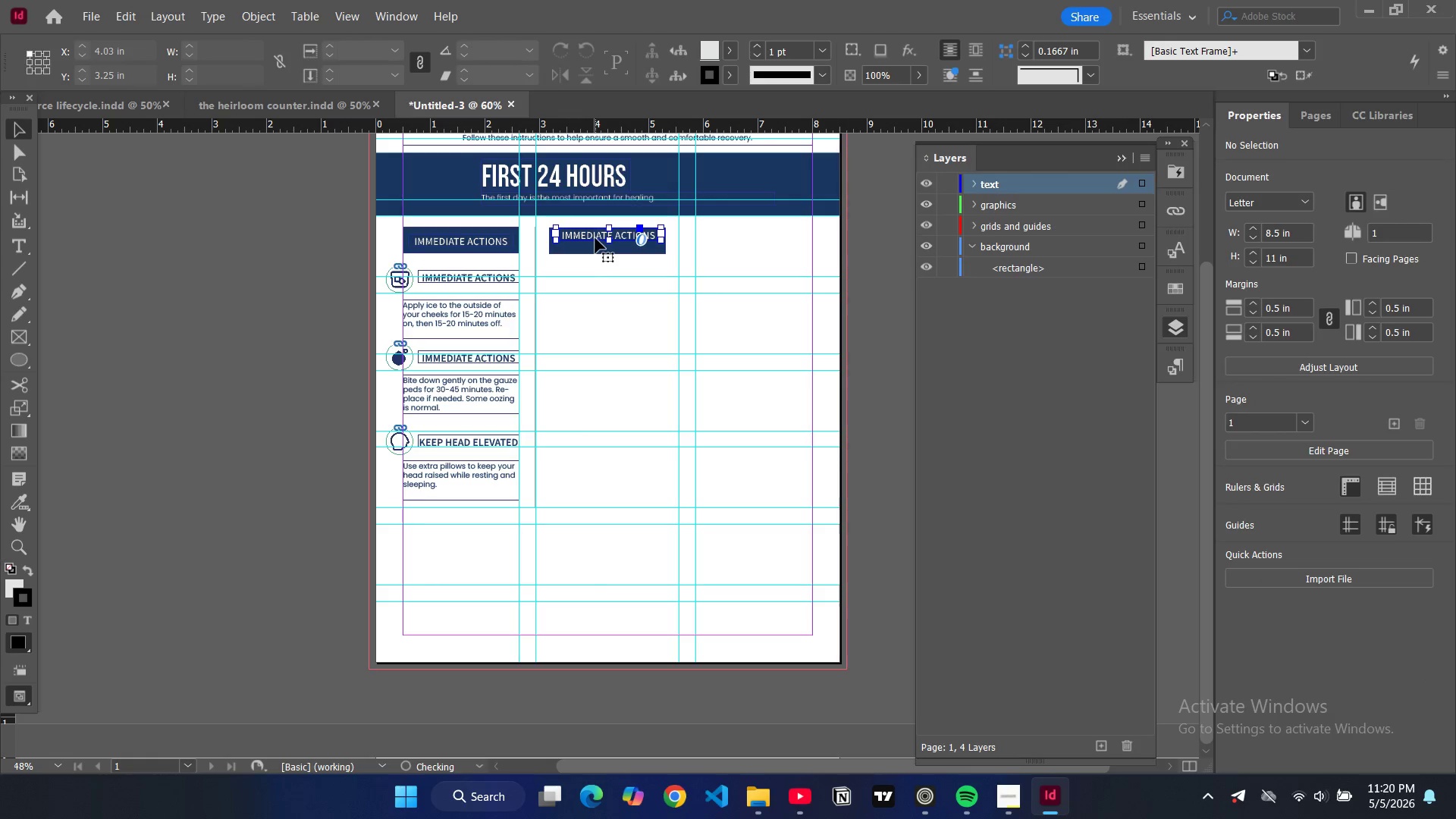 
left_click([595, 239])
 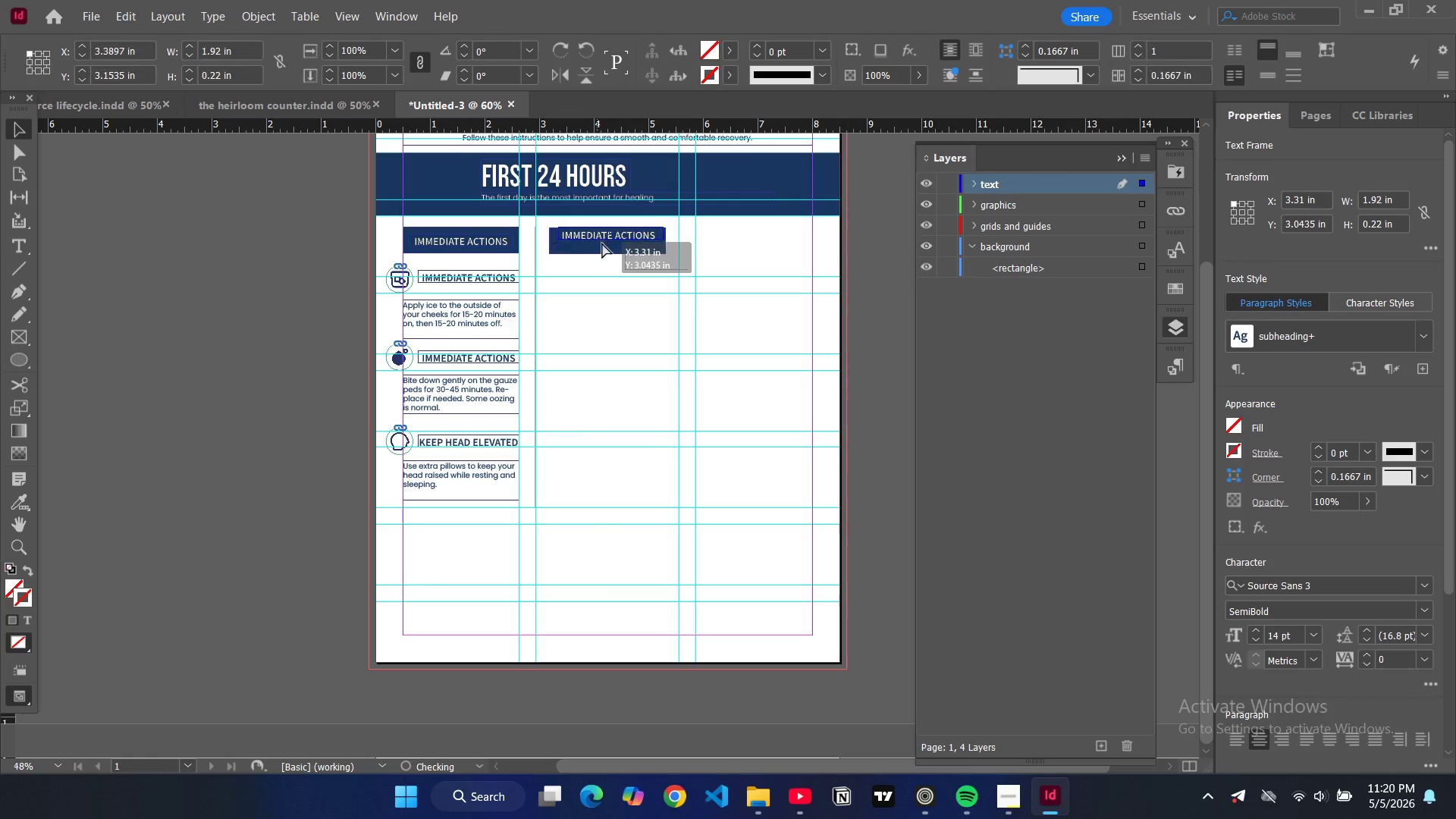 
left_click_drag(start_coordinate=[598, 238], to_coordinate=[600, 245])
 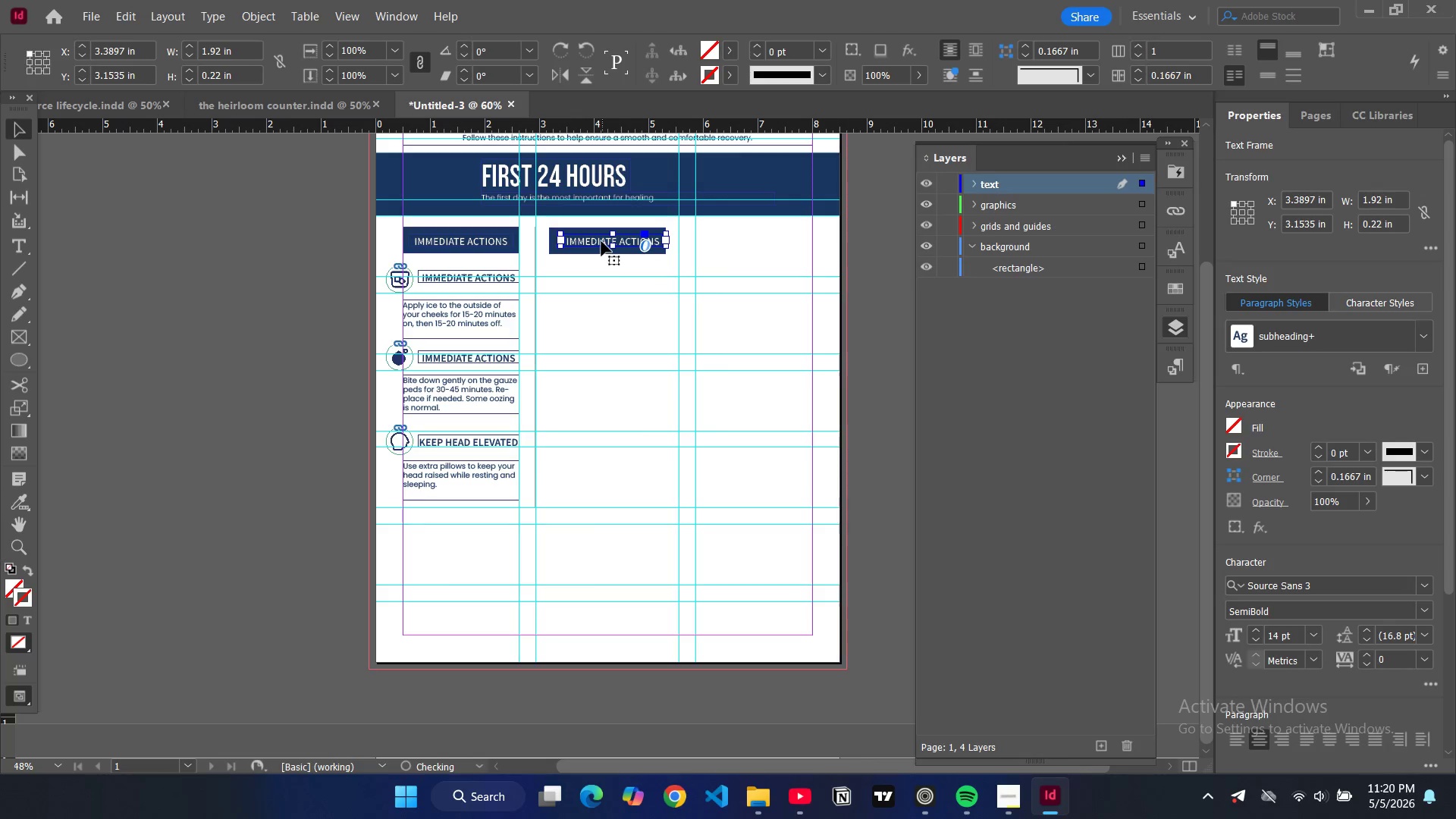 
left_click_drag(start_coordinate=[602, 242], to_coordinate=[598, 241])
 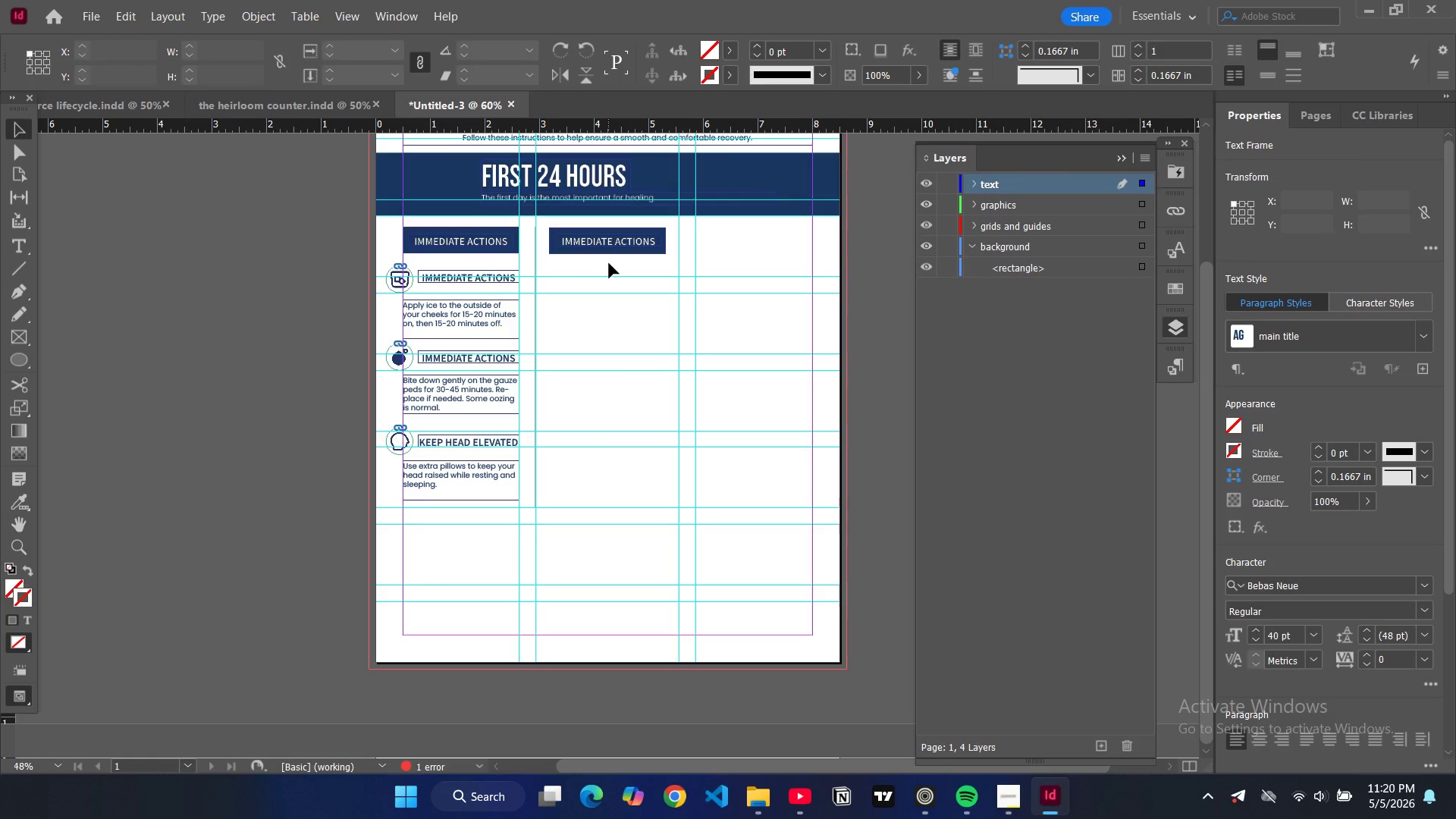 
left_click([609, 263])
 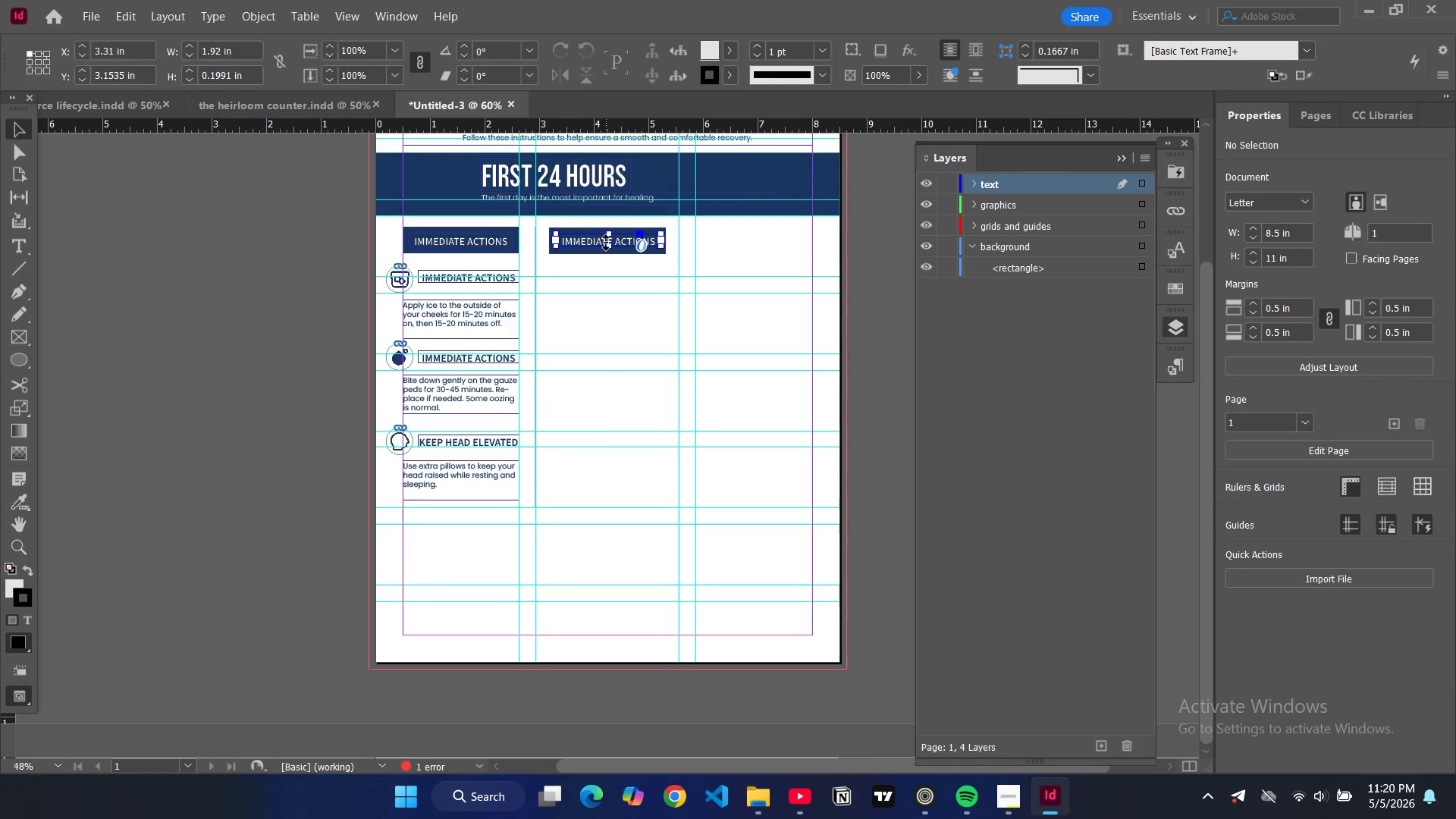 
double_click([606, 243])
 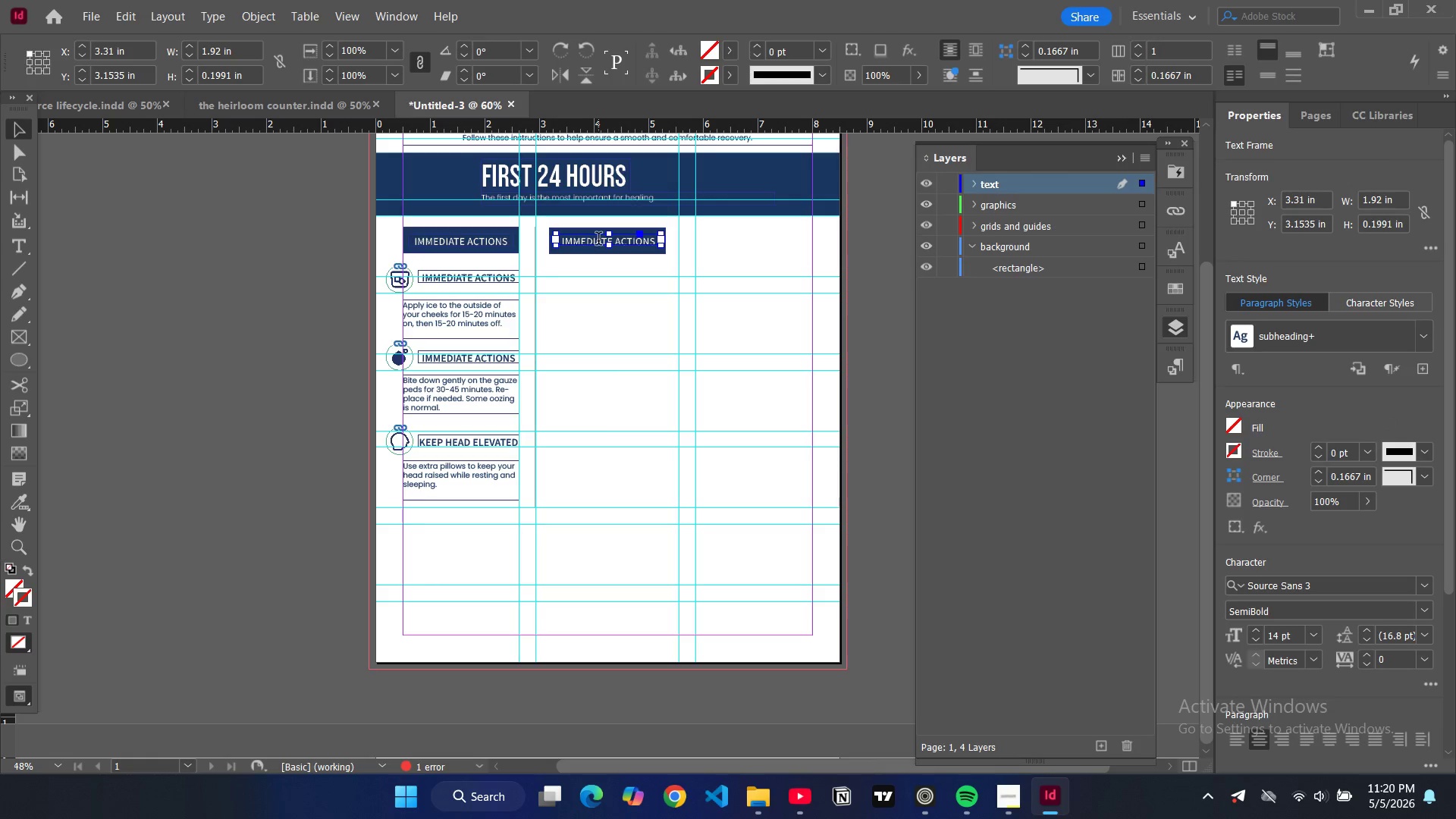 
double_click([598, 240])
 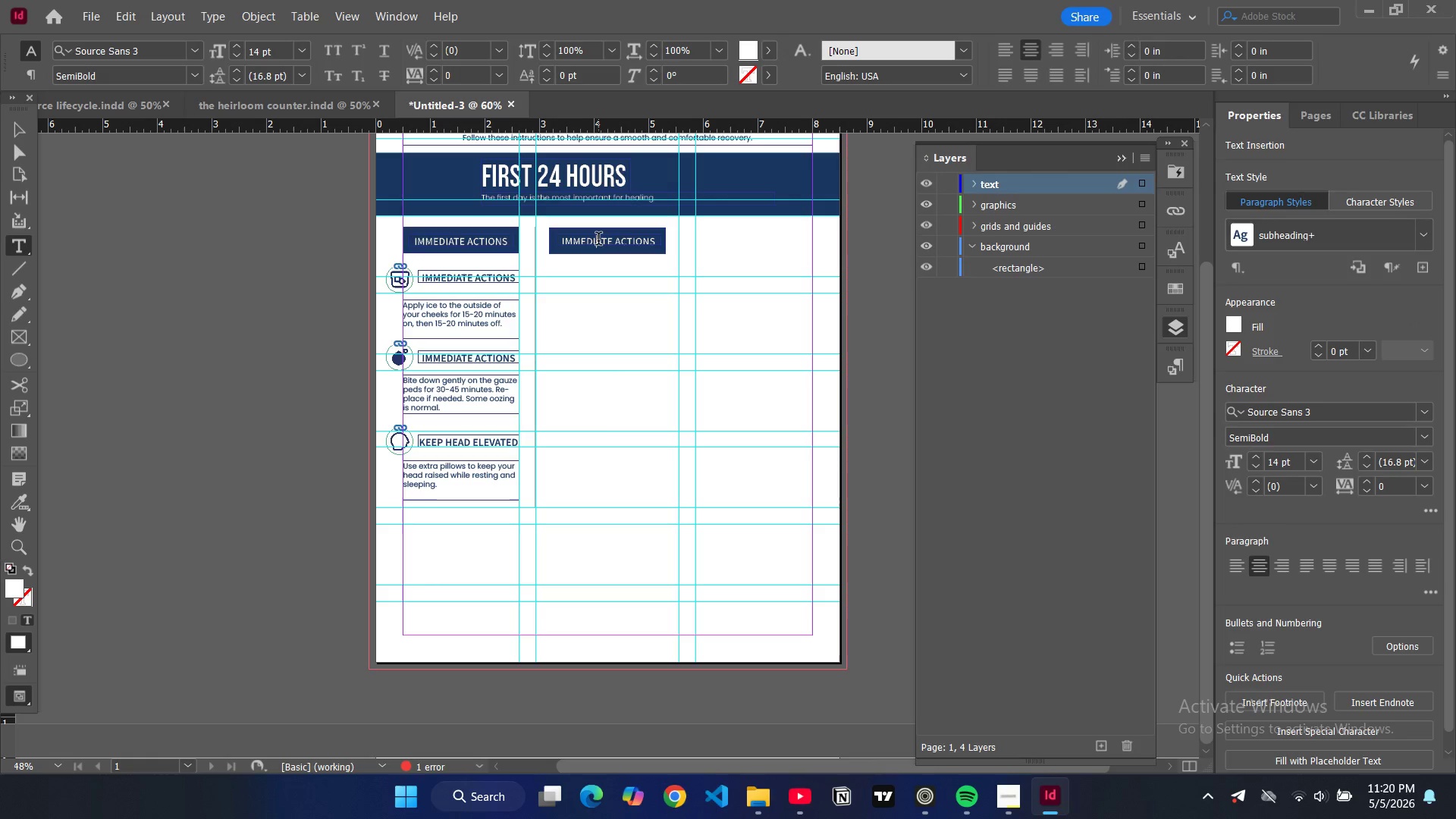 
key(Control+A)
 